 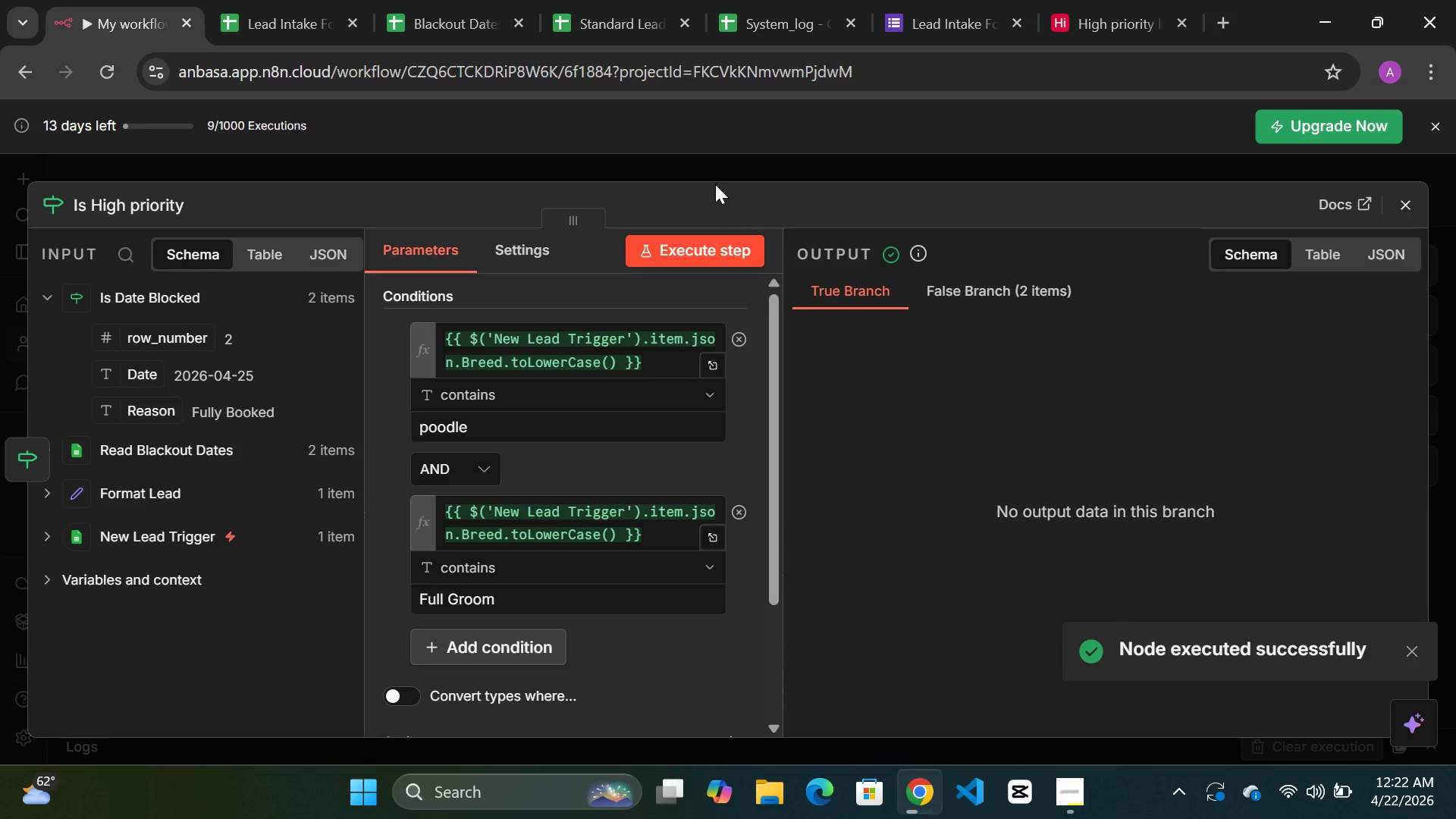 
left_click([659, 160])
 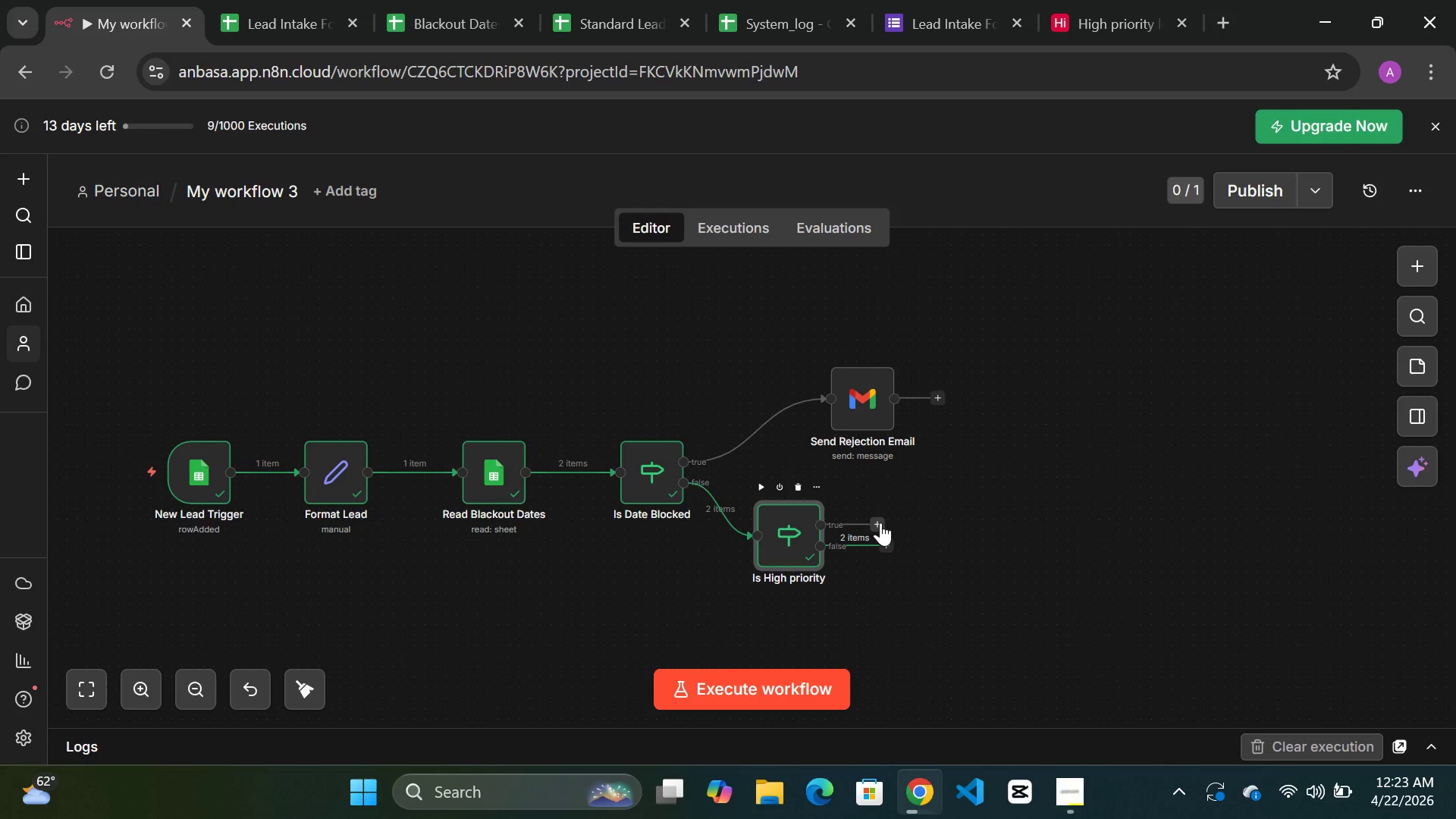 
left_click([879, 520])
 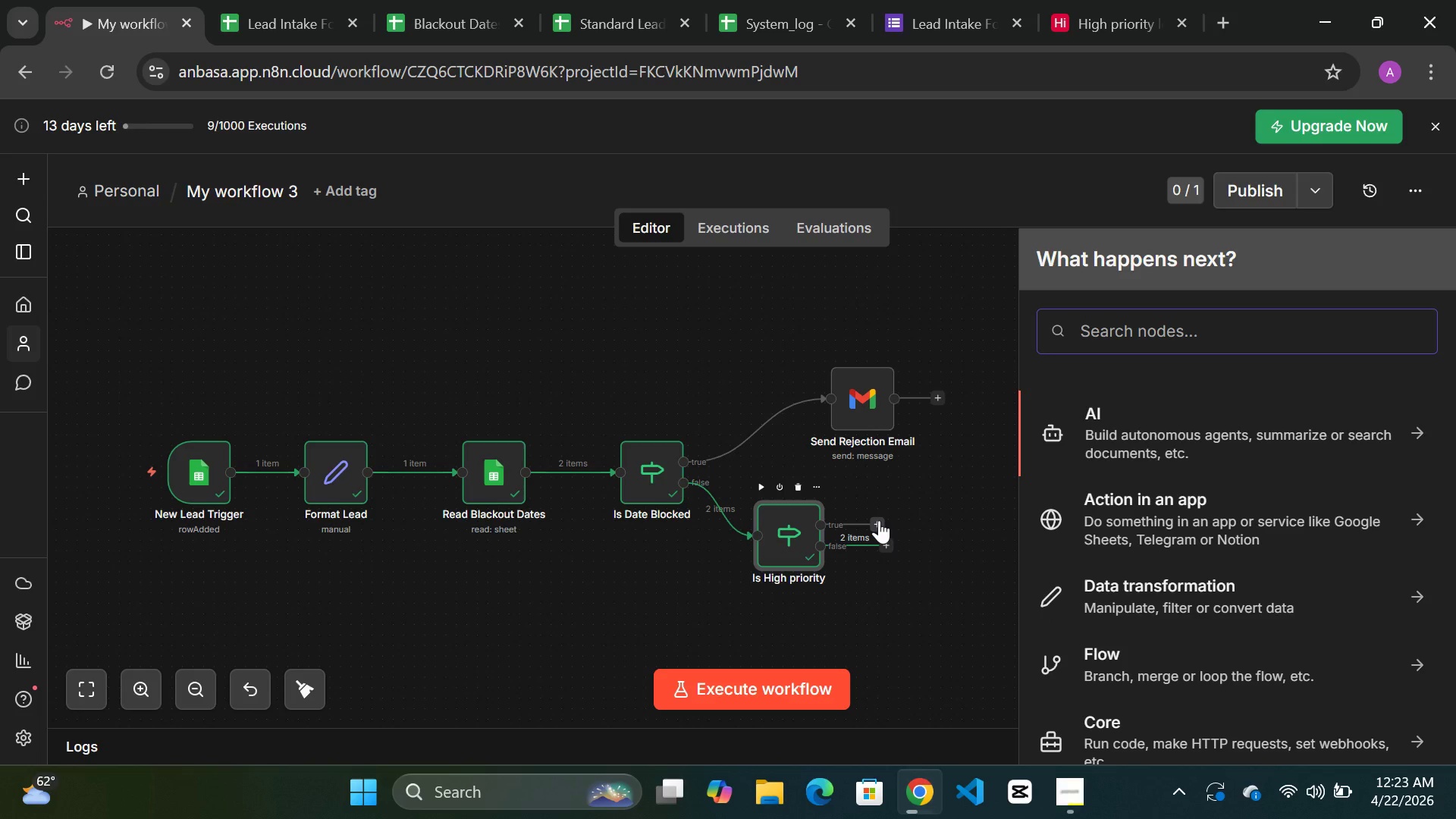 
wait(6.59)
 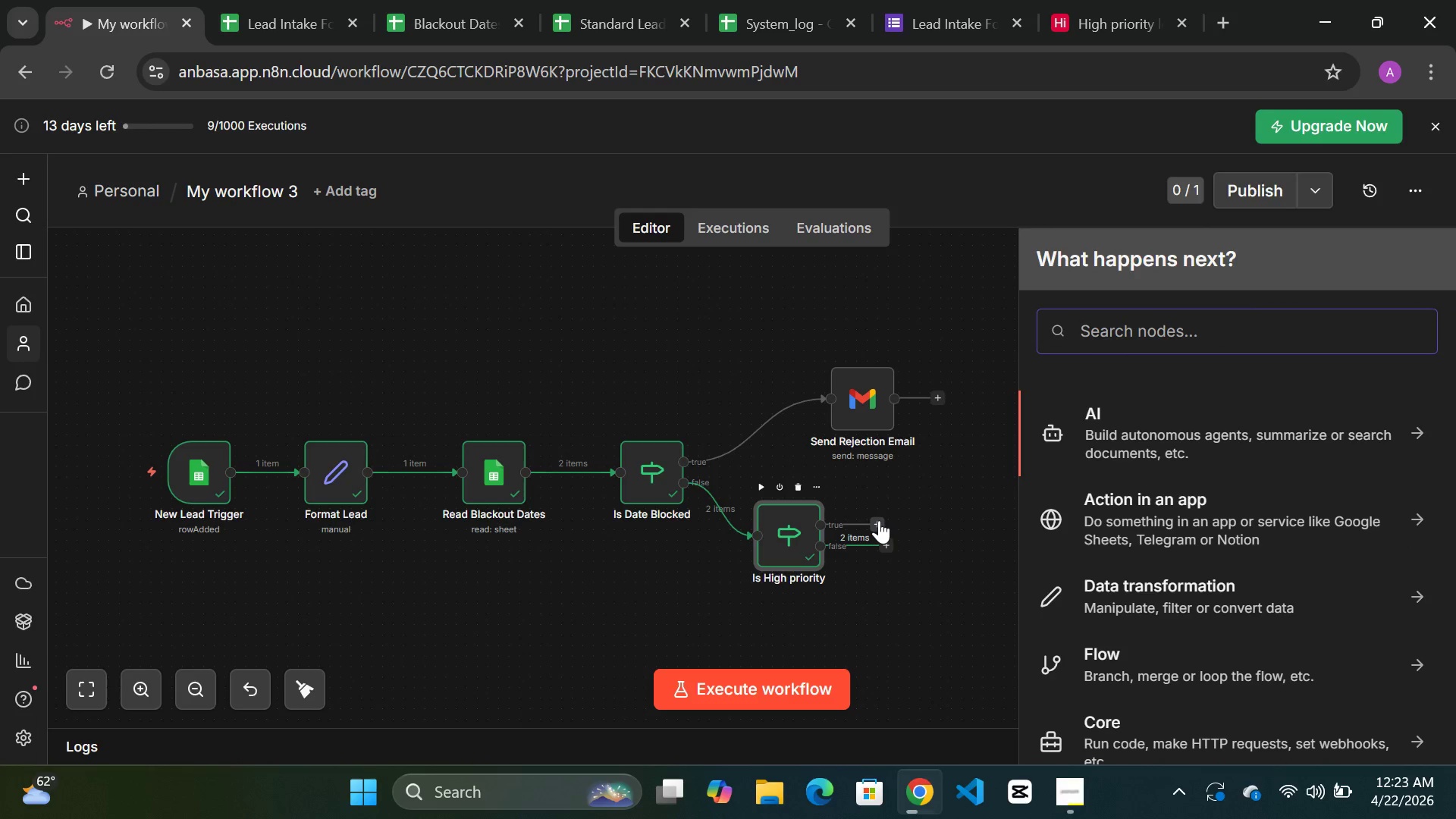 
type(airt)
 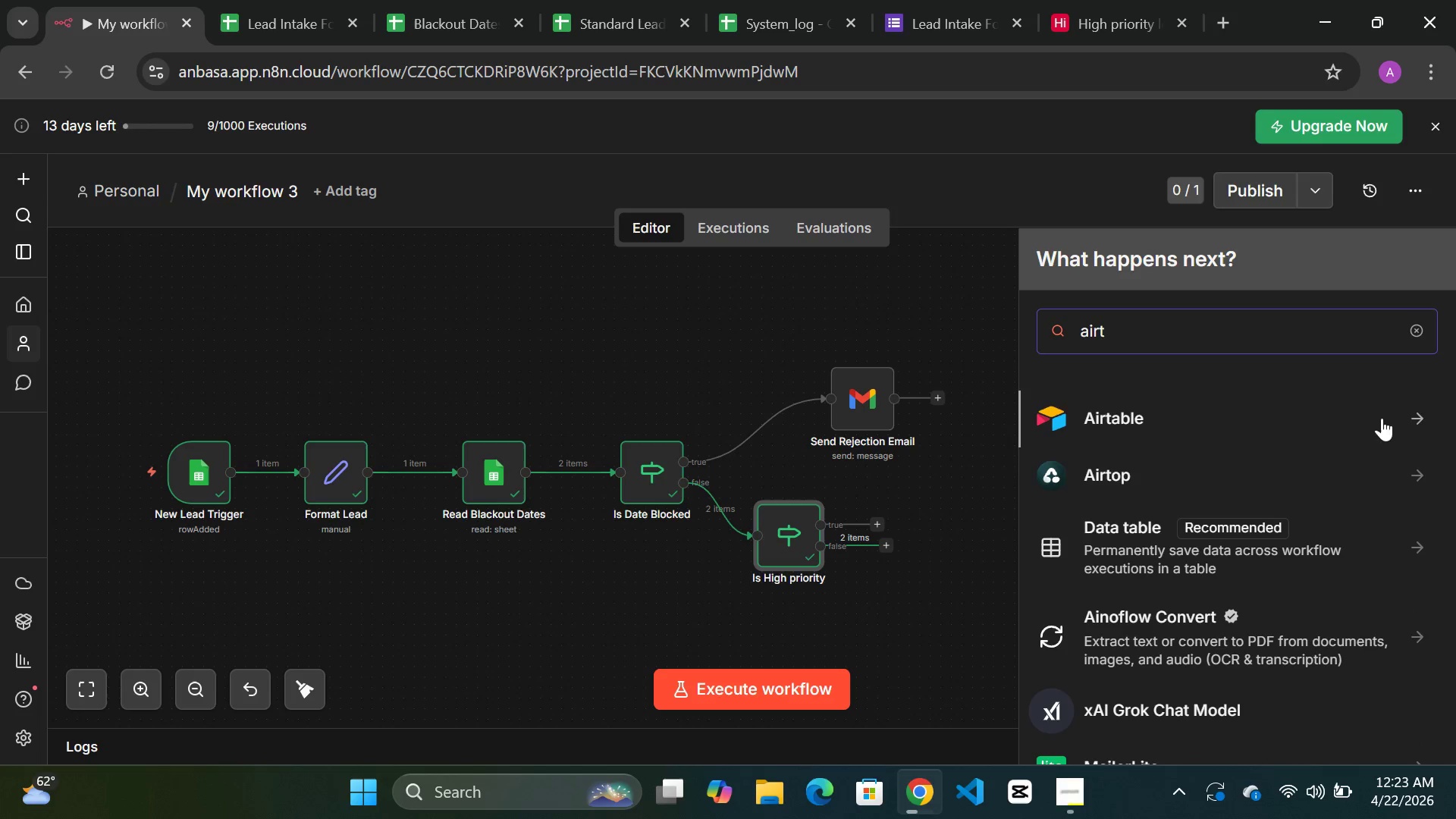 
left_click([1143, 411])
 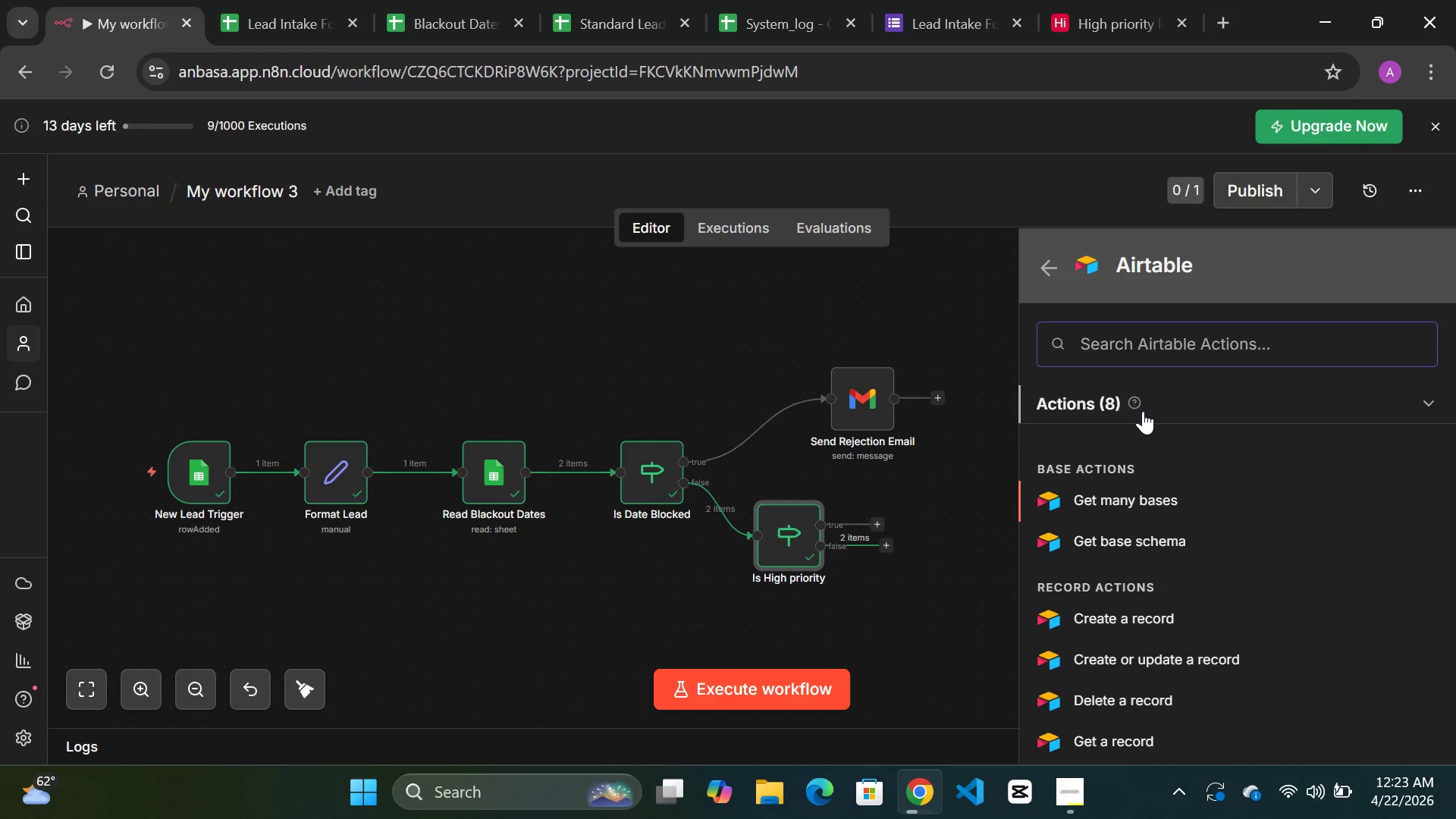 
wait(8.94)
 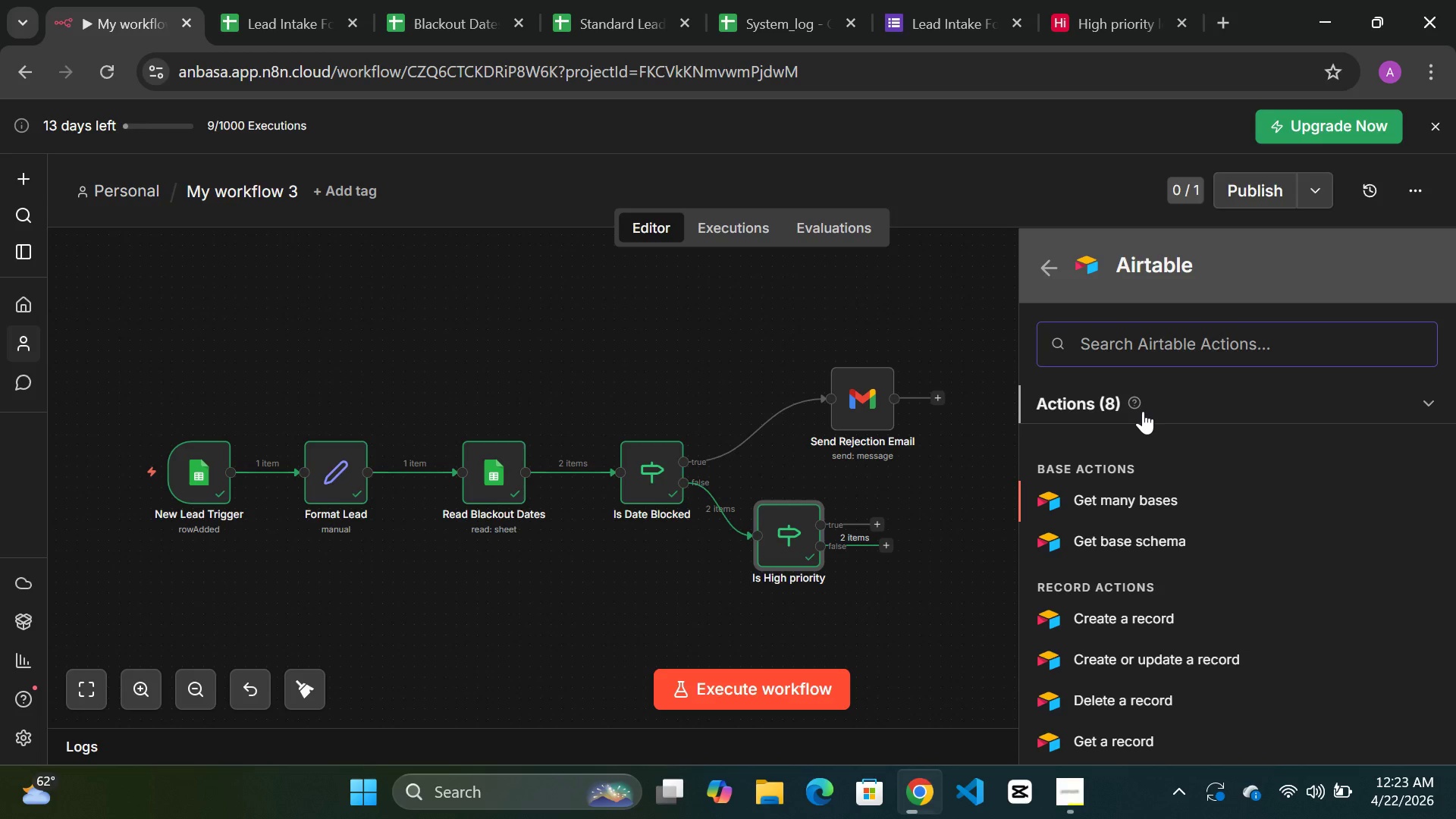 
type(sen)
key(Backspace)
 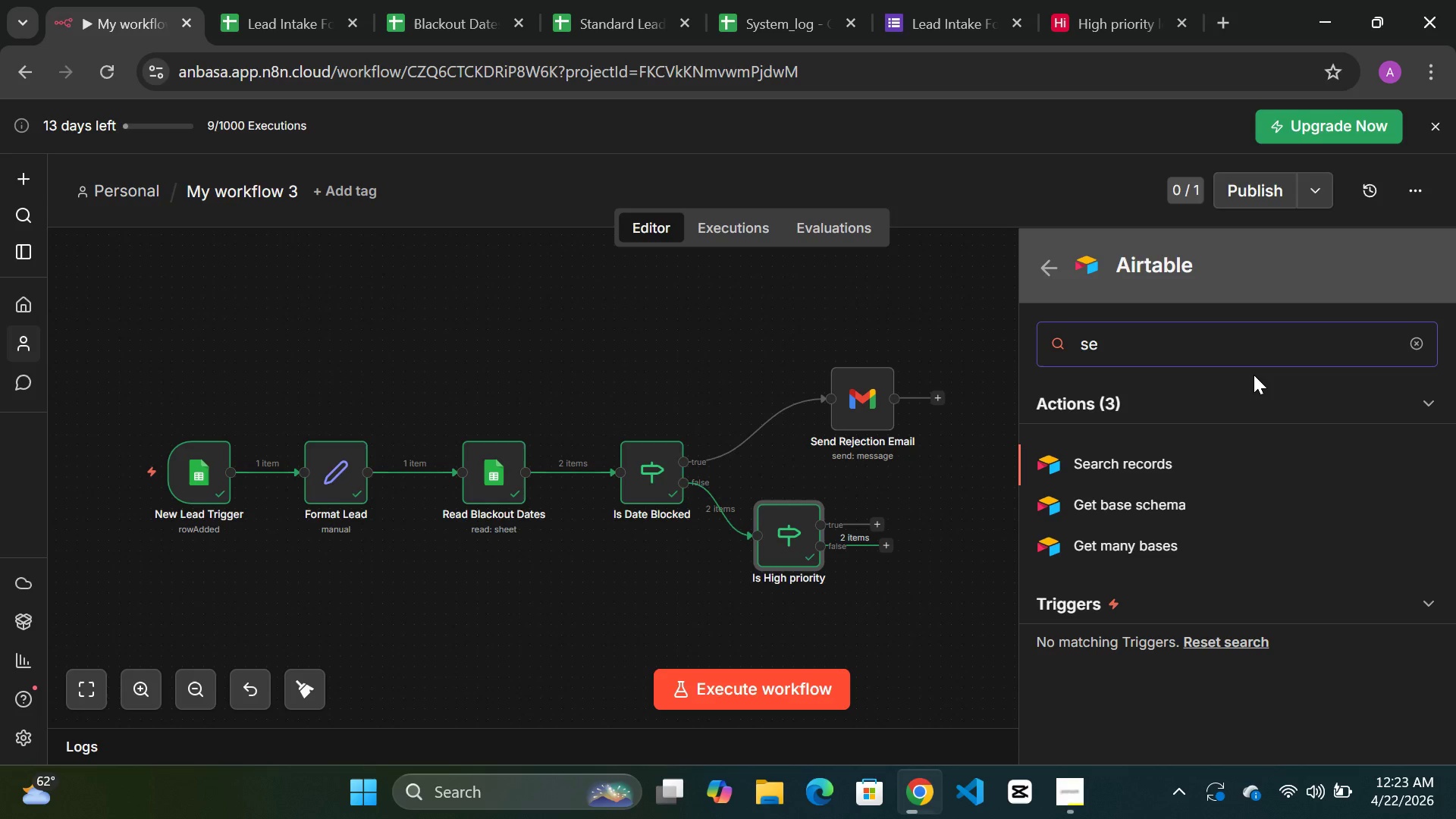 
wait(28.67)
 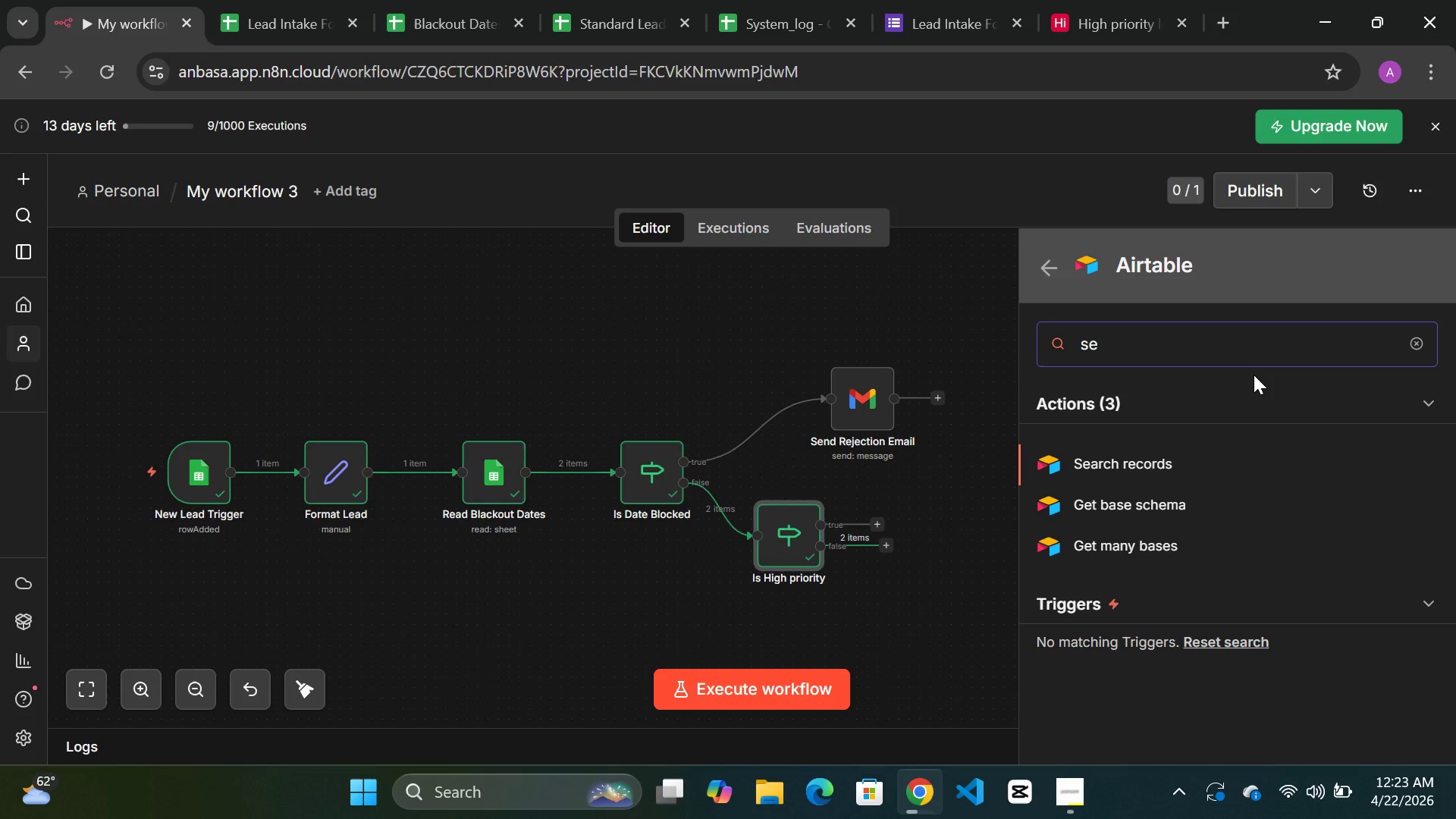 
mouse_move([1410, 819])
 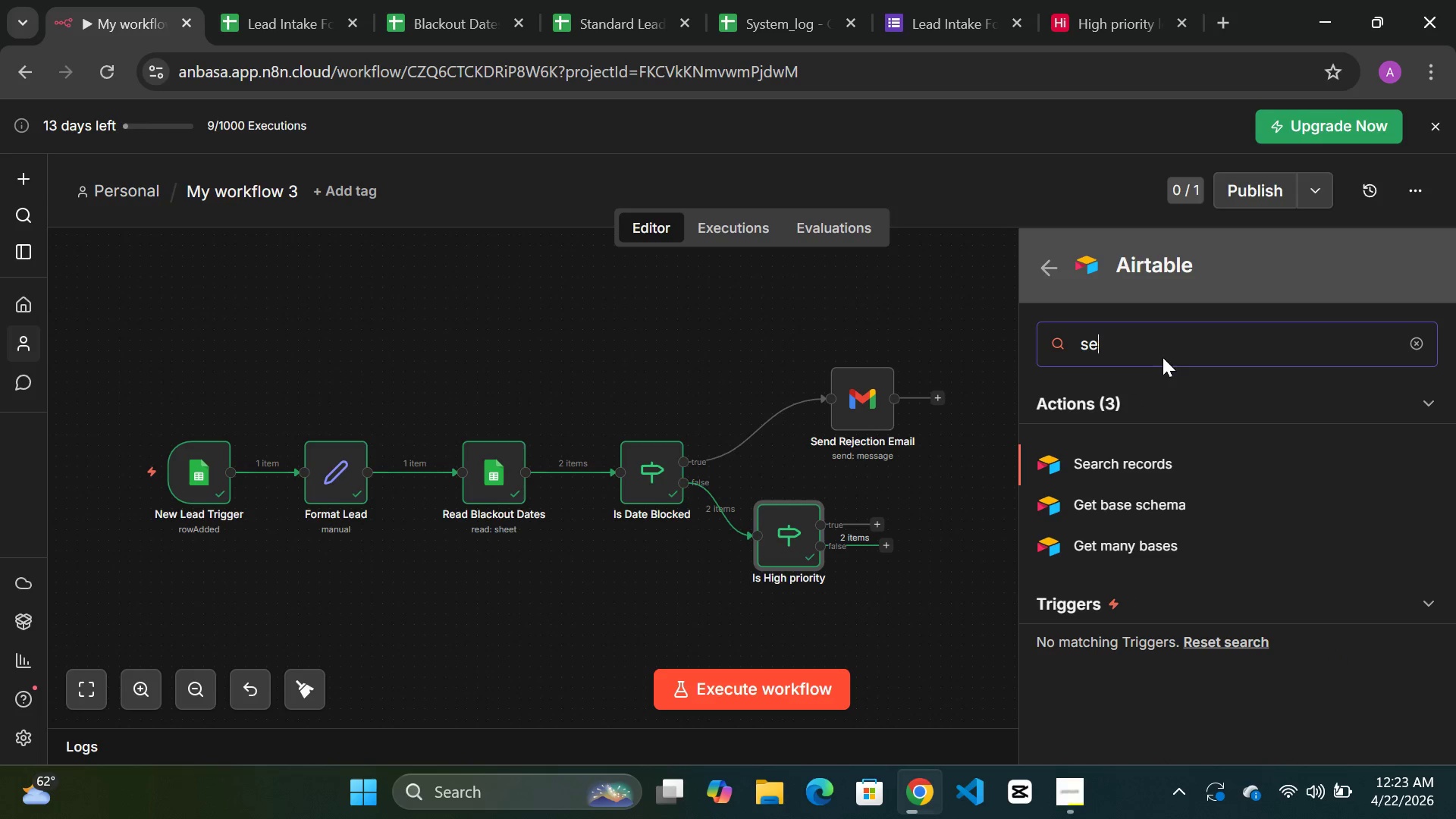 
key(Backspace)
 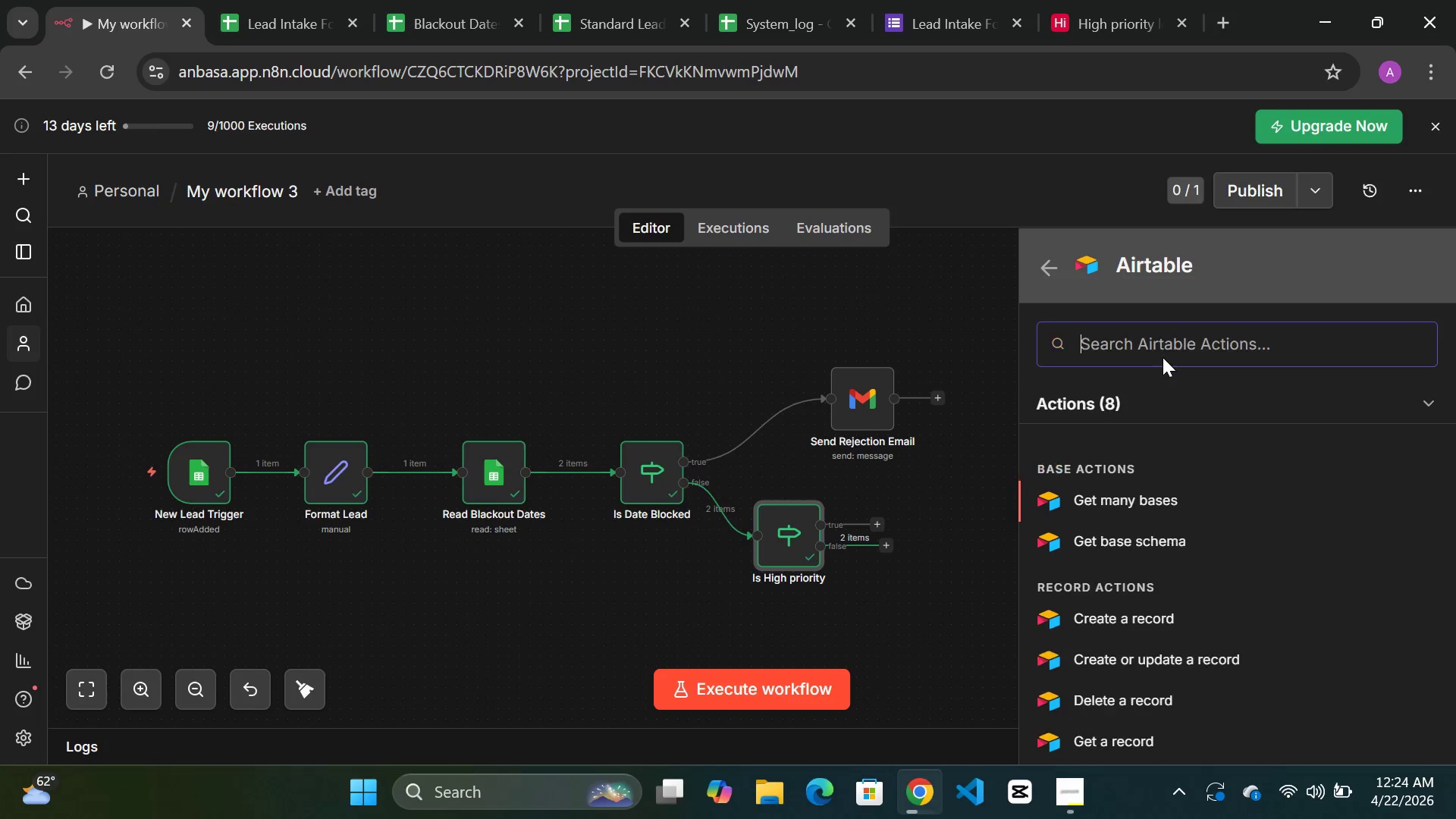 
key(Backspace)
 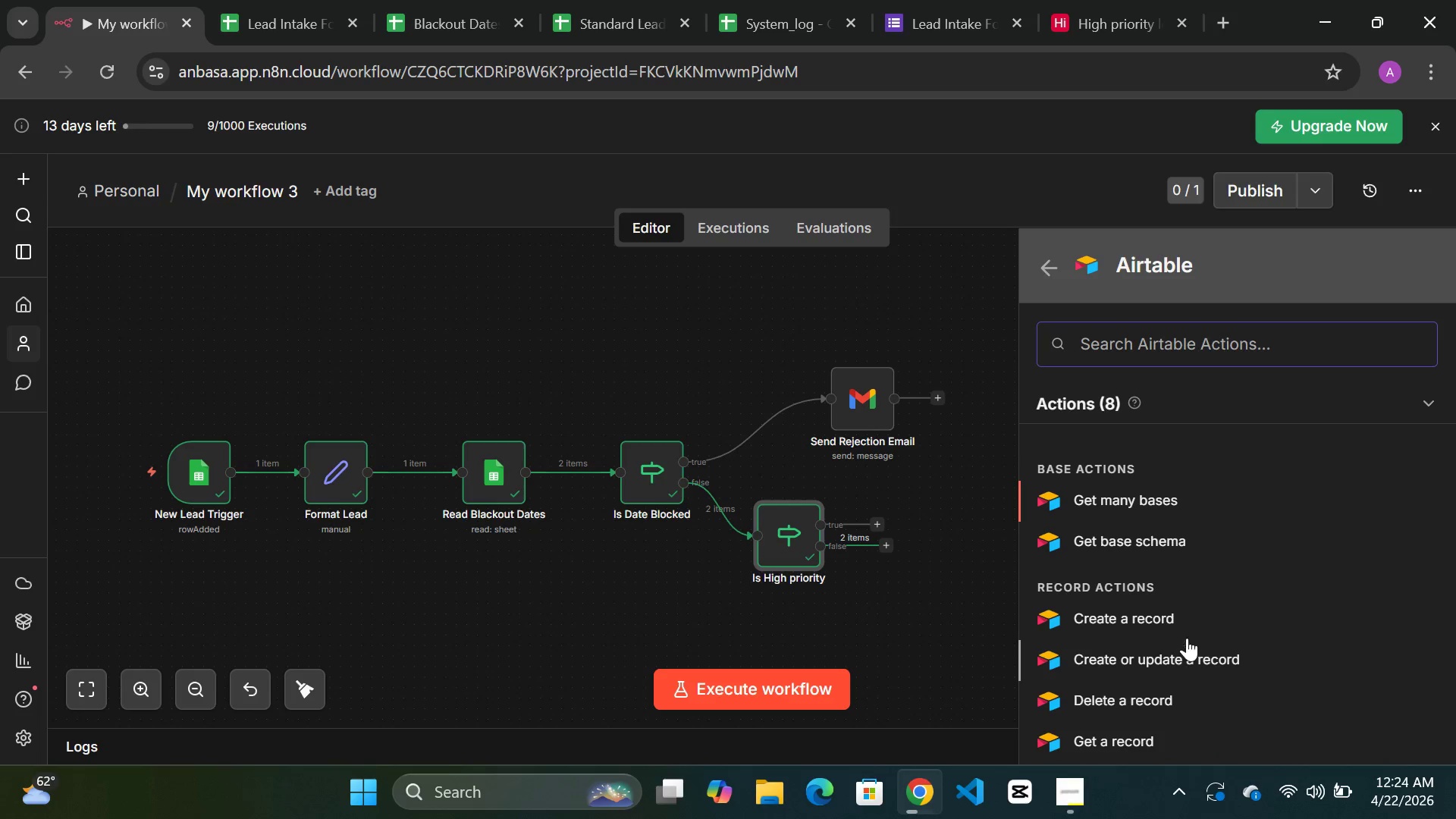 
scroll: coordinate [1187, 551], scroll_direction: down, amount: 5.0
 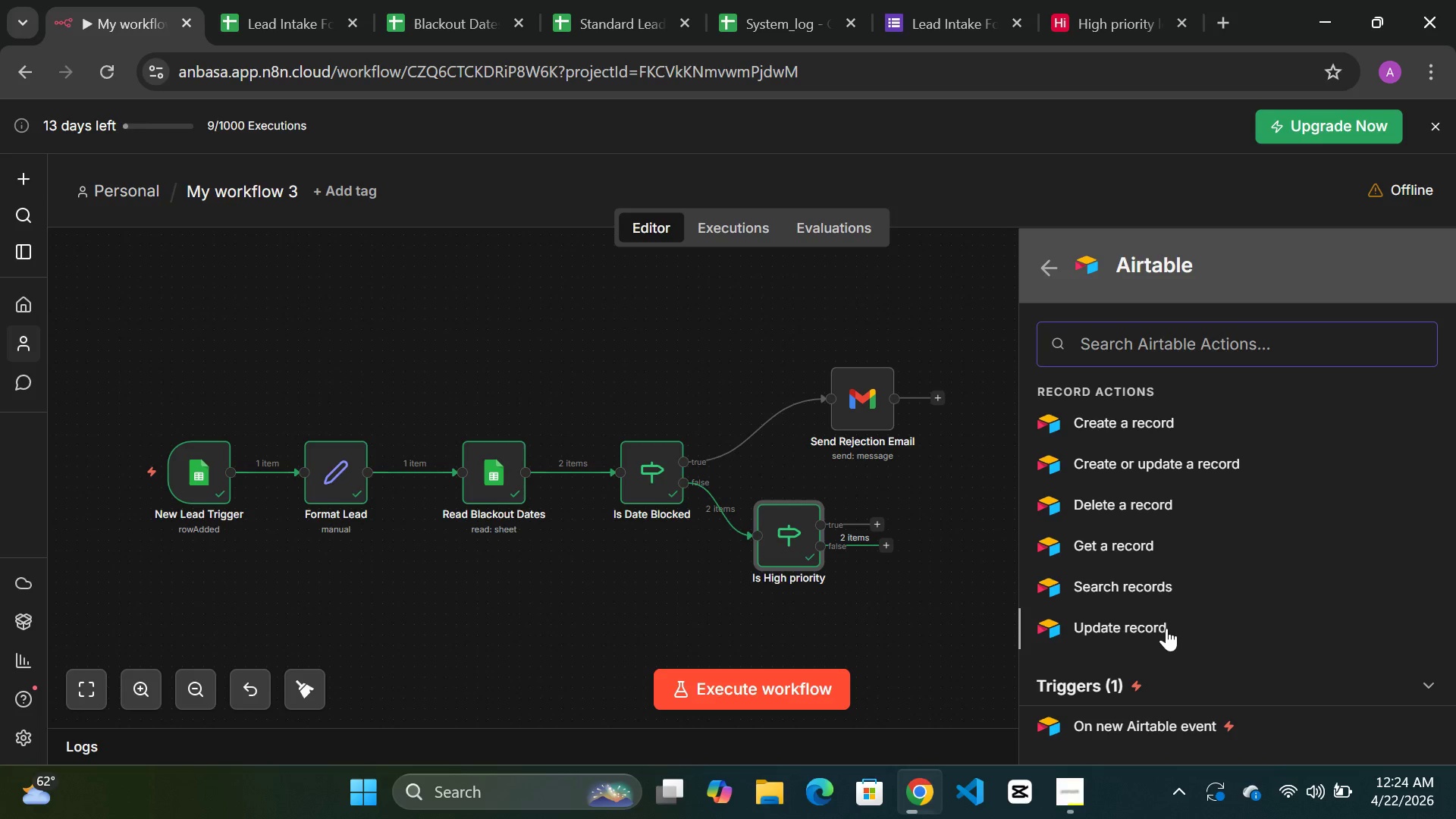 
wait(5.19)
 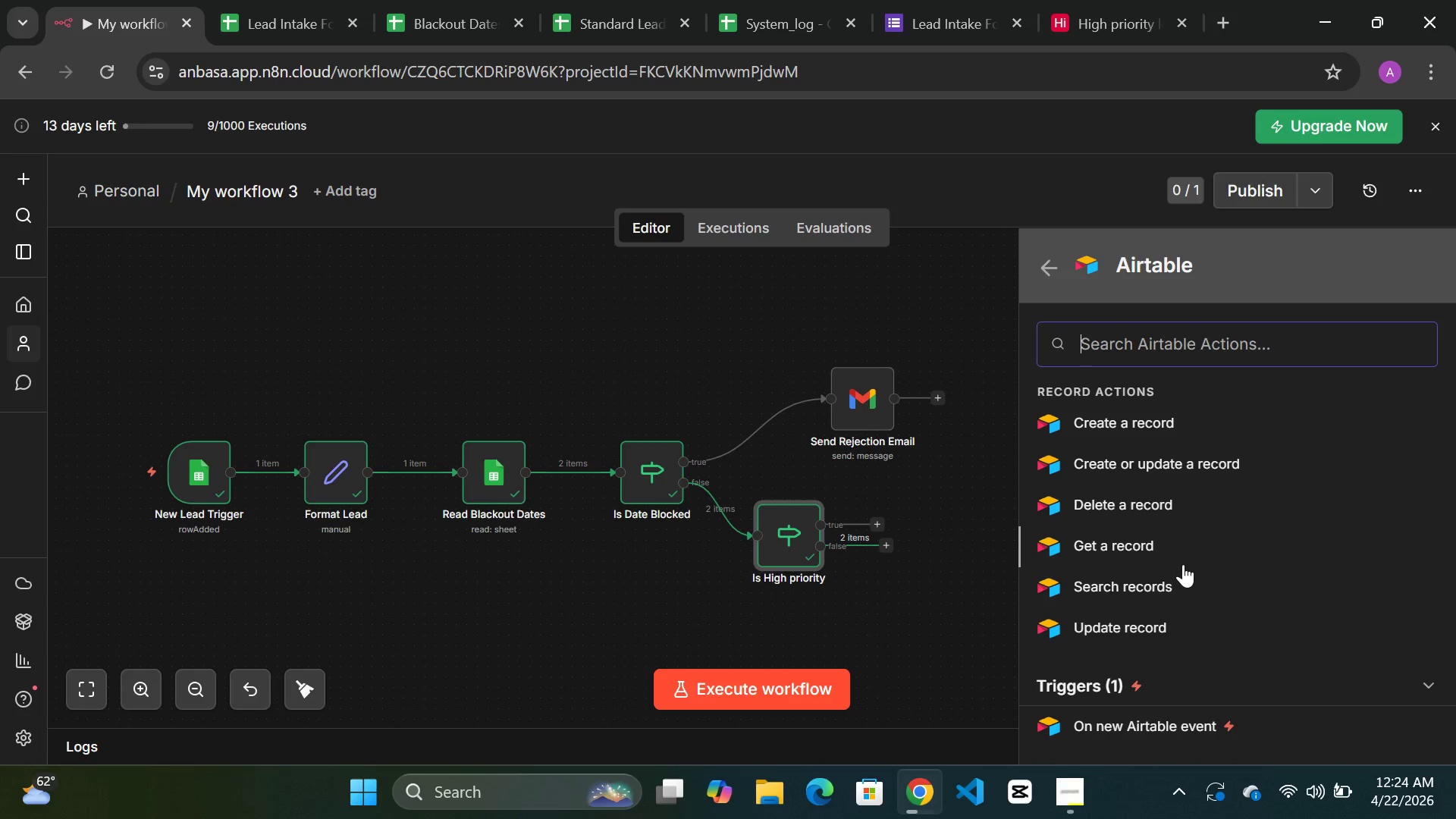 
scroll: coordinate [1175, 583], scroll_direction: up, amount: 3.0
 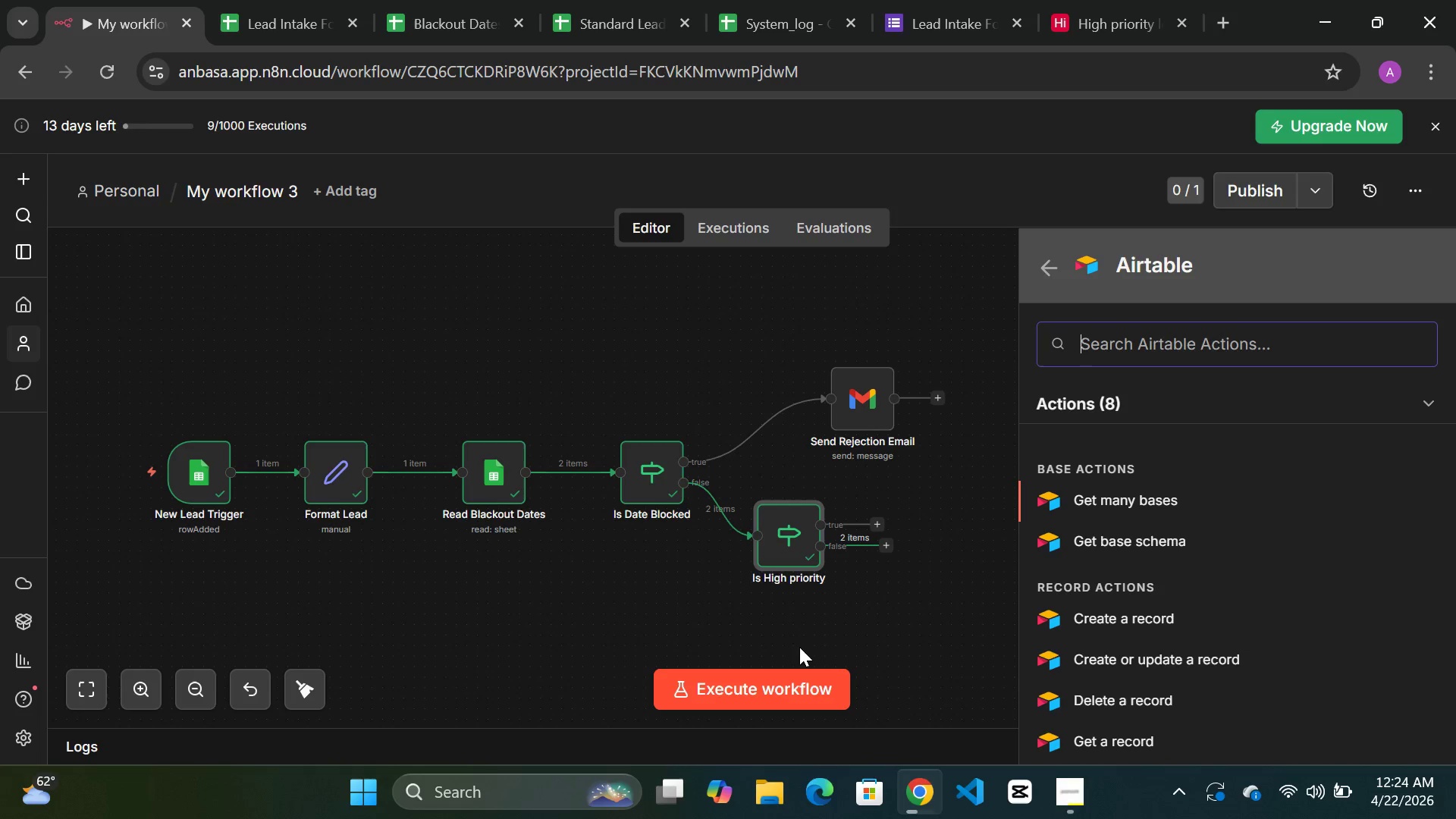 
wait(18.3)
 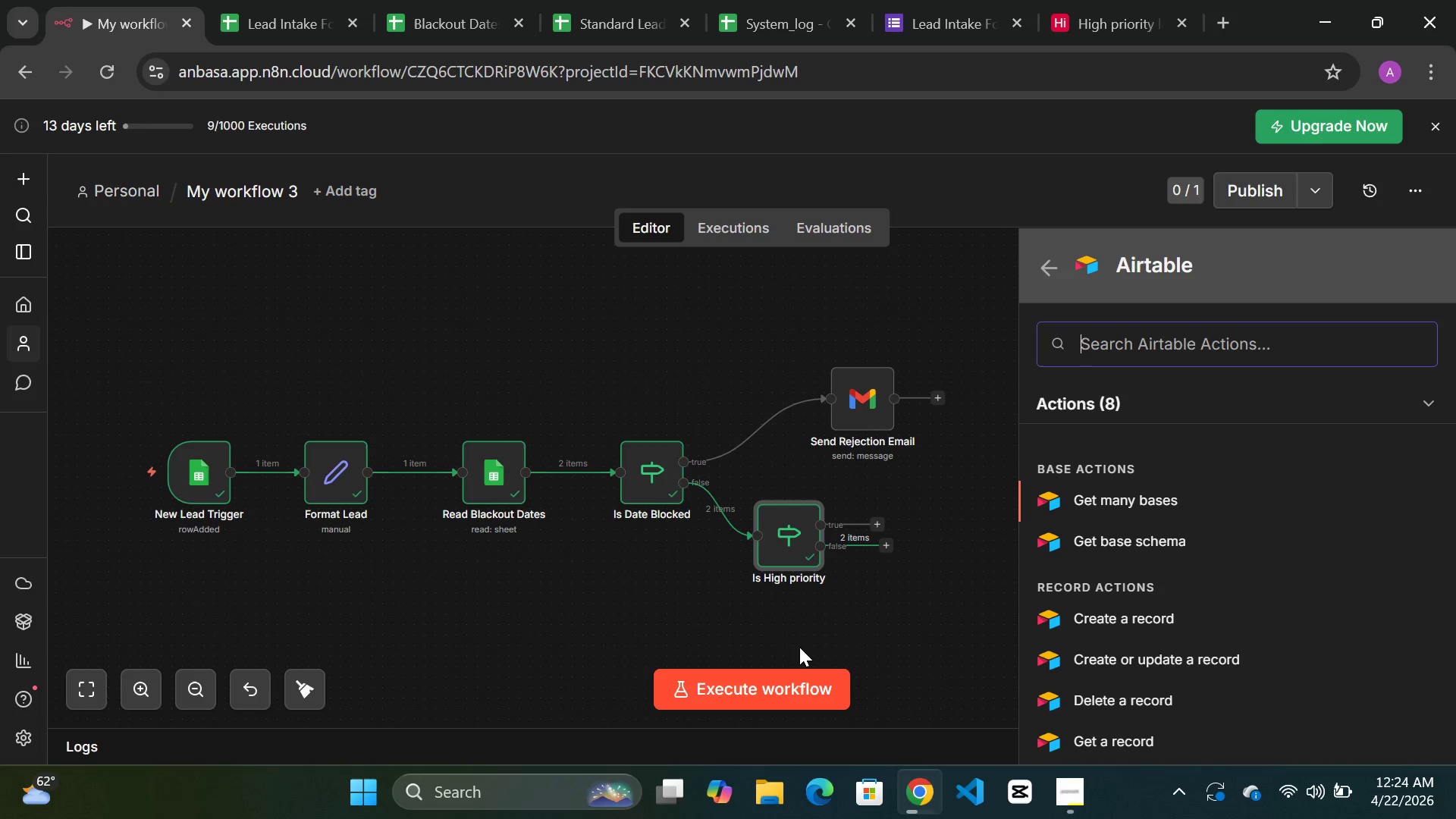 
scroll: coordinate [1139, 597], scroll_direction: down, amount: 1.0
 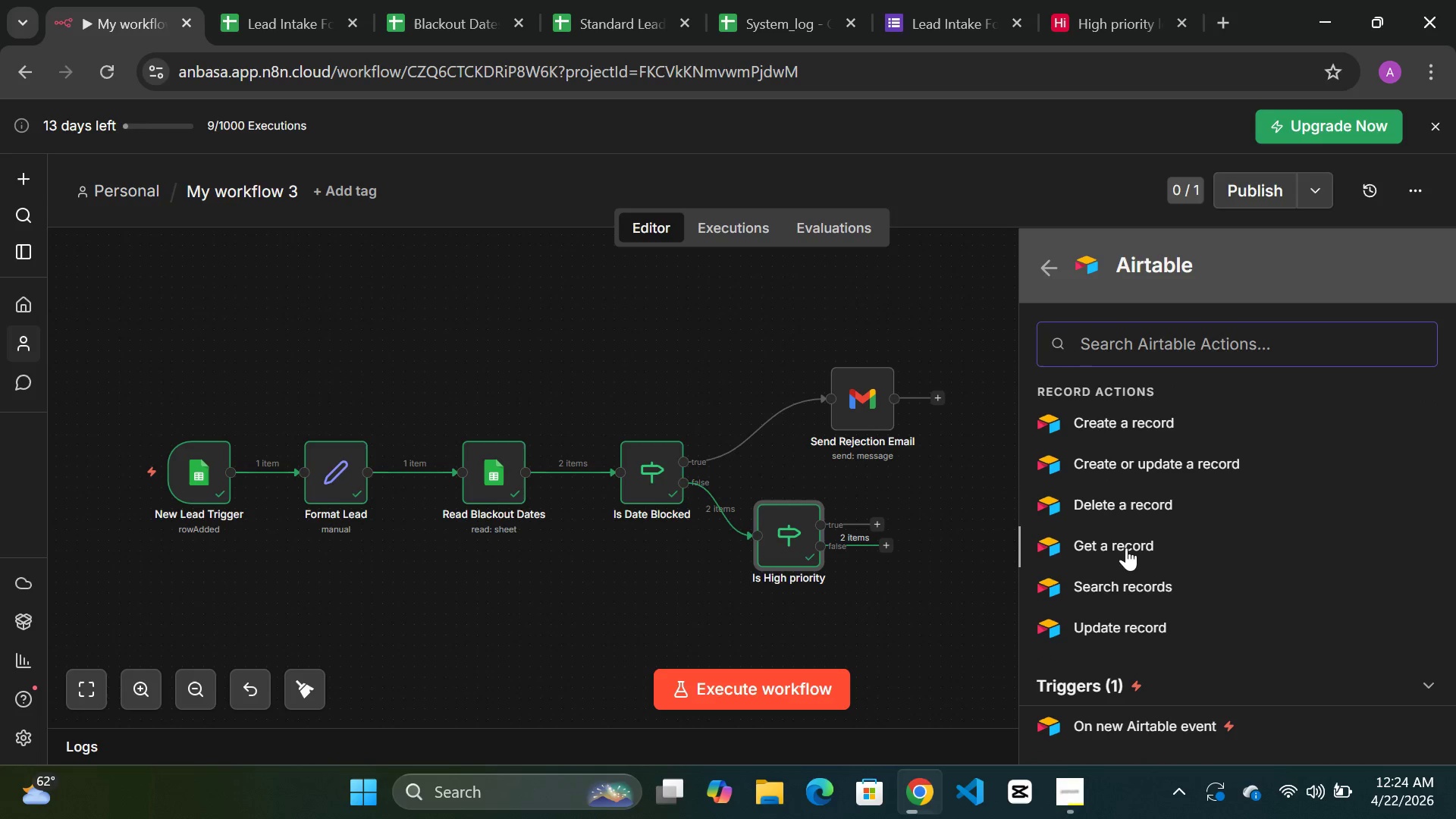 
scroll: coordinate [1126, 548], scroll_direction: up, amount: 2.0
 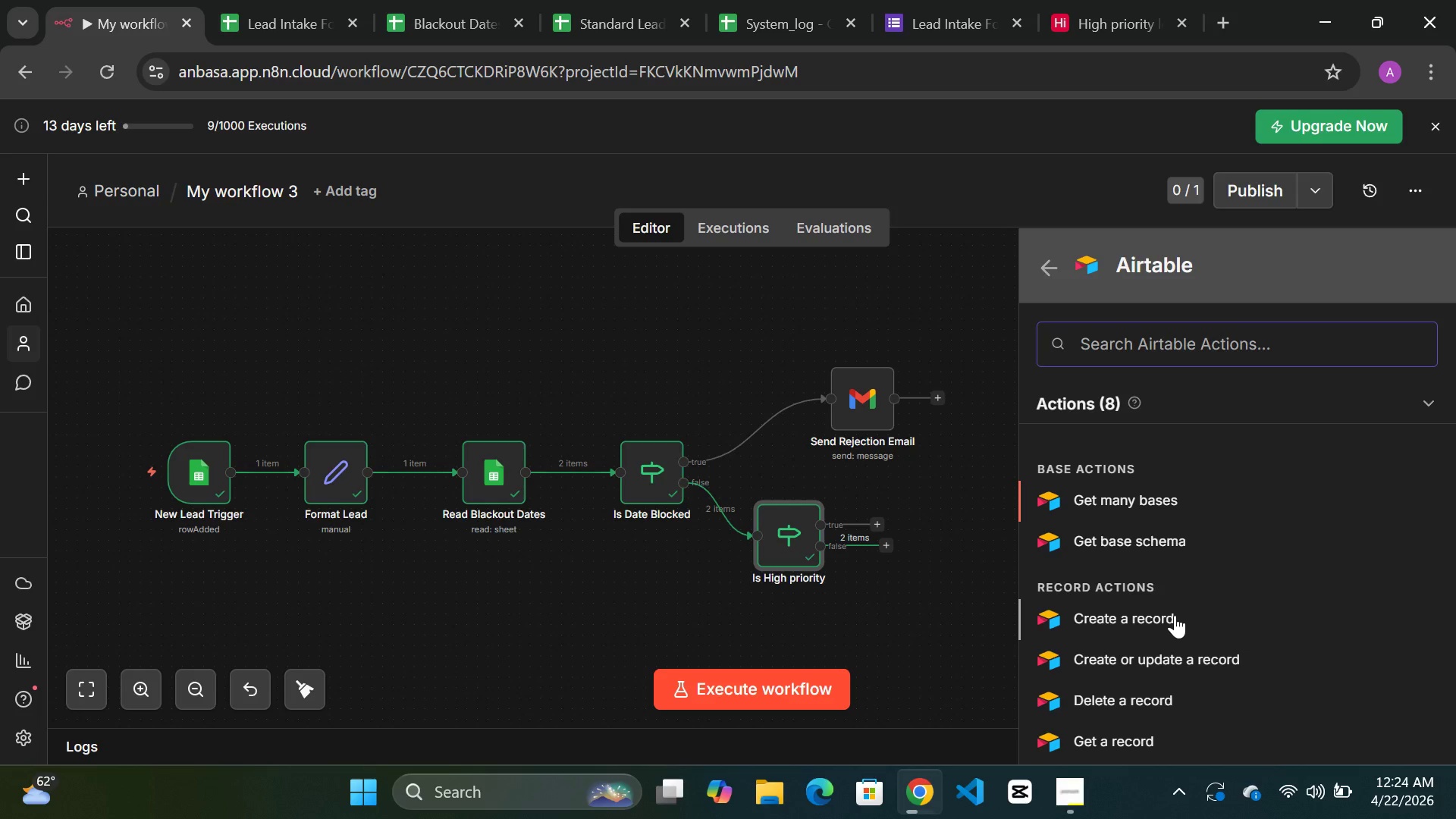 
left_click([1158, 615])
 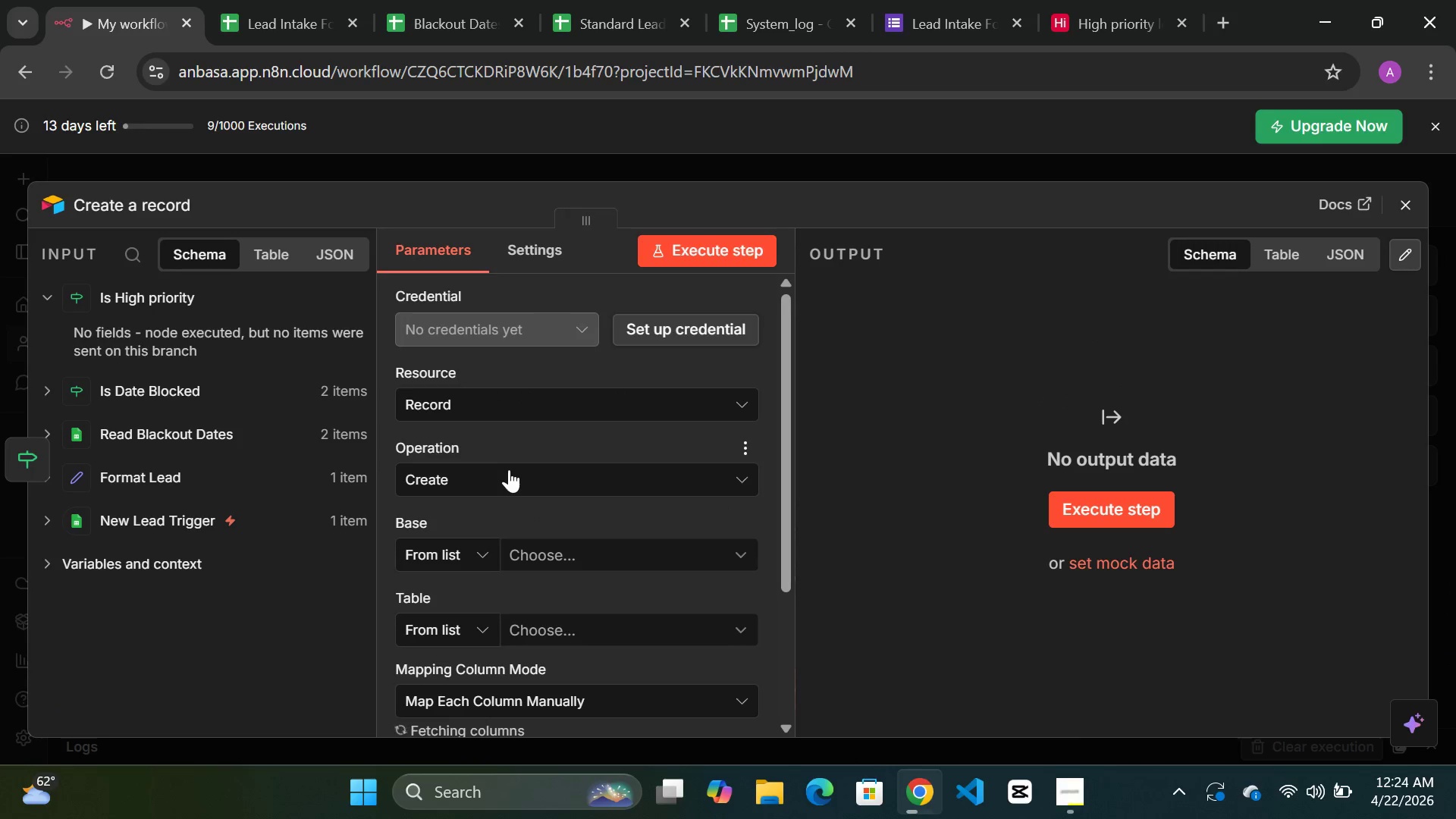 
scroll: coordinate [534, 441], scroll_direction: down, amount: 1.0
 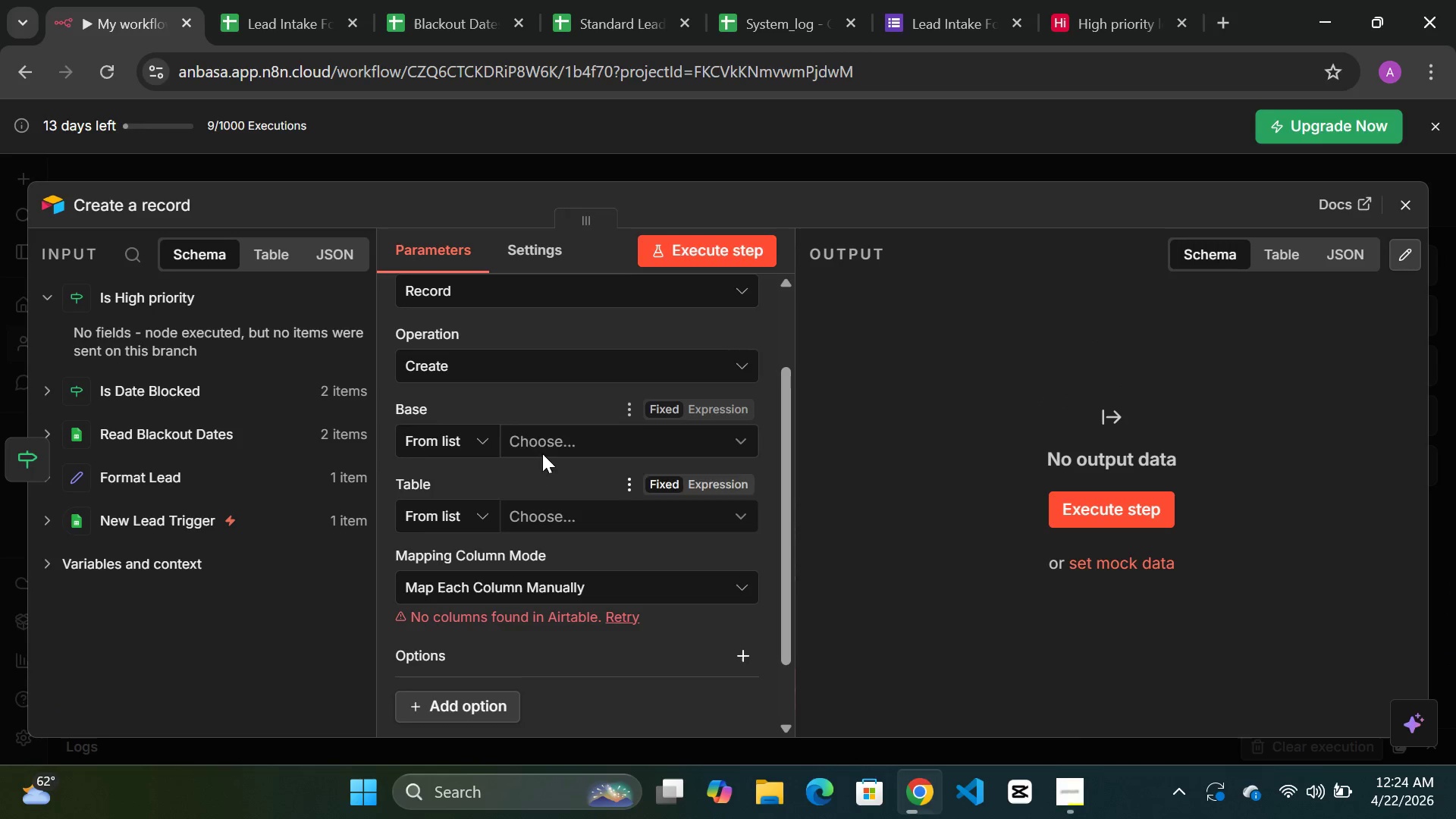 
wait(6.15)
 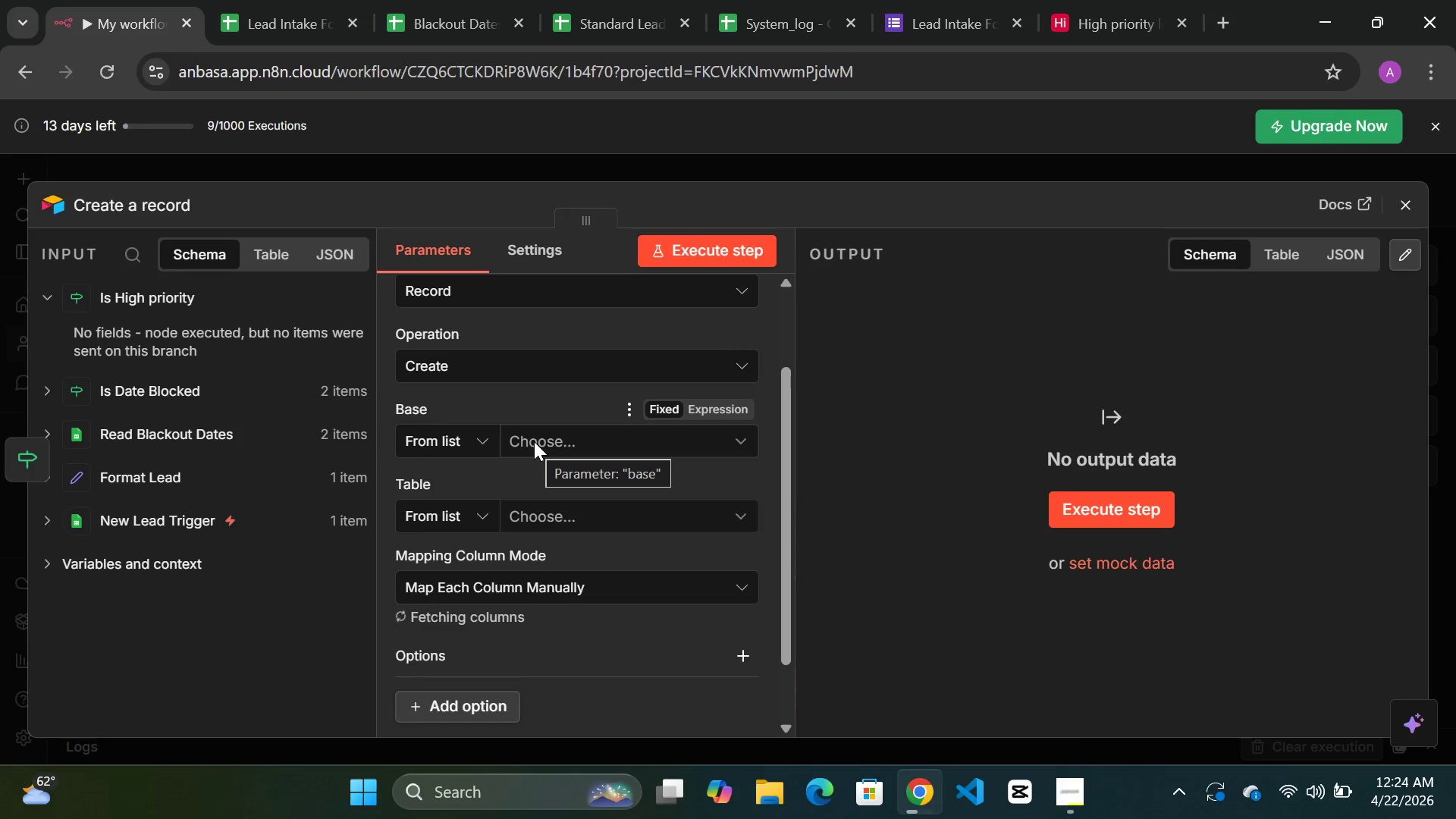 
left_click([586, 443])
 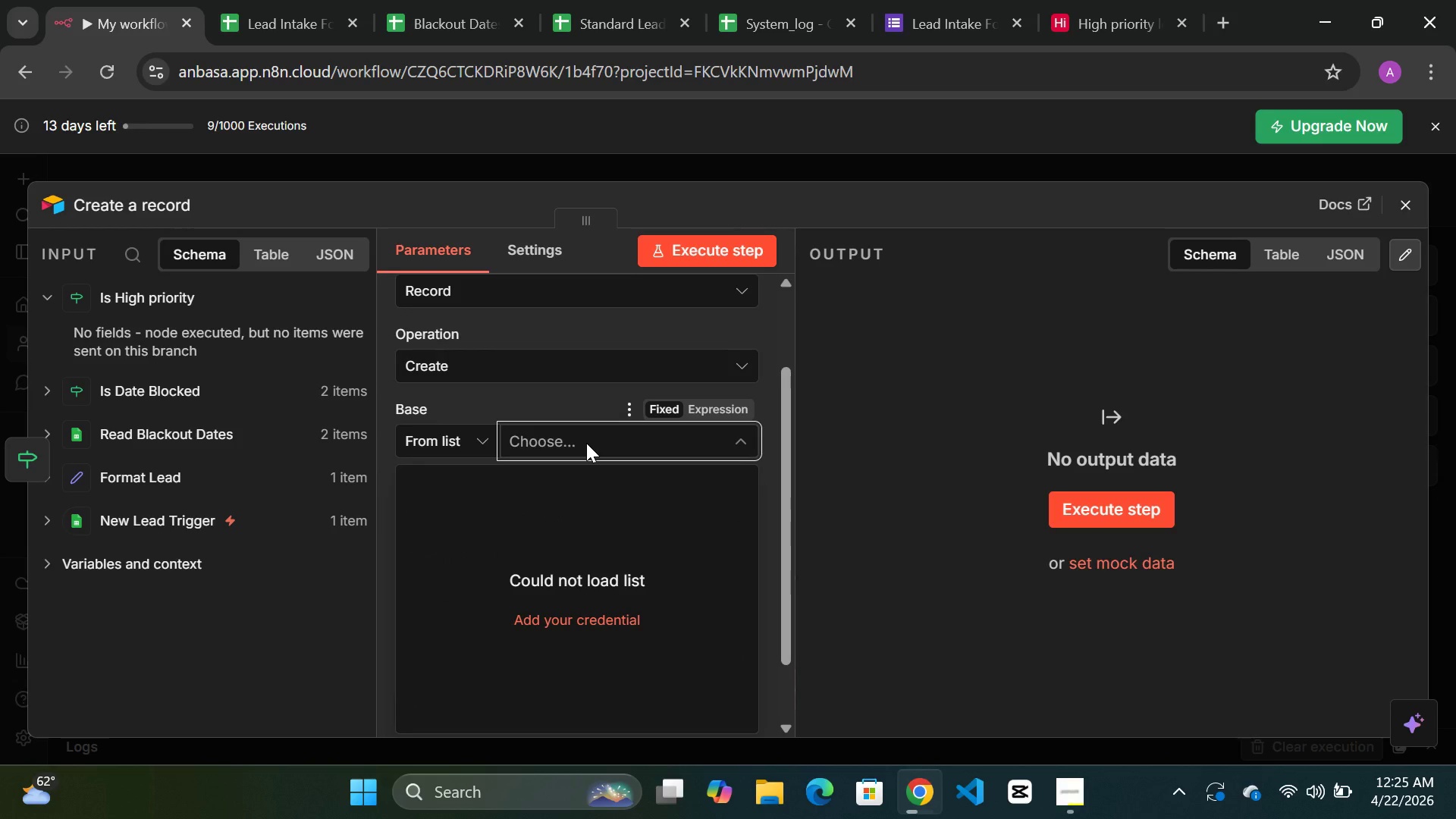 
wait(24.53)
 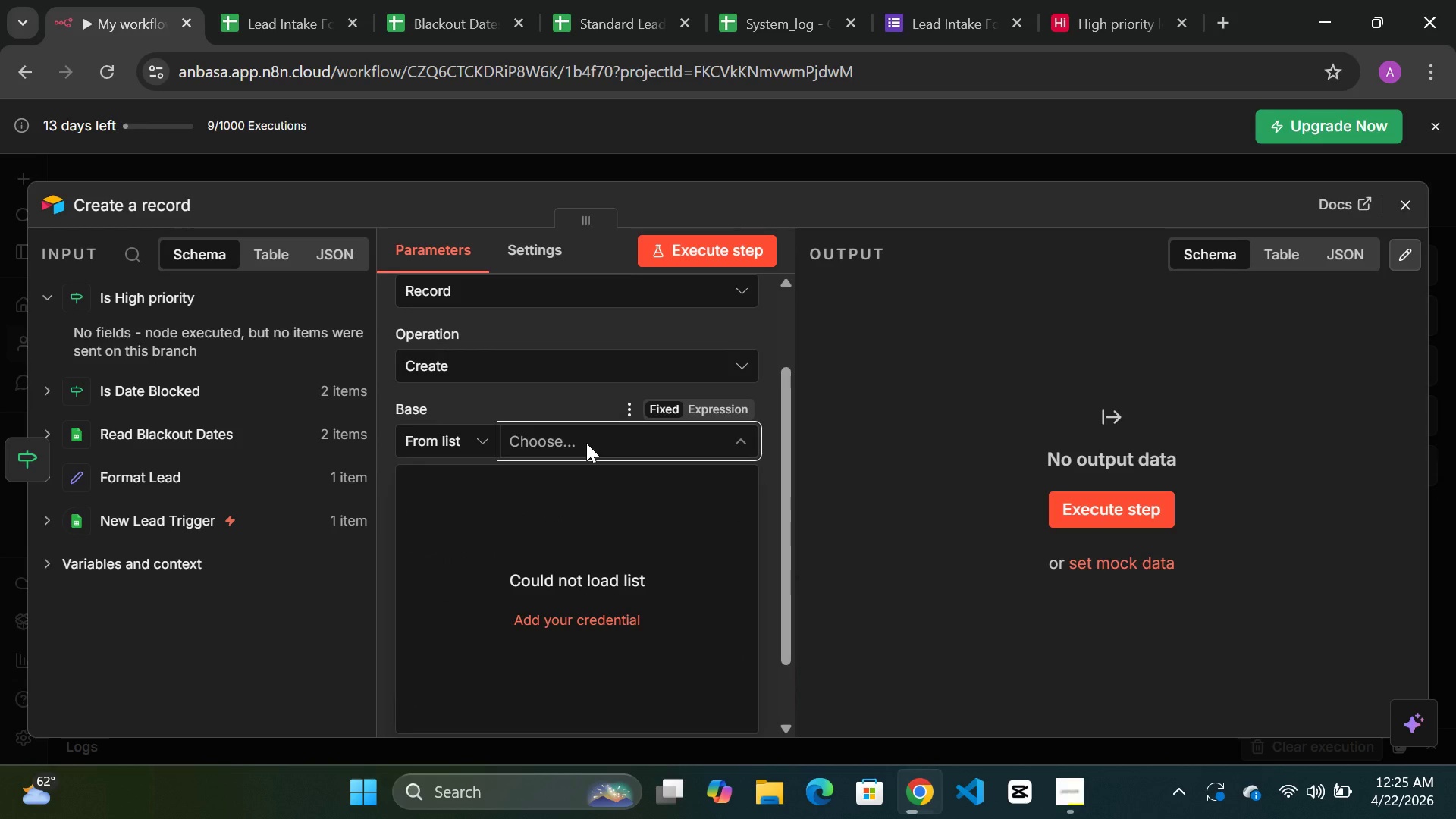 
double_click([143, 206])
 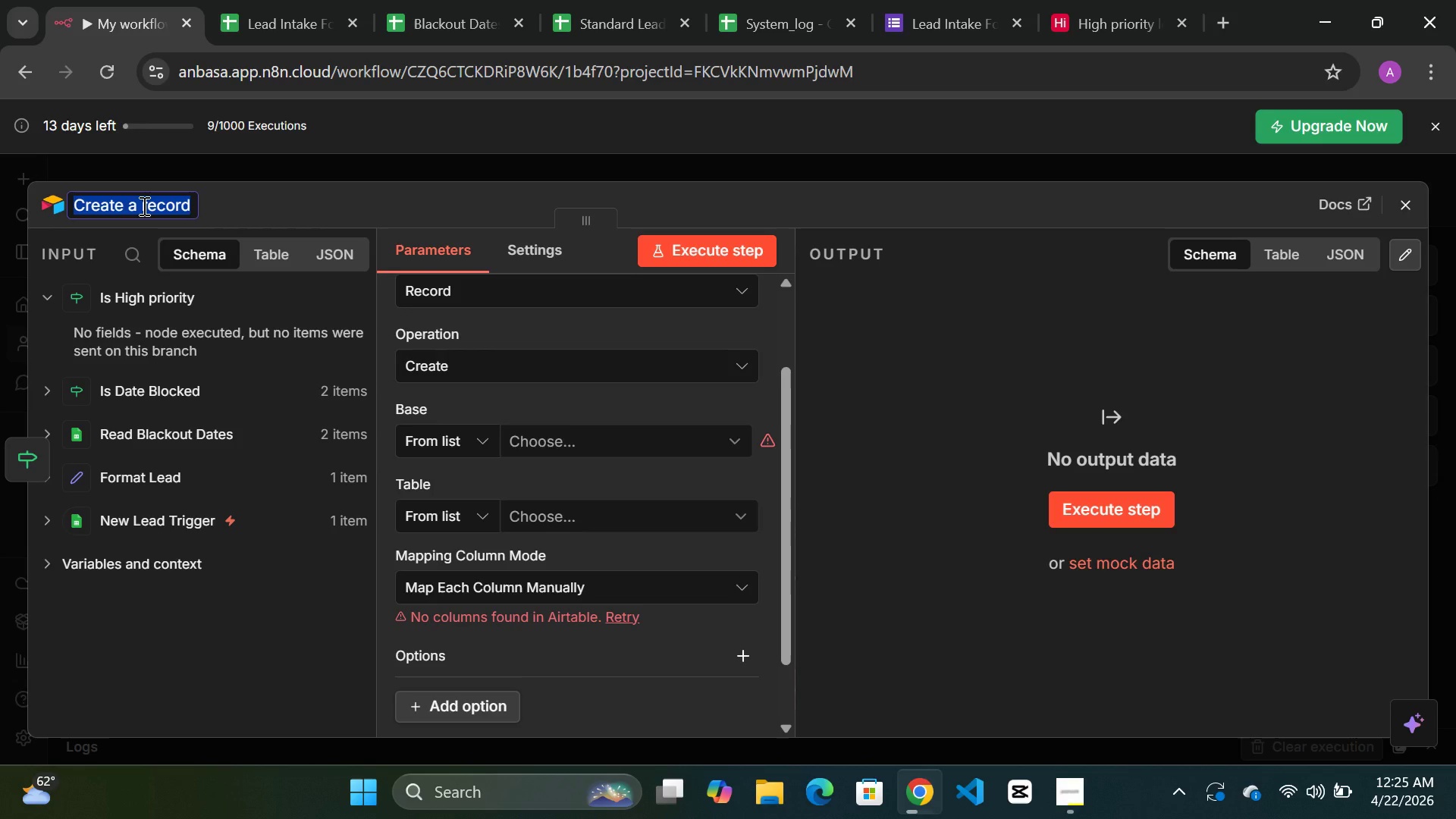 
type(Save High Prioriy)
 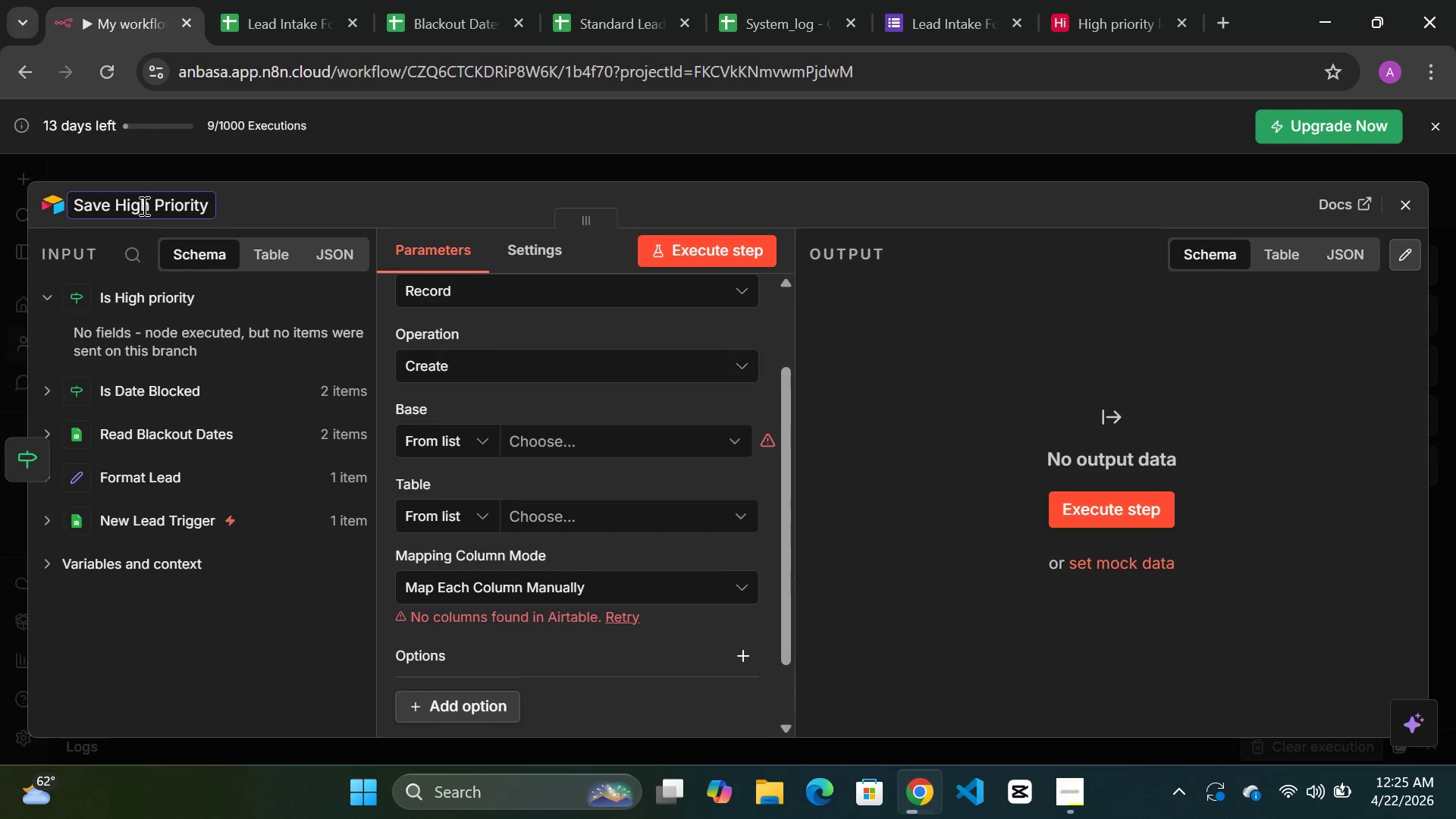 
 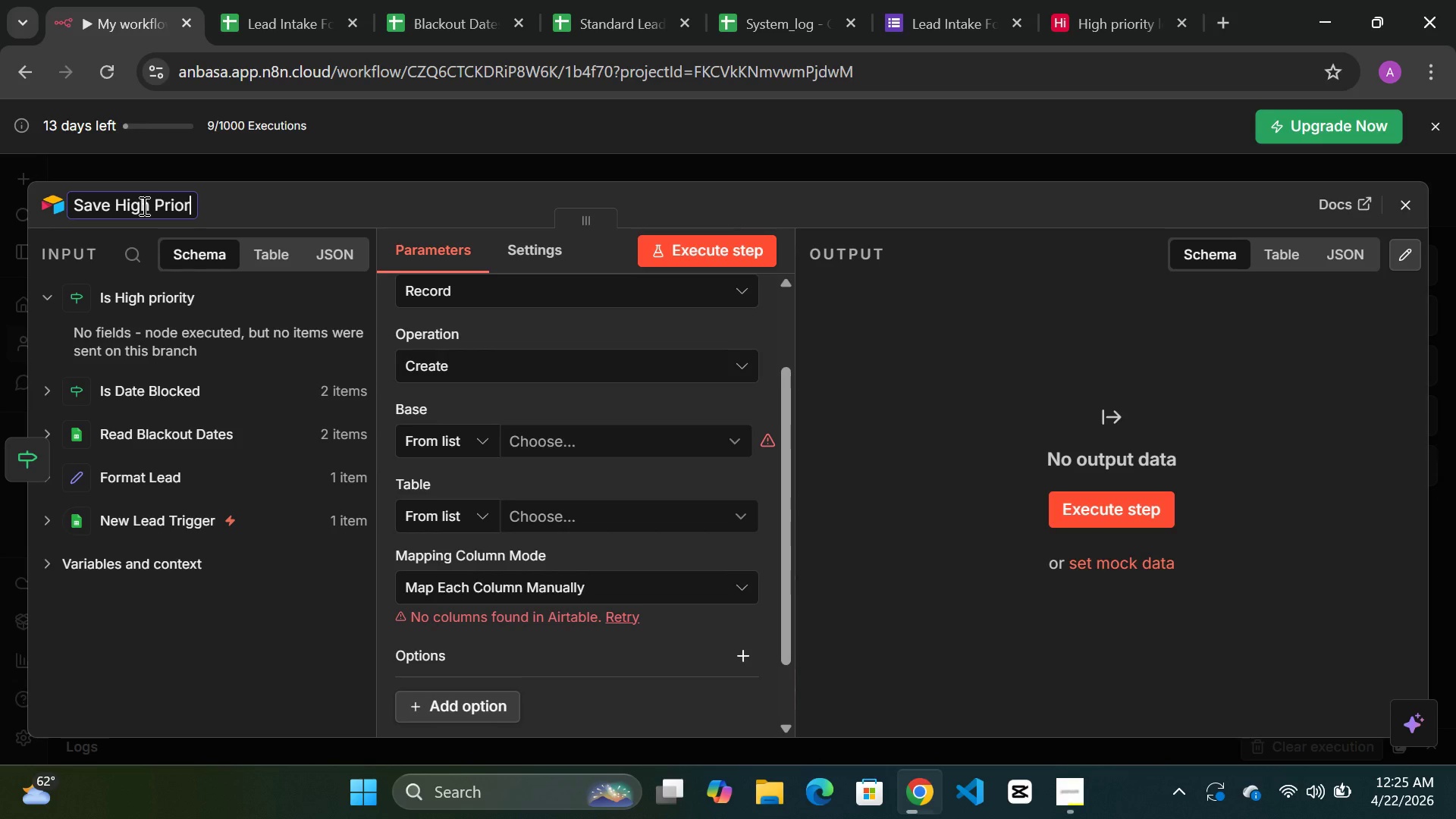 
hold_key(key=T, duration=0.38)
 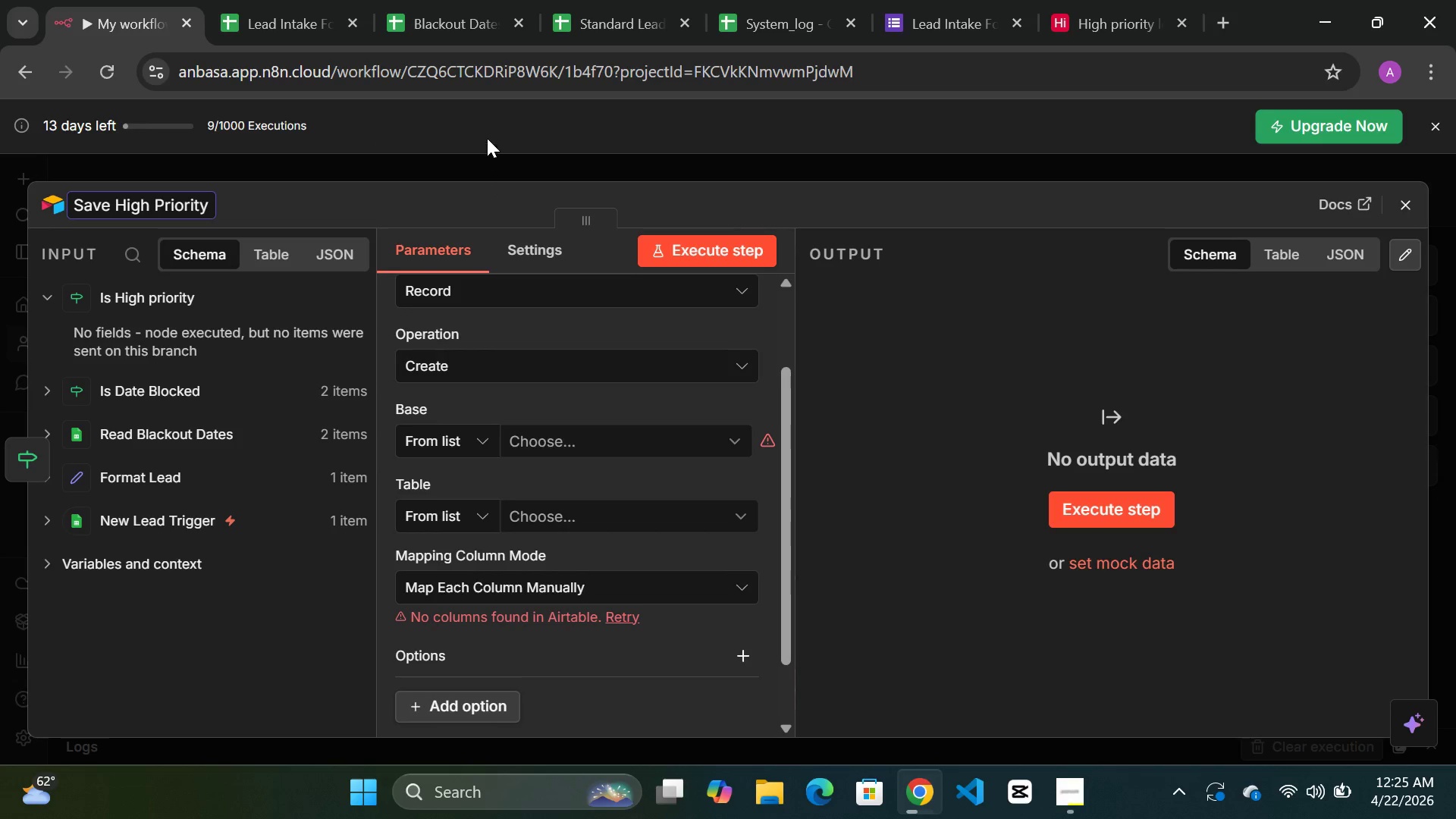 
left_click([448, 201])
 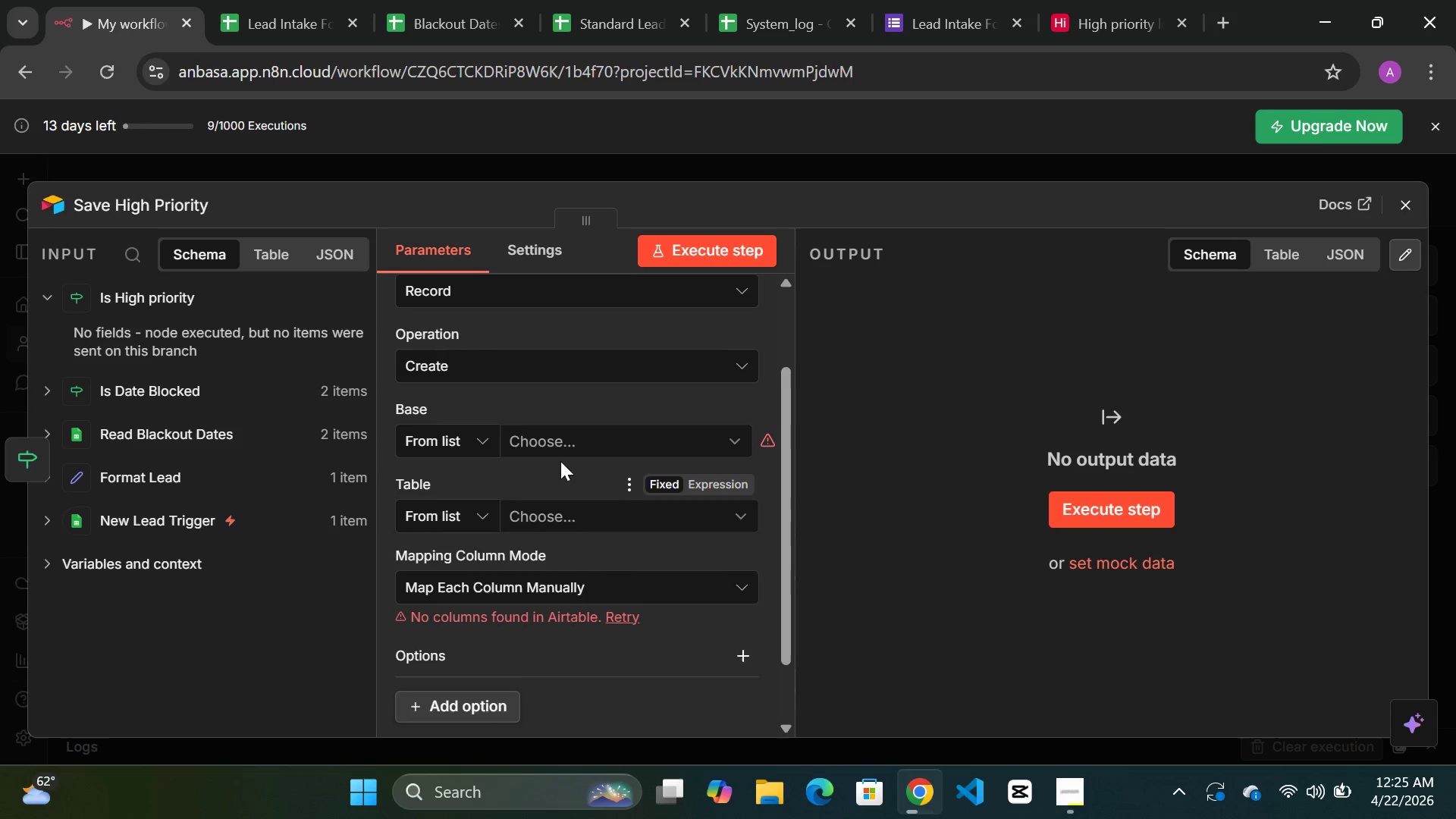 
left_click([568, 438])
 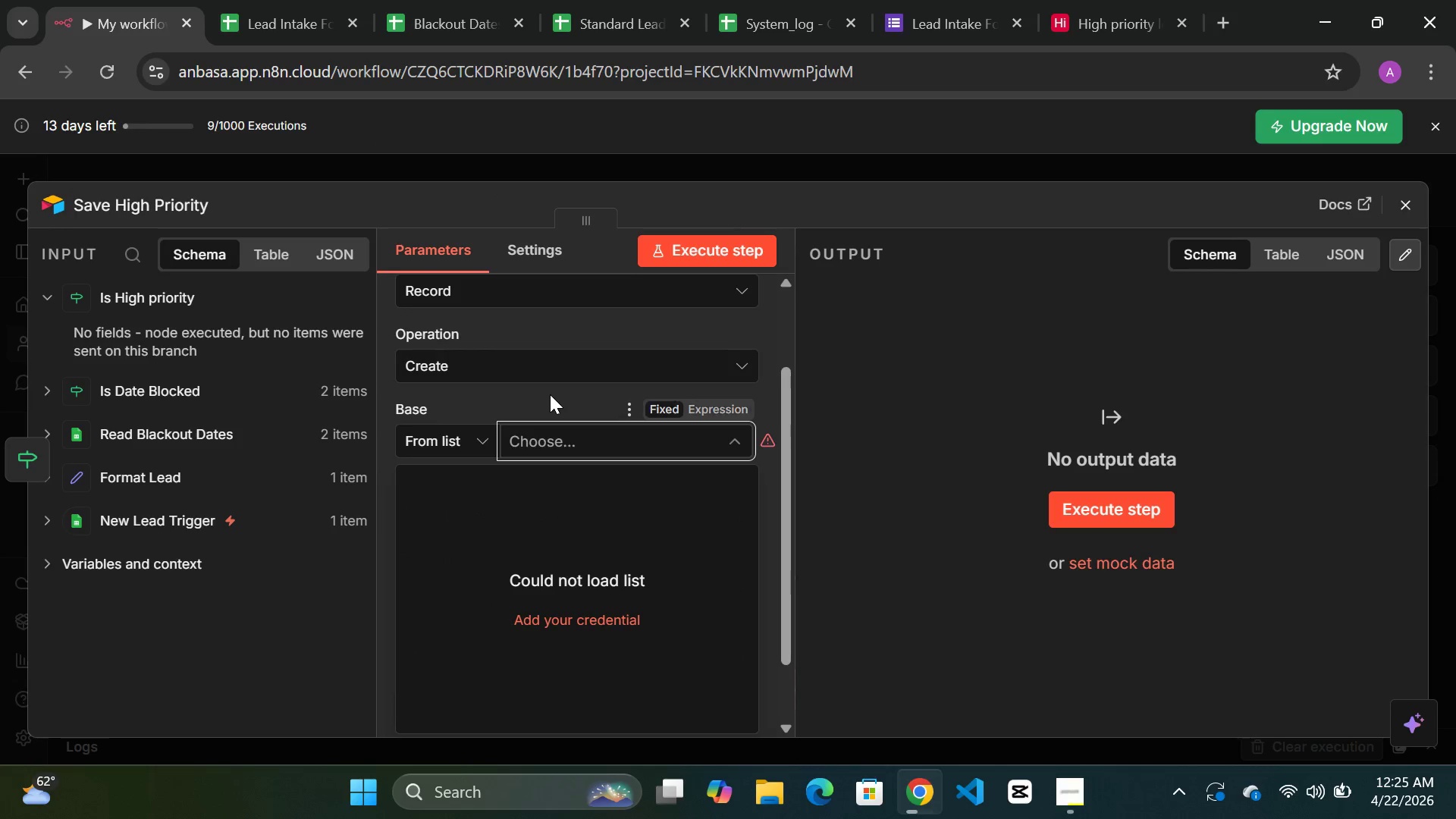 
mouse_move([636, 42])
 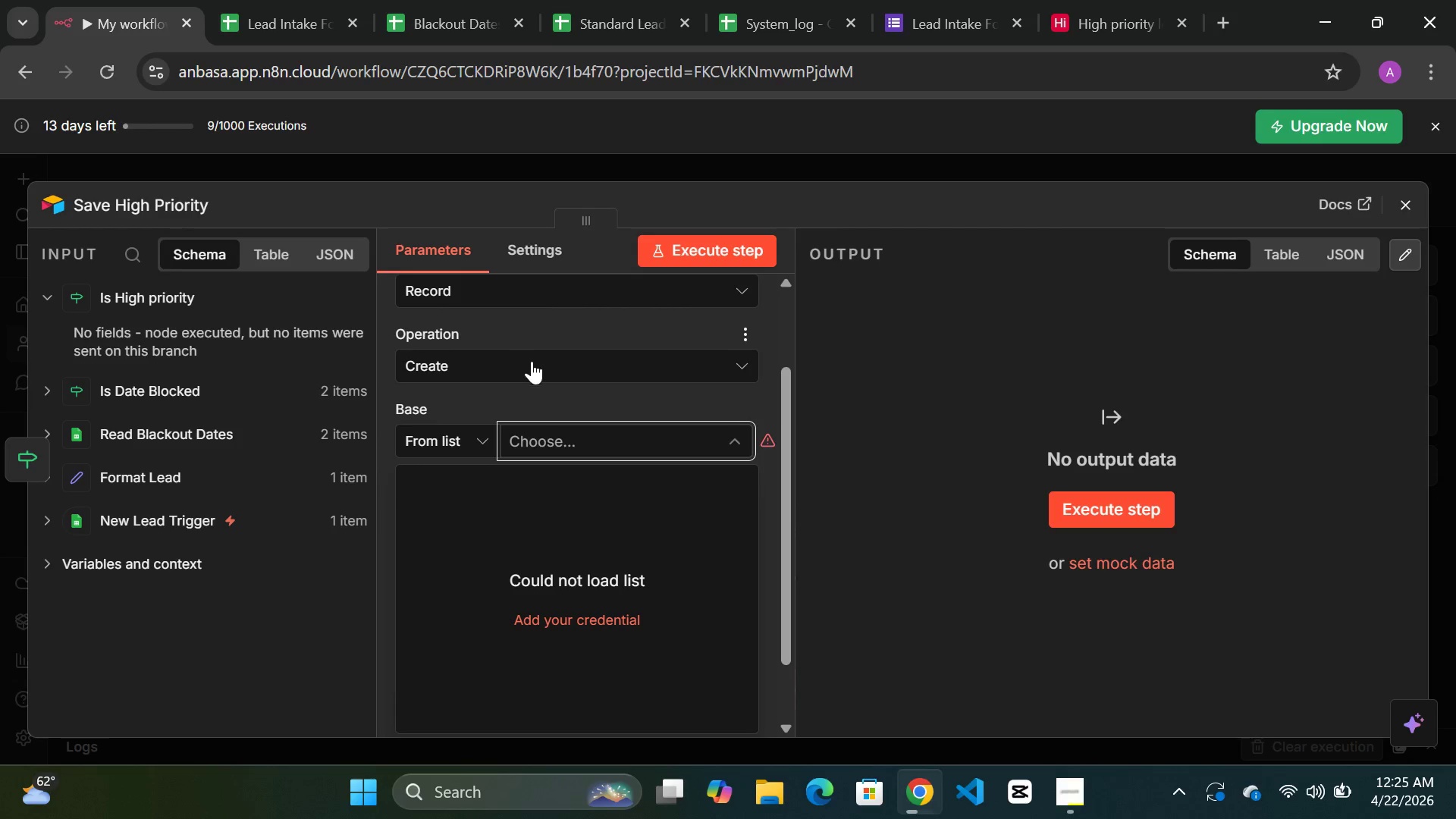 
scroll: coordinate [532, 361], scroll_direction: up, amount: 2.0
 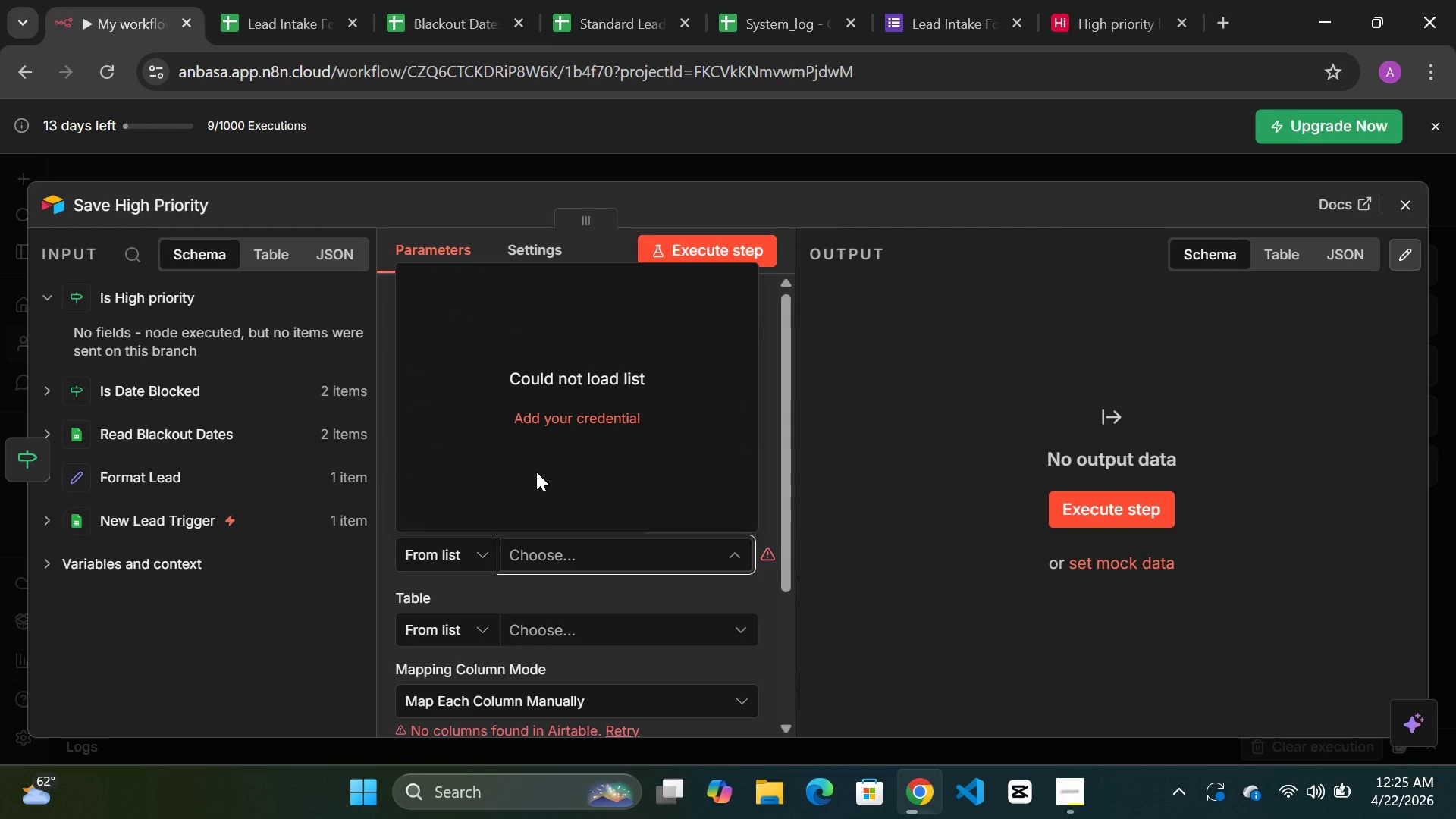 
scroll: coordinate [536, 472], scroll_direction: down, amount: 3.0
 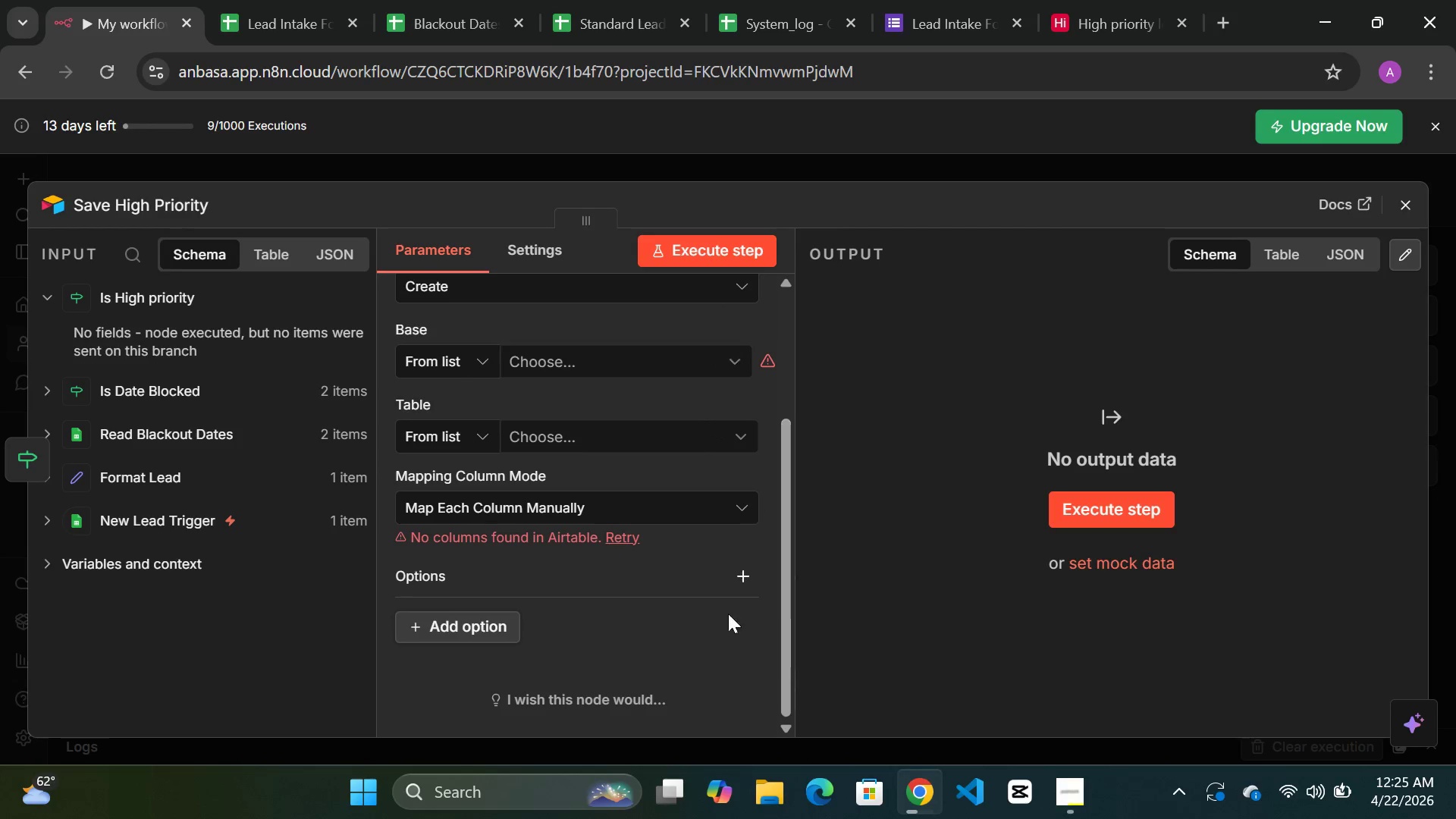 
scroll: coordinate [665, 519], scroll_direction: up, amount: 3.0
 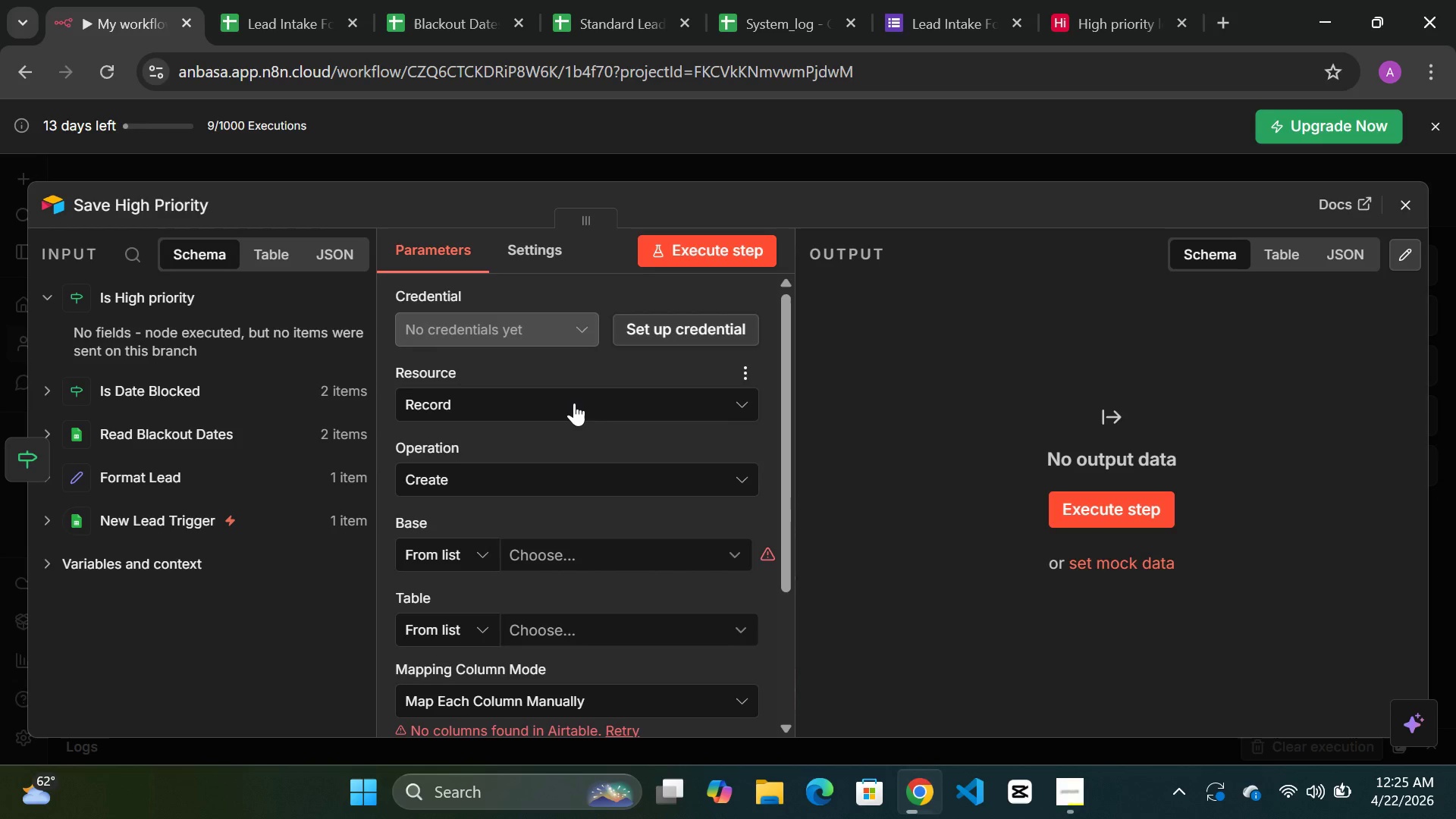 
left_click([574, 403])
 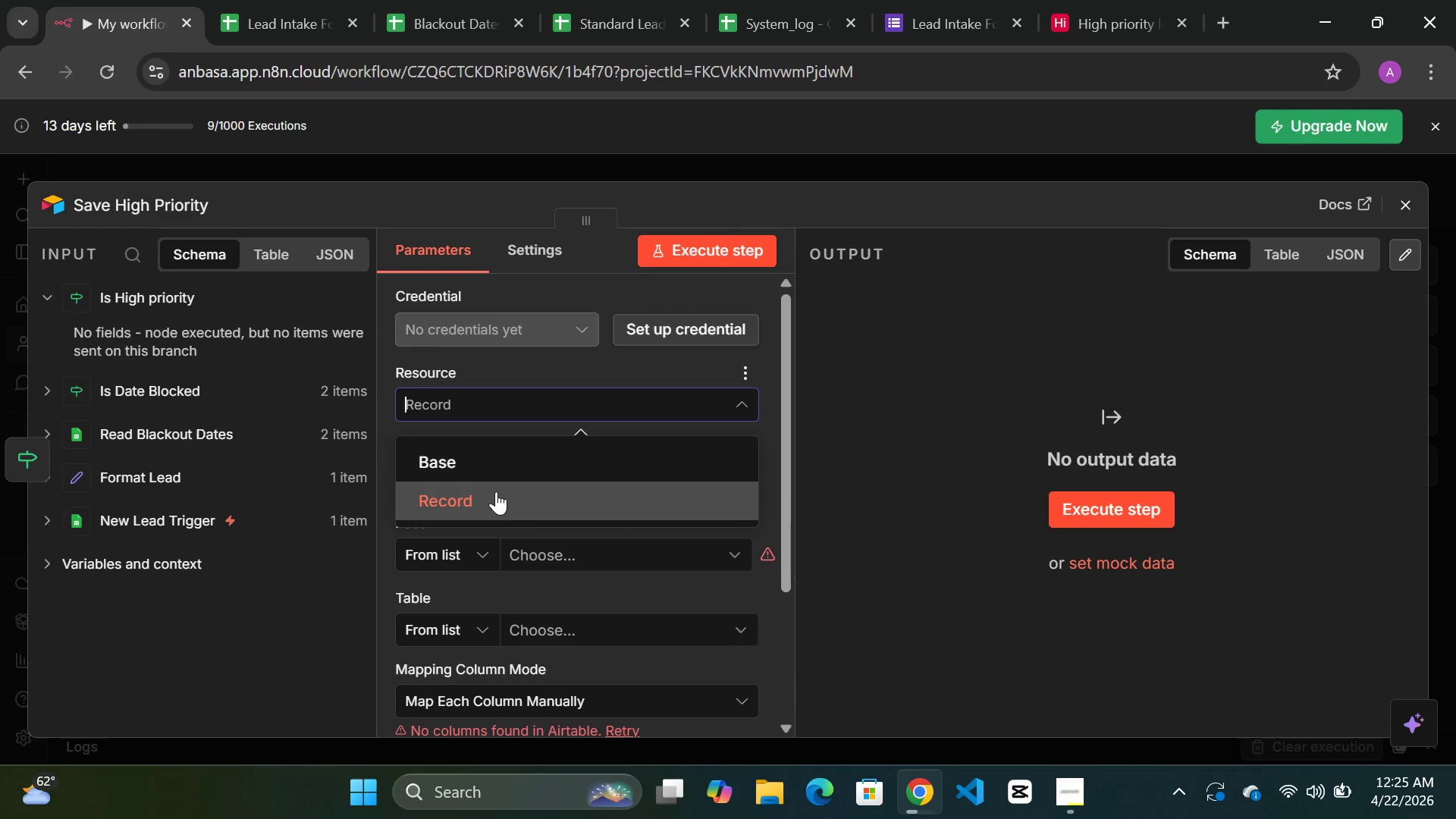 
left_click([494, 492])
 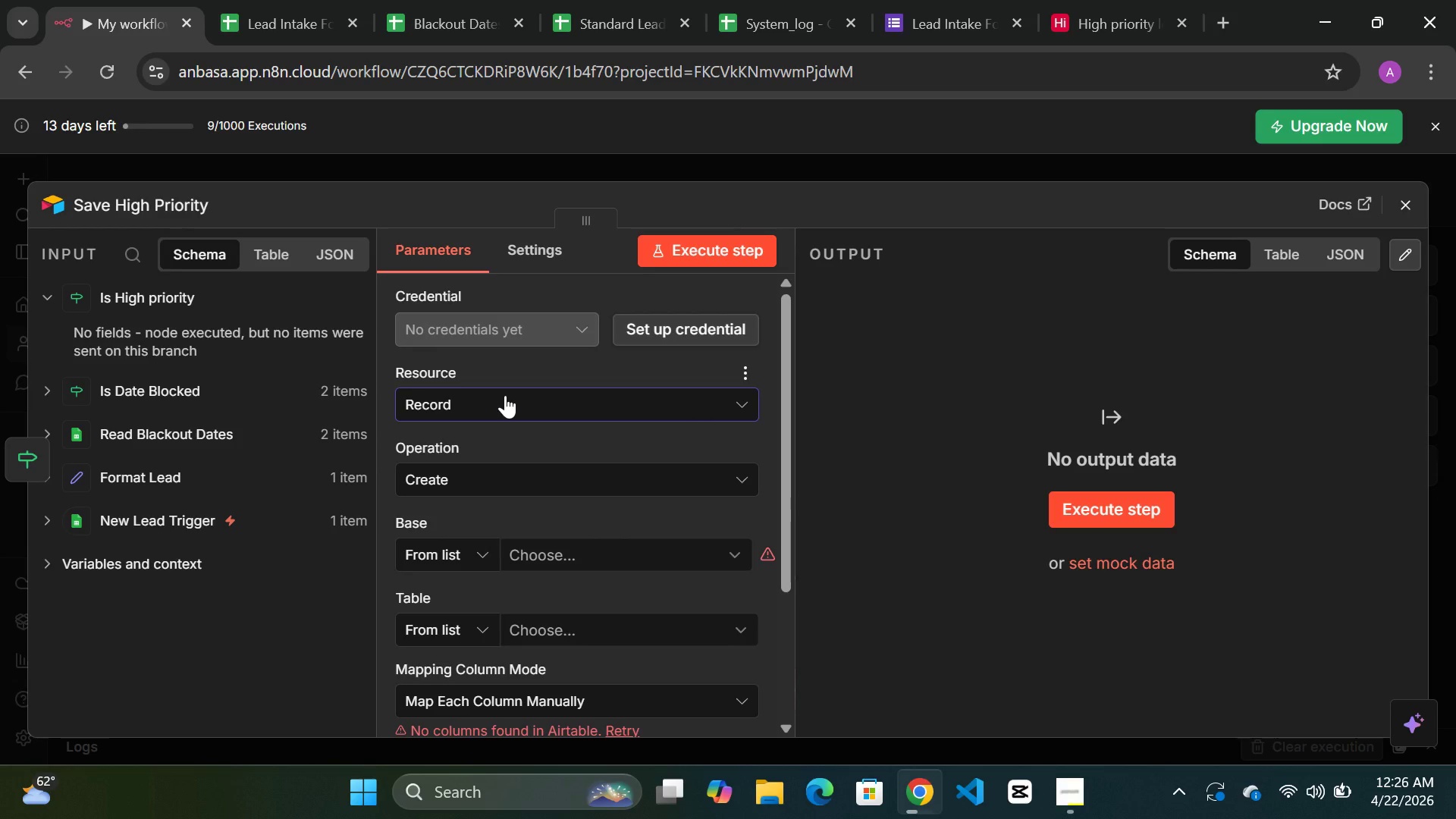 
left_click([505, 395])
 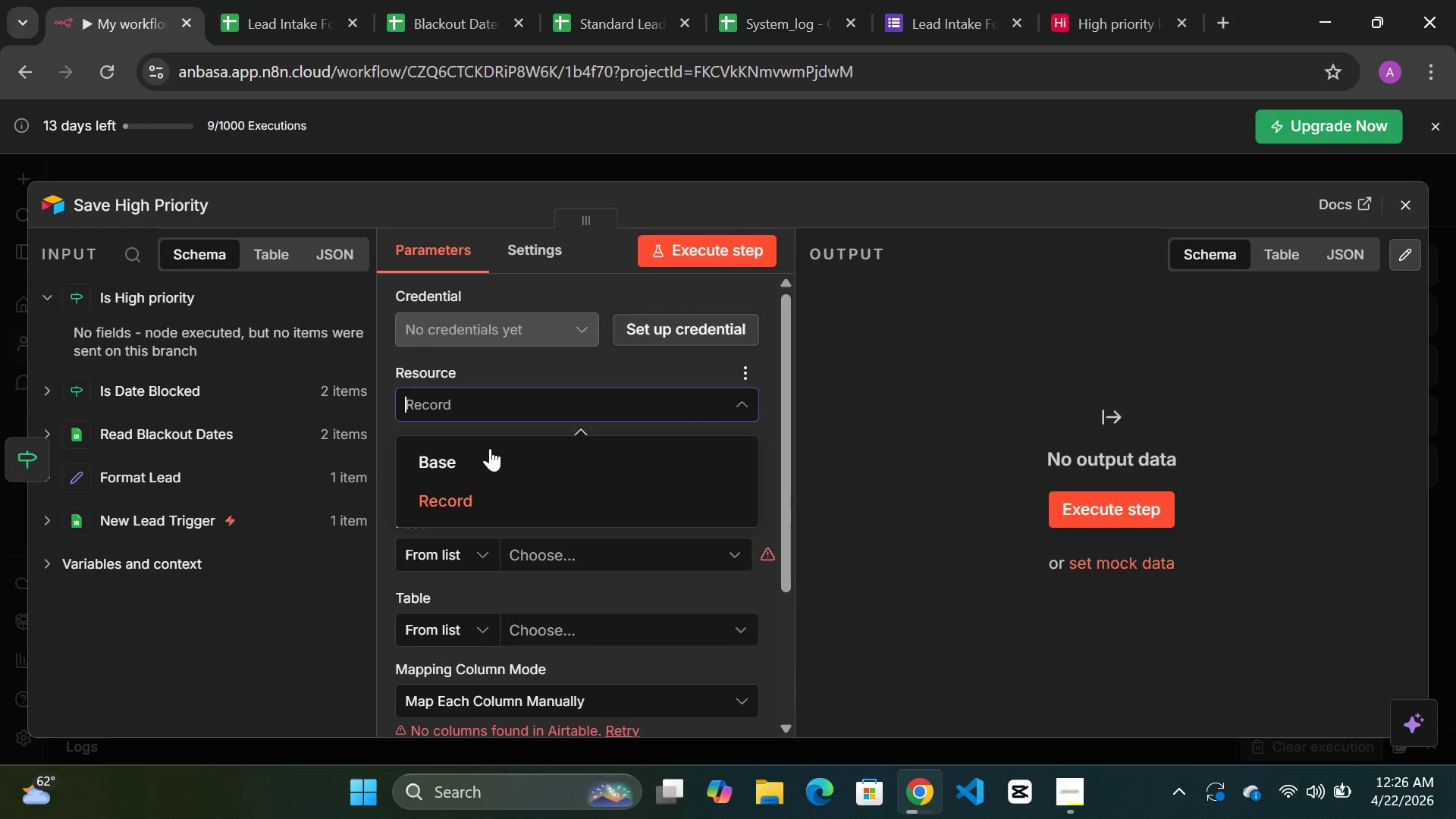 
left_click([490, 448])
 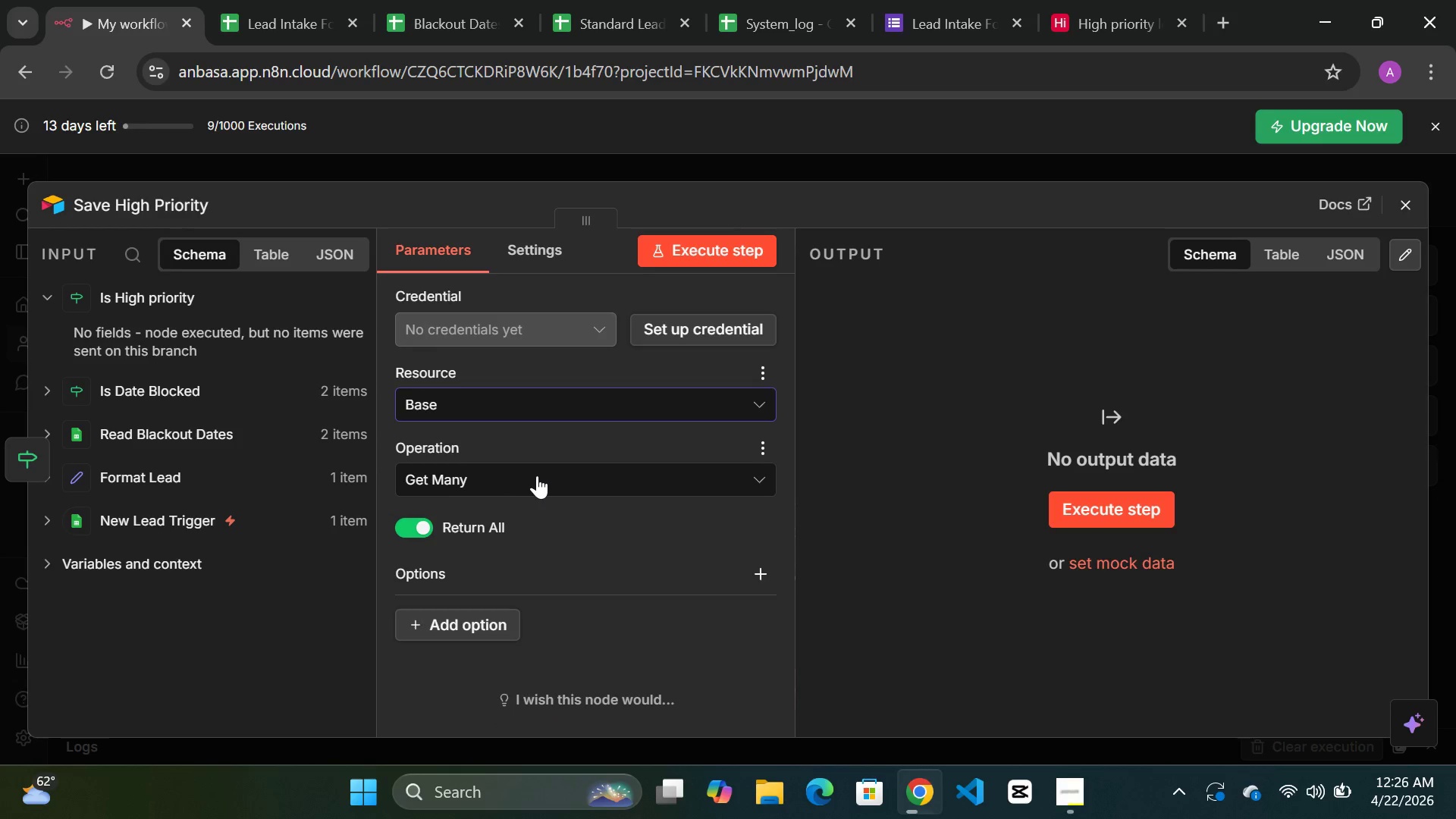 
left_click([537, 475])
 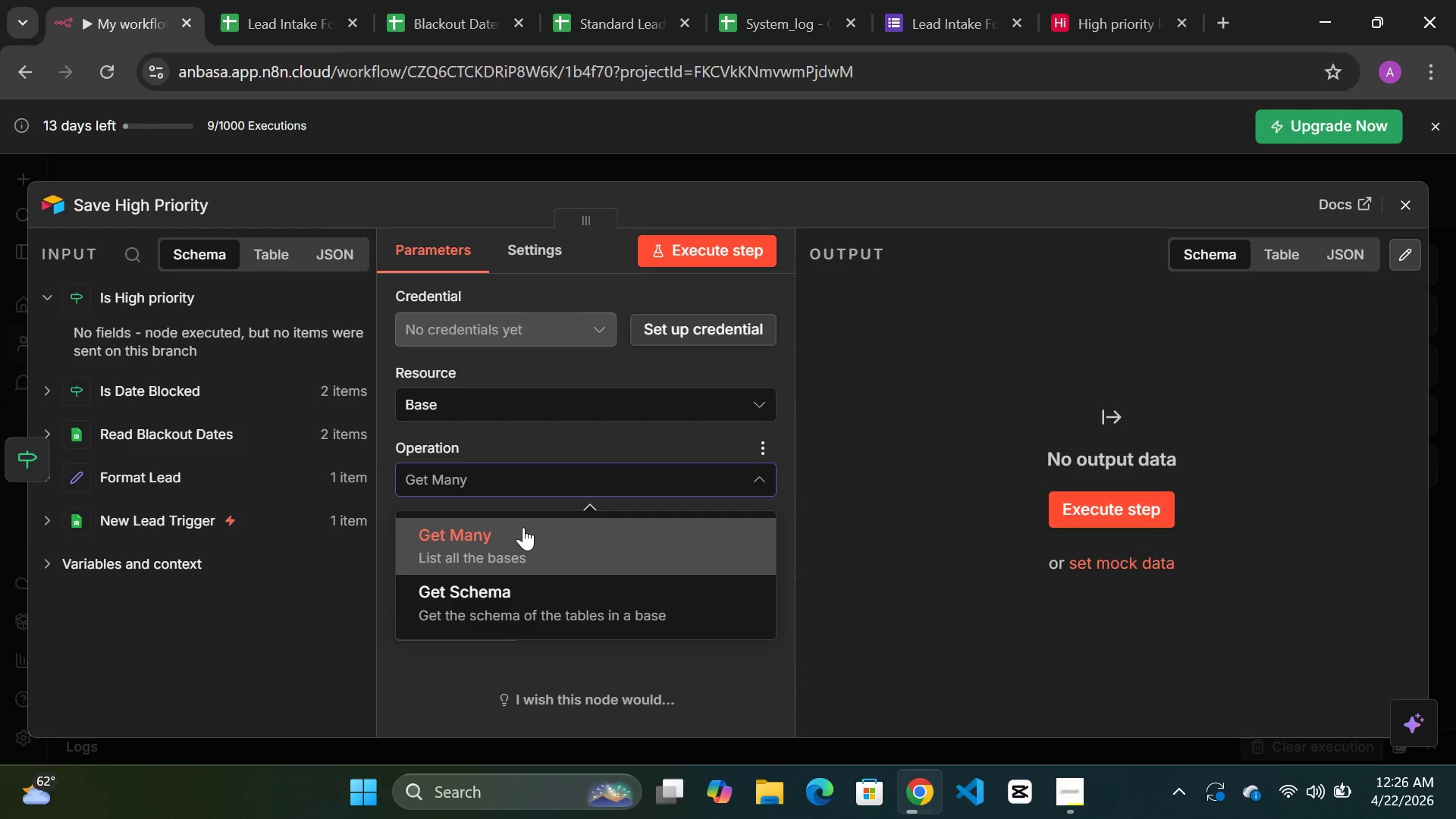 
left_click([523, 527])
 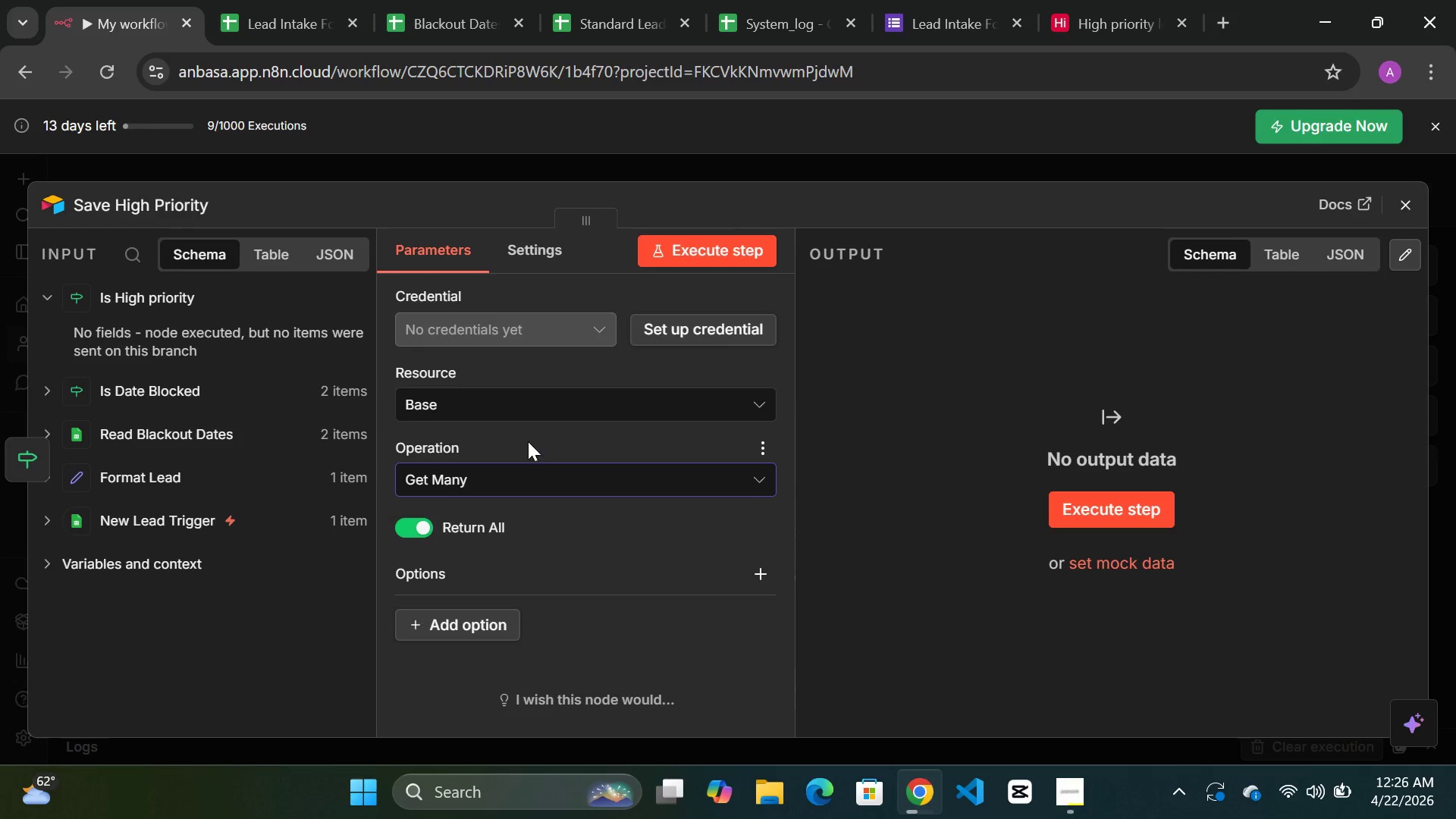 
scroll: coordinate [528, 441], scroll_direction: up, amount: 1.0
 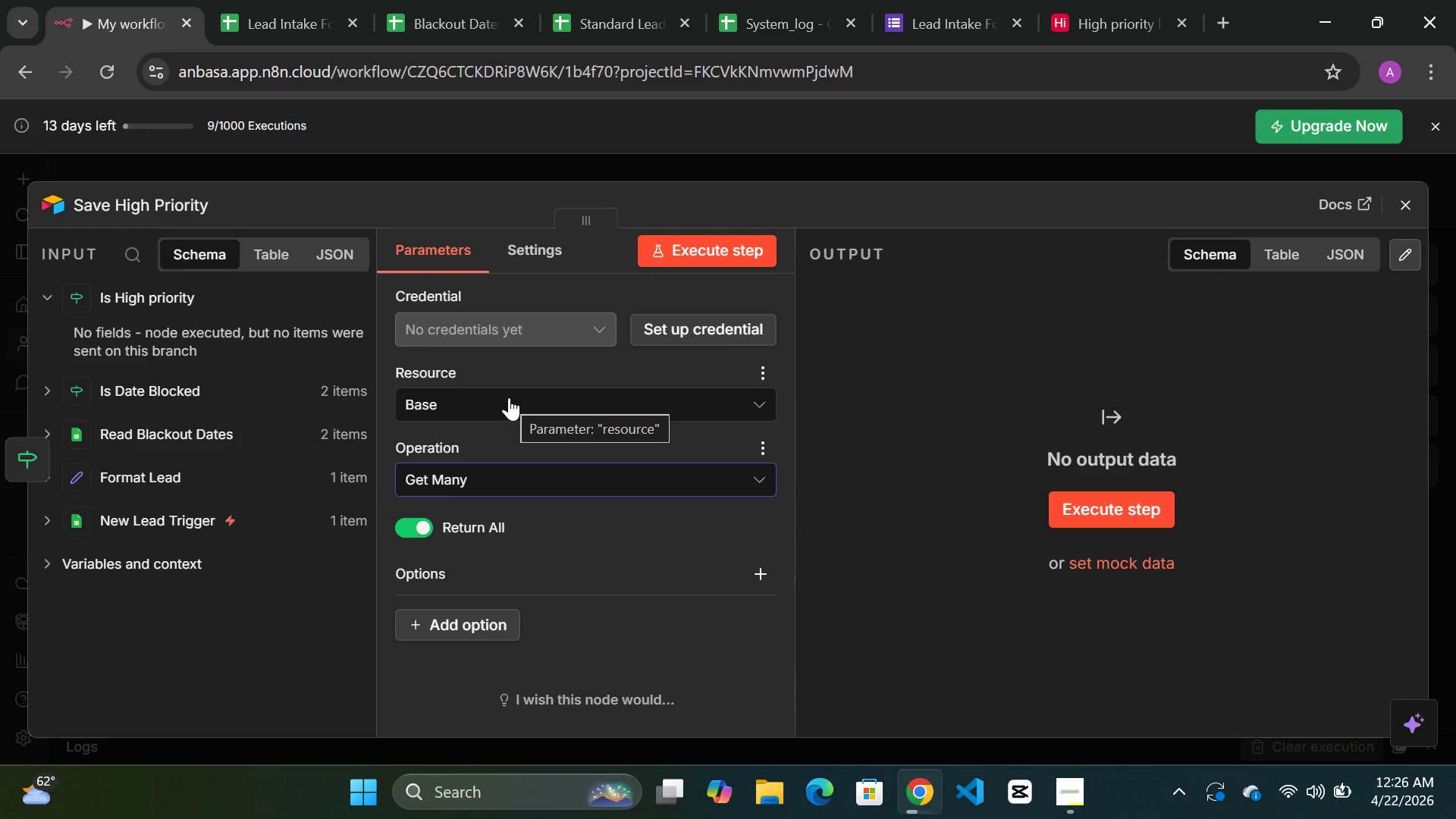 
left_click([509, 397])
 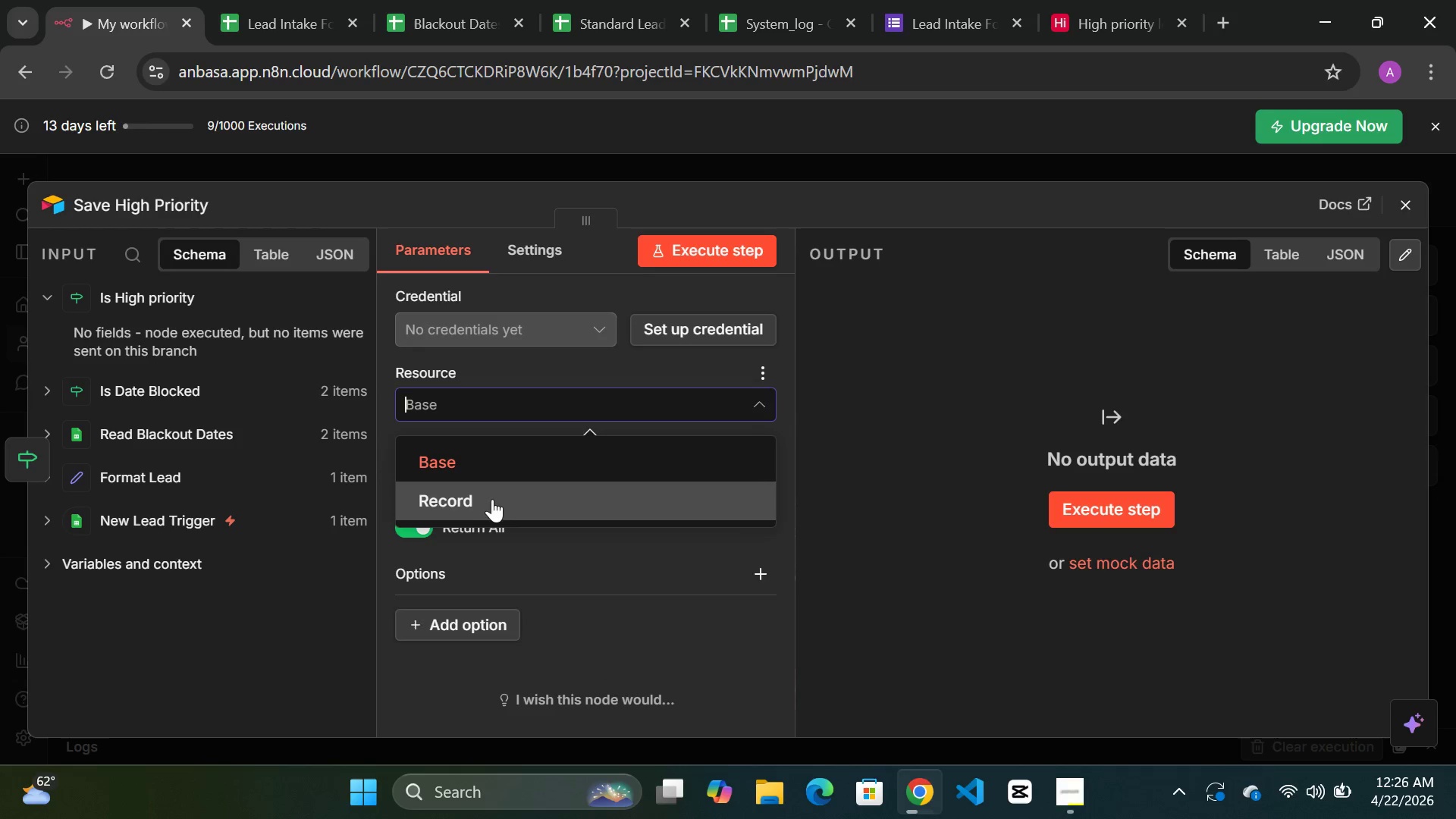 
left_click([482, 499])
 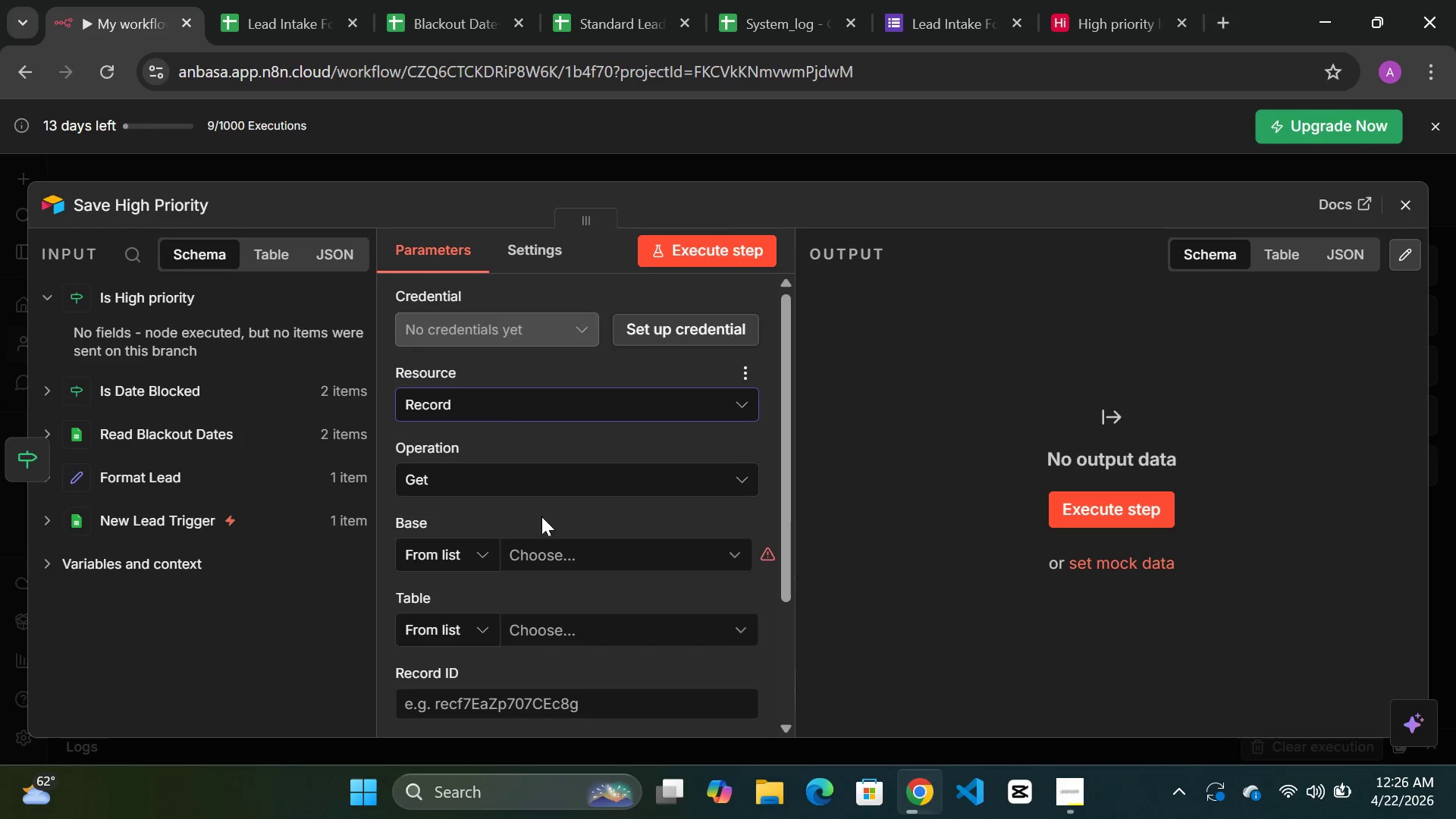 
left_click([582, 550])
 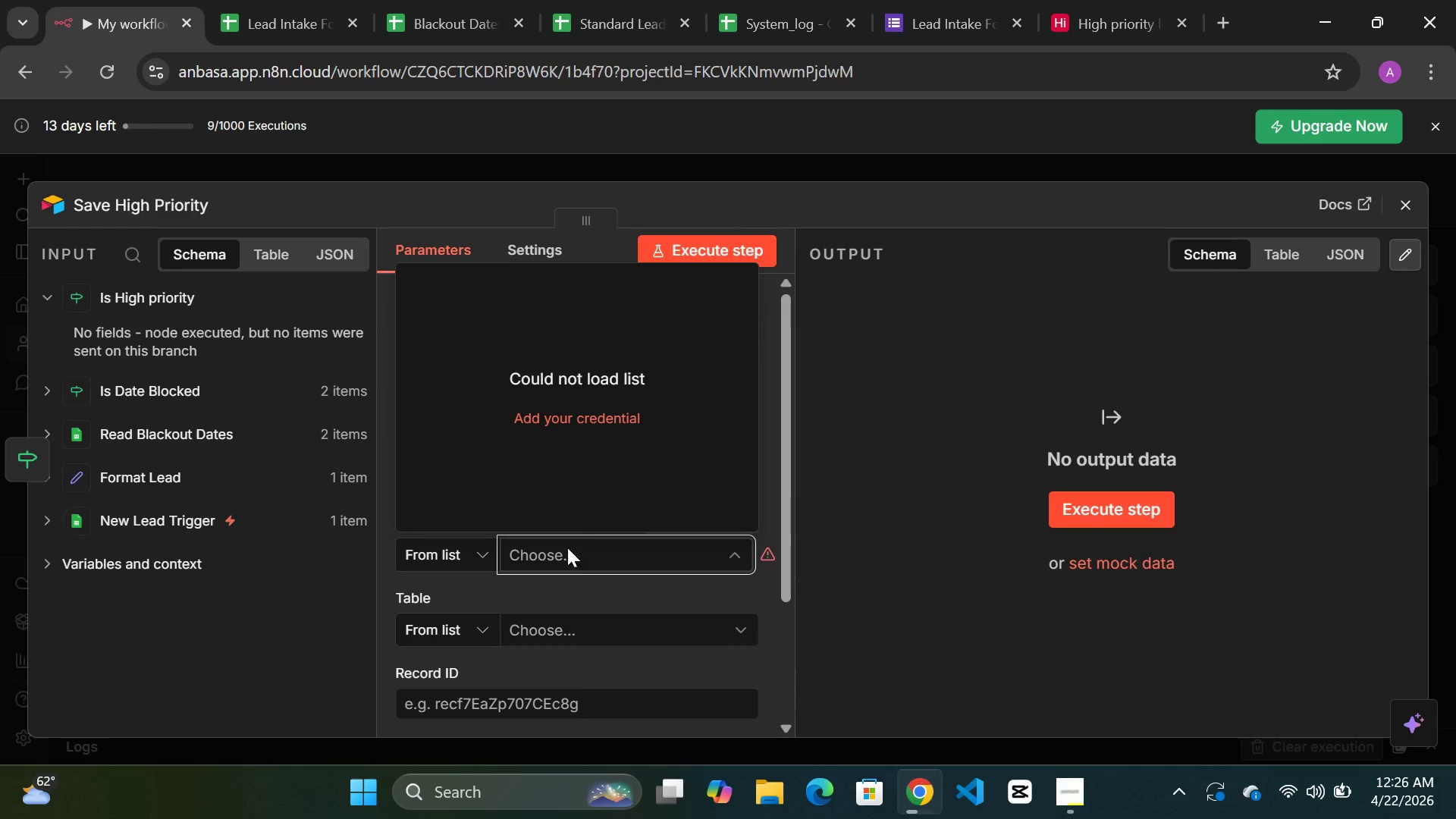 
left_click([558, 624])
 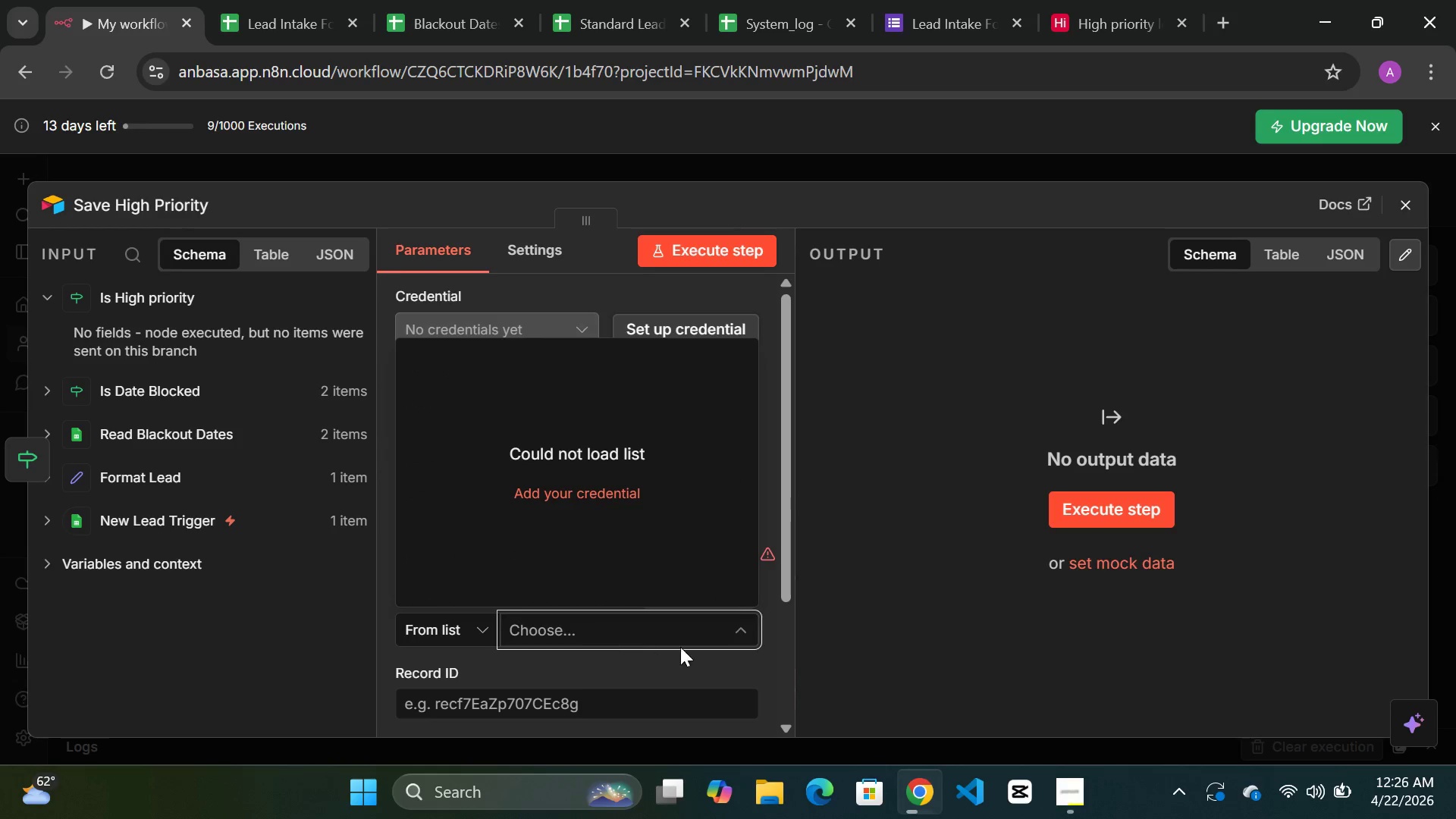 
left_click([774, 641])
 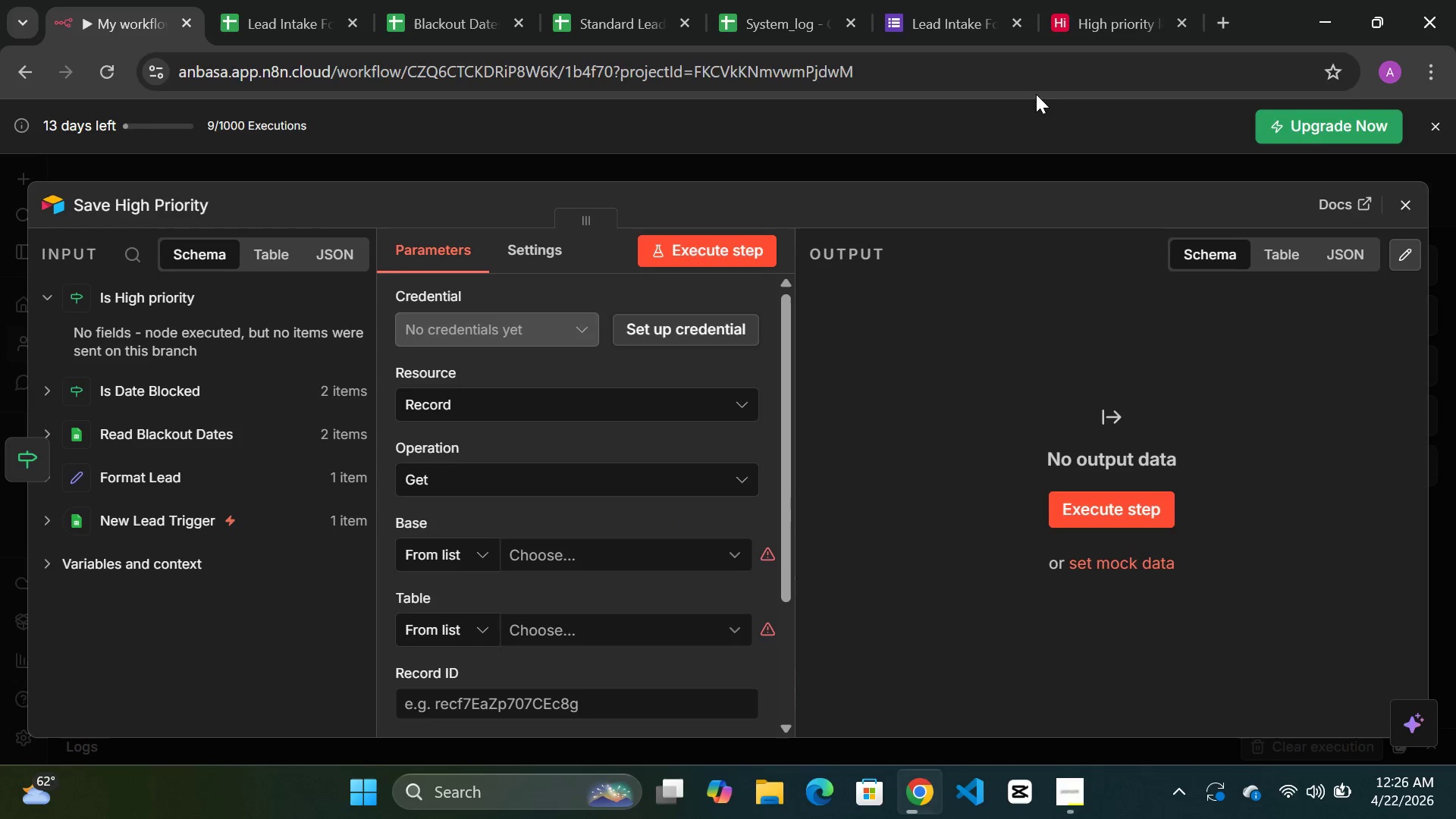 
left_click([1106, 13])
 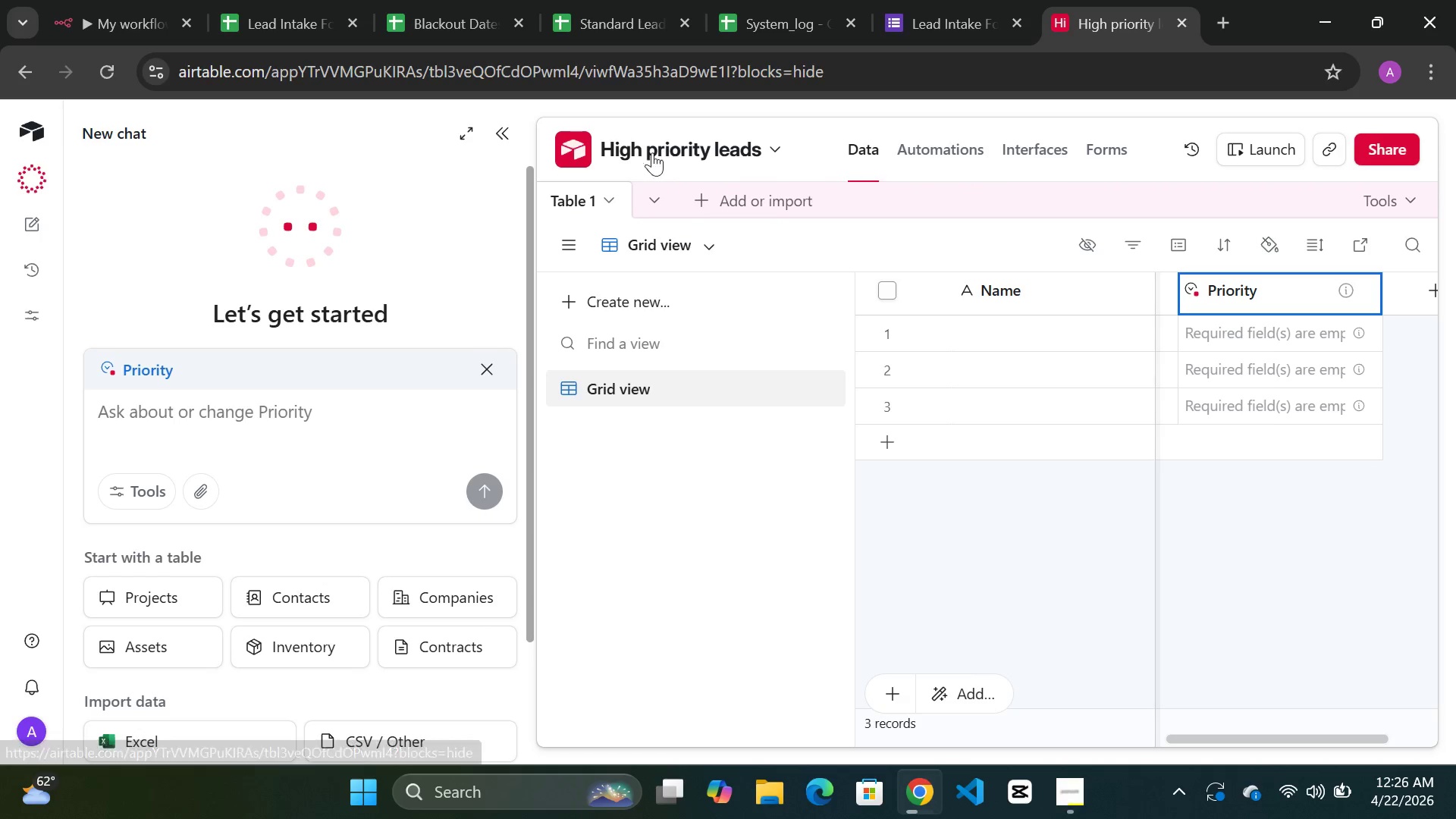 
left_click([677, 146])
 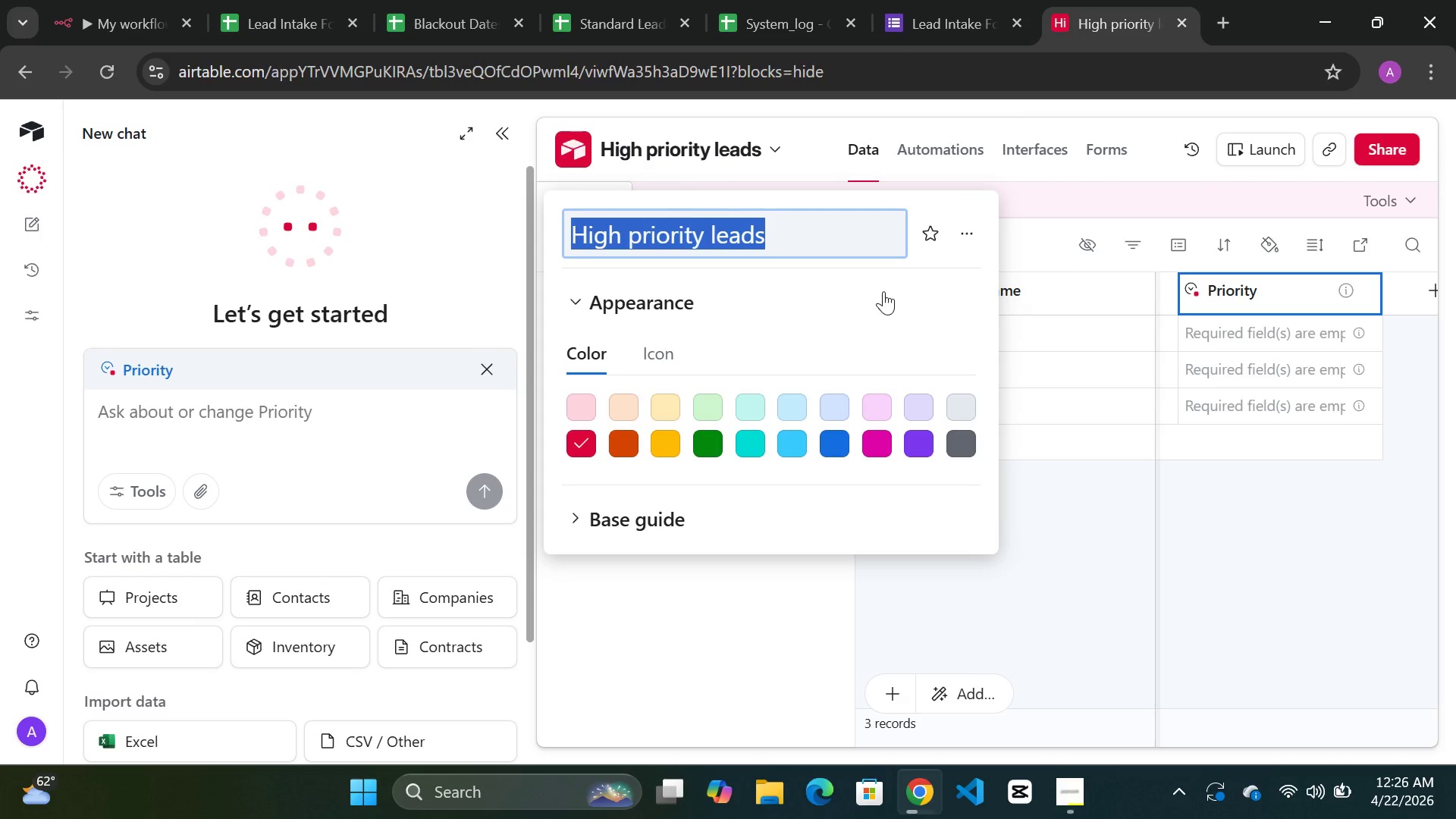 
left_click([965, 233])
 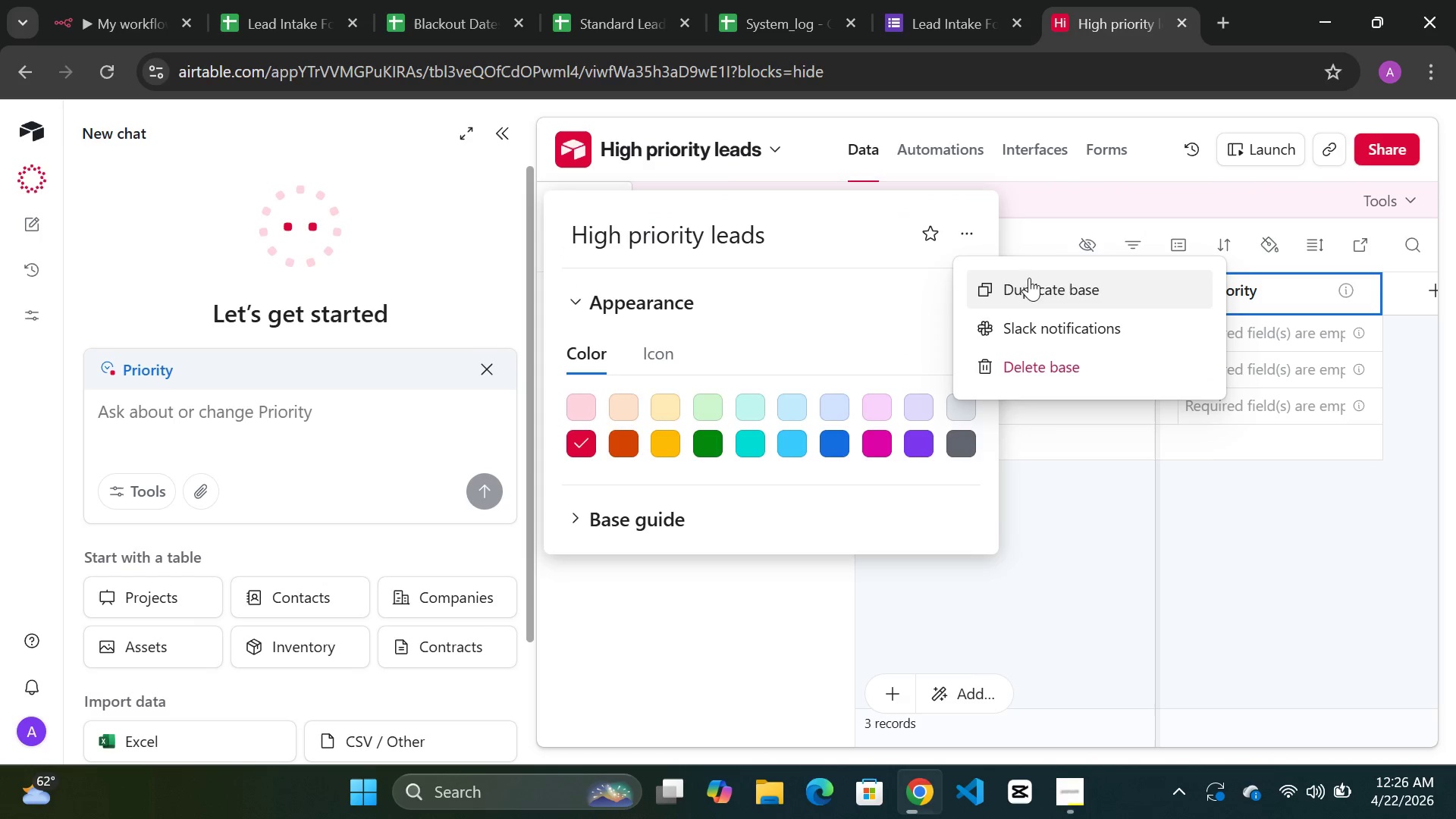 
wait(5.73)
 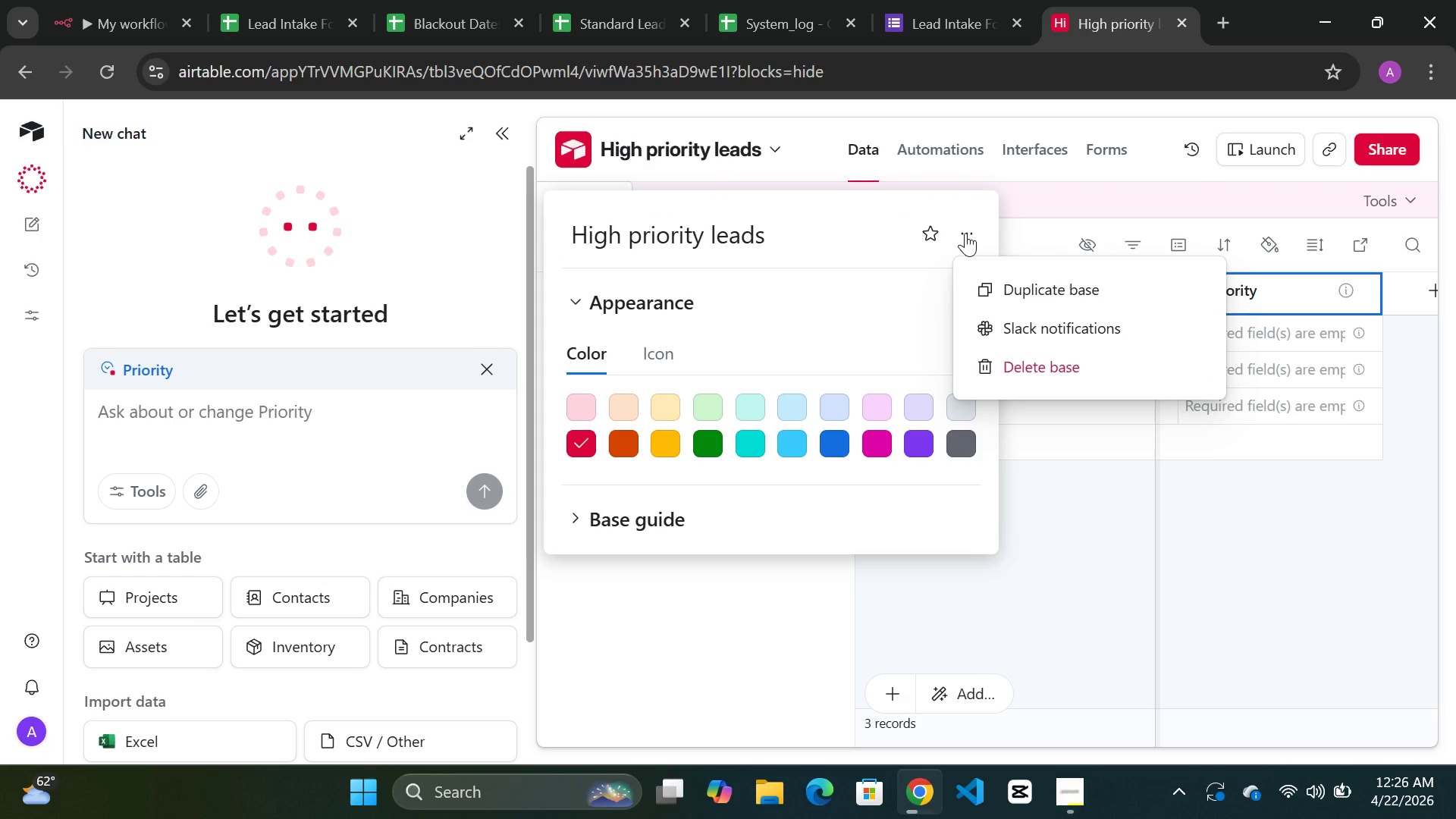 
left_click([1034, 201])
 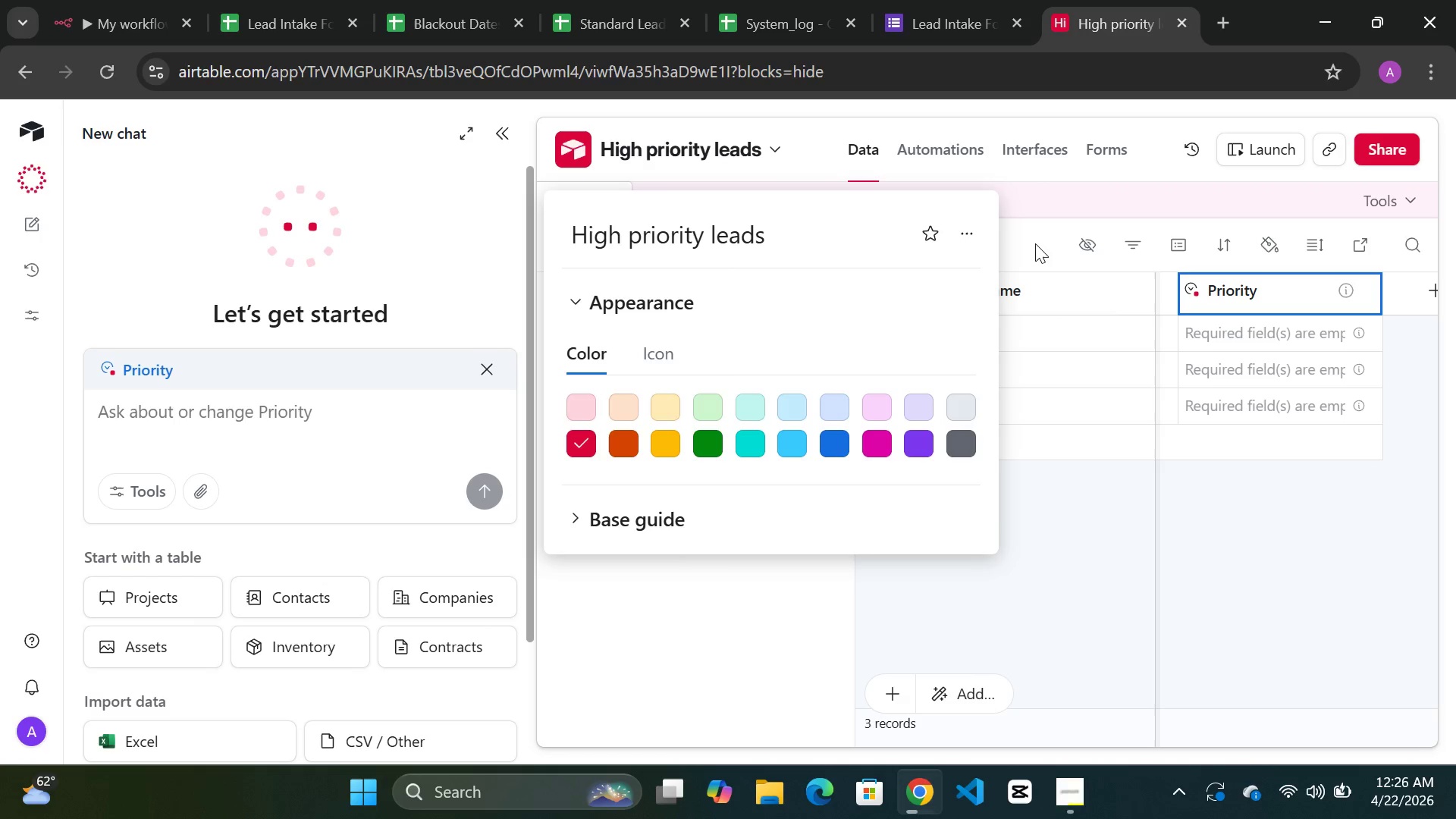 
left_click([1031, 200])
 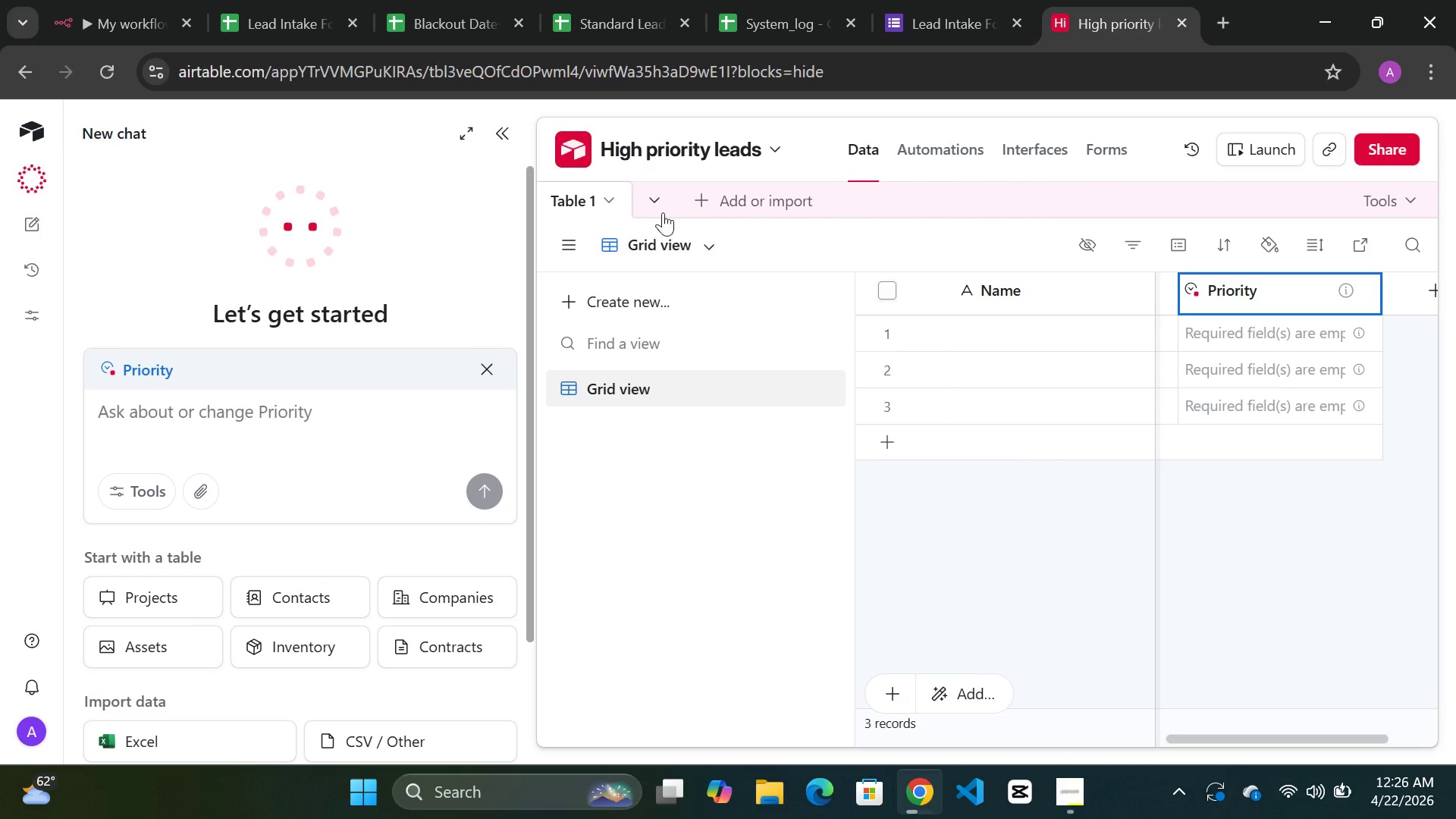 
wait(5.95)
 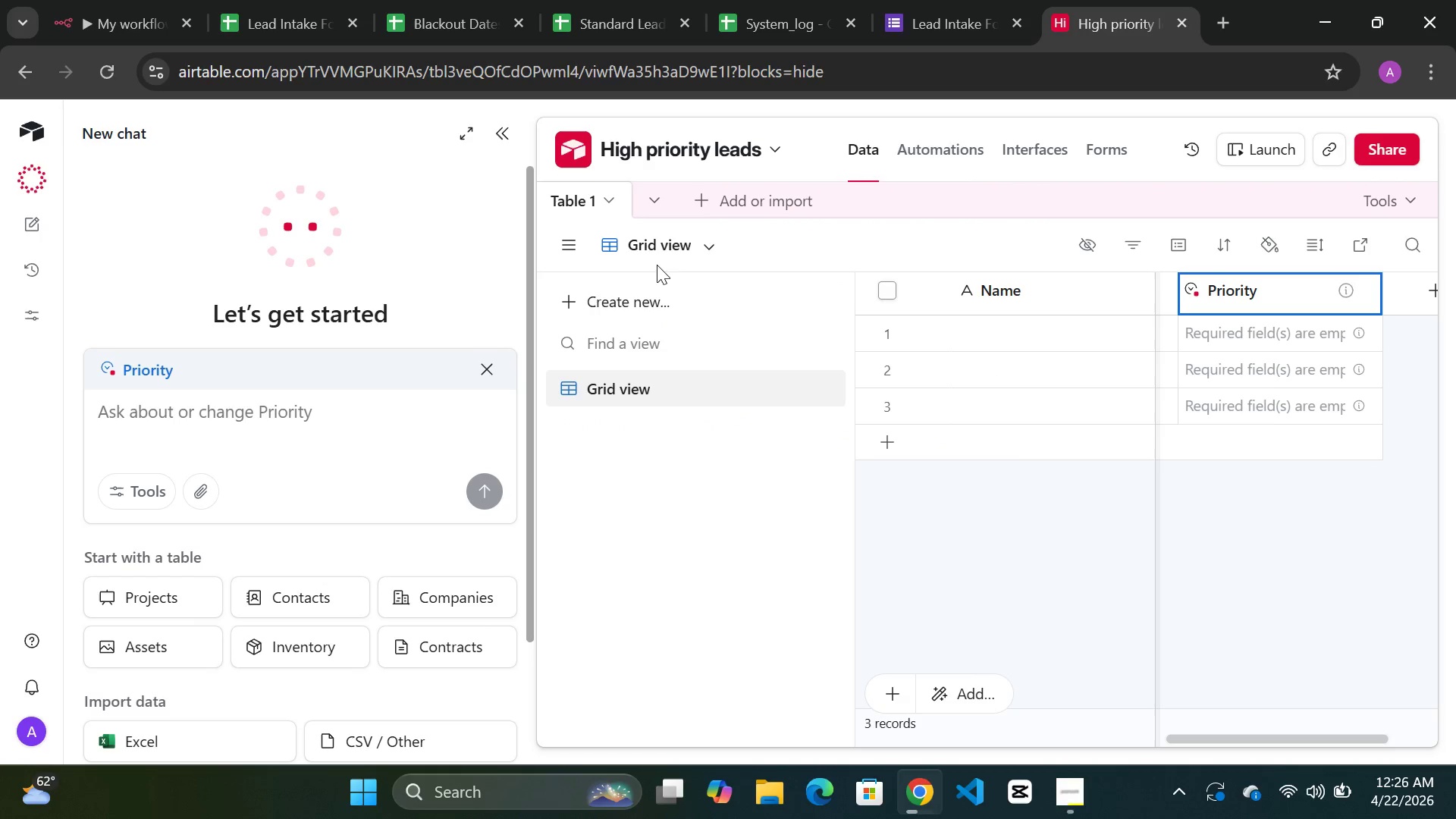 
left_click([767, 141])
 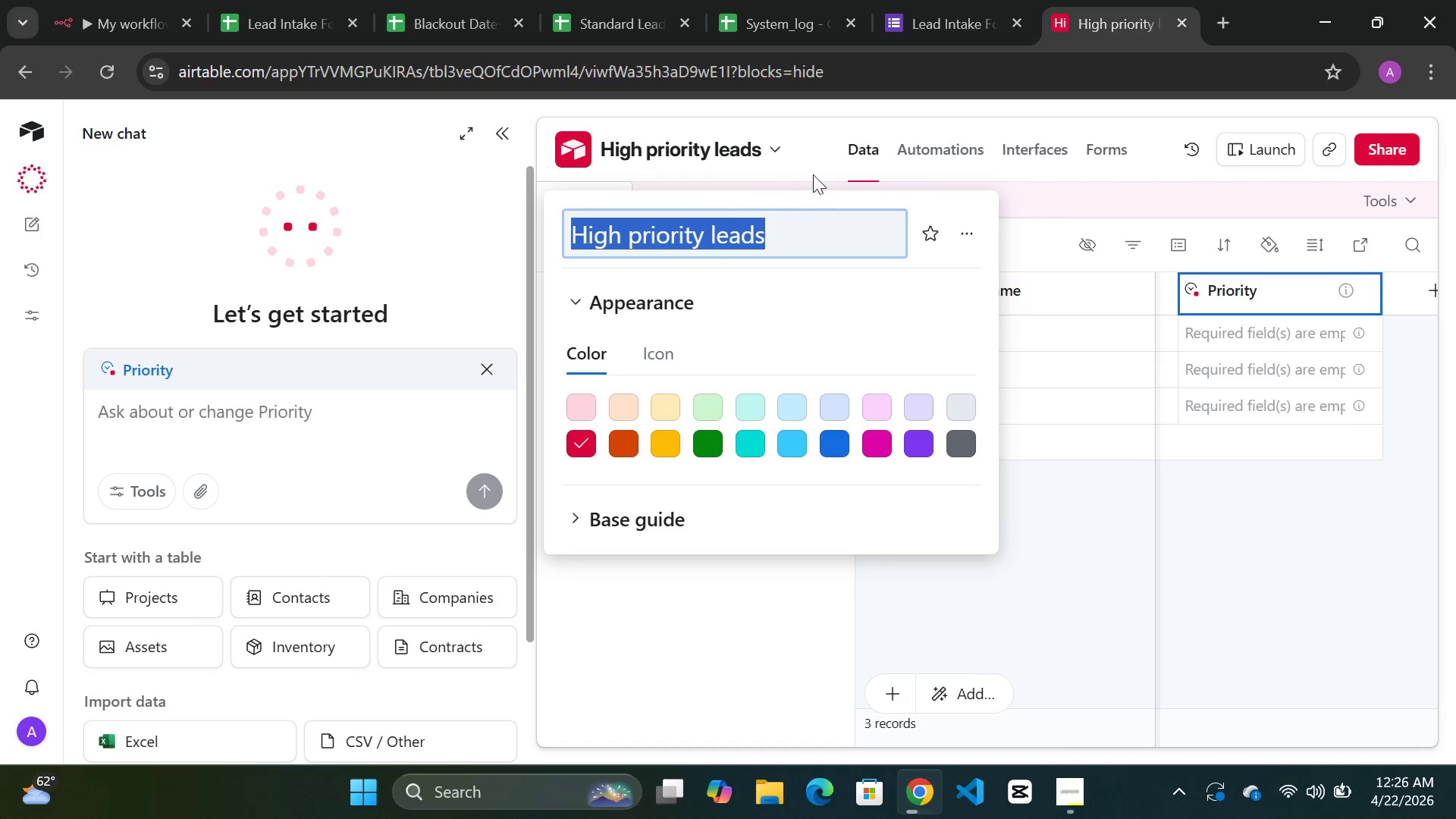 
left_click([817, 127])
 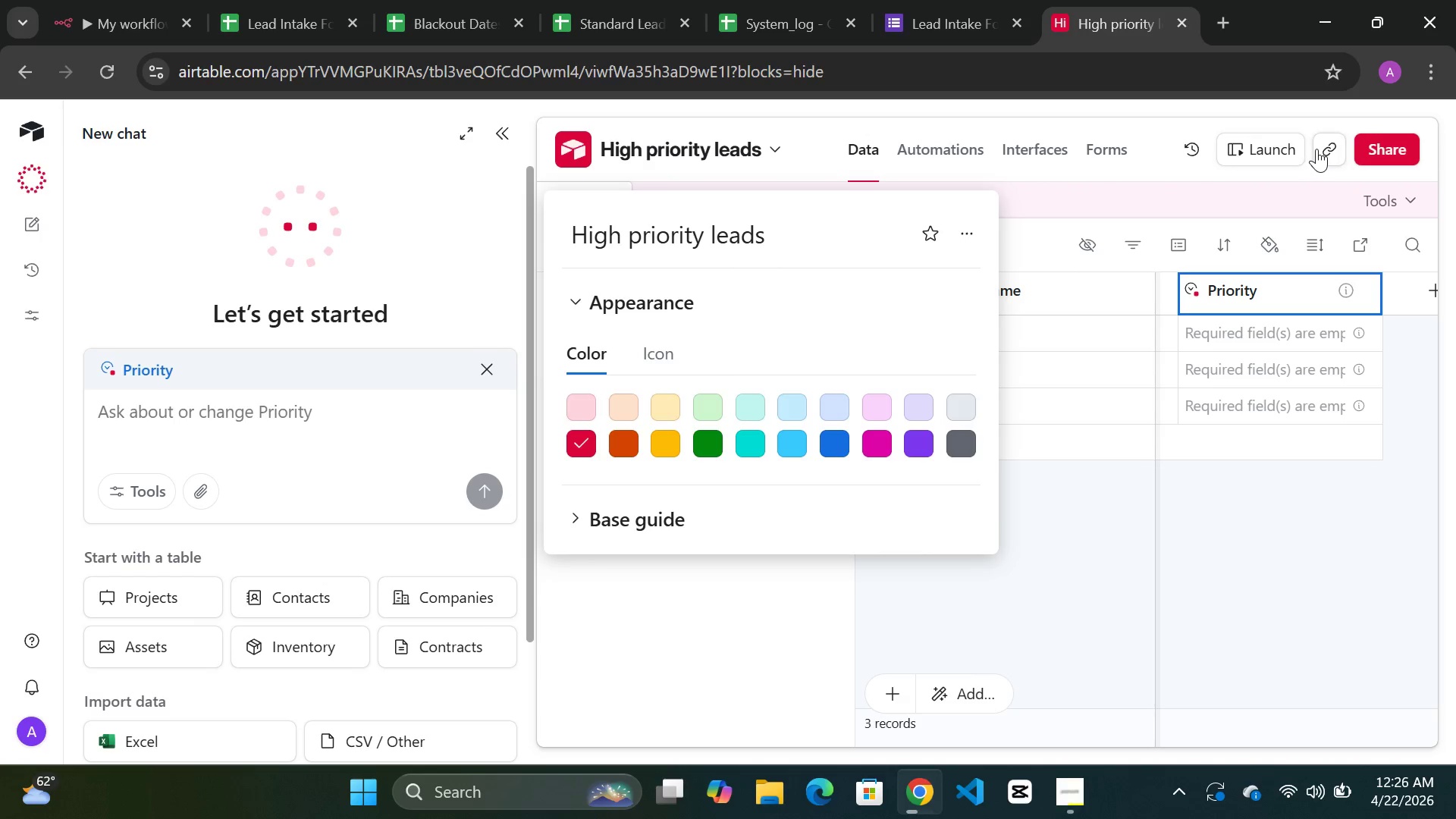 
left_click([1326, 149])
 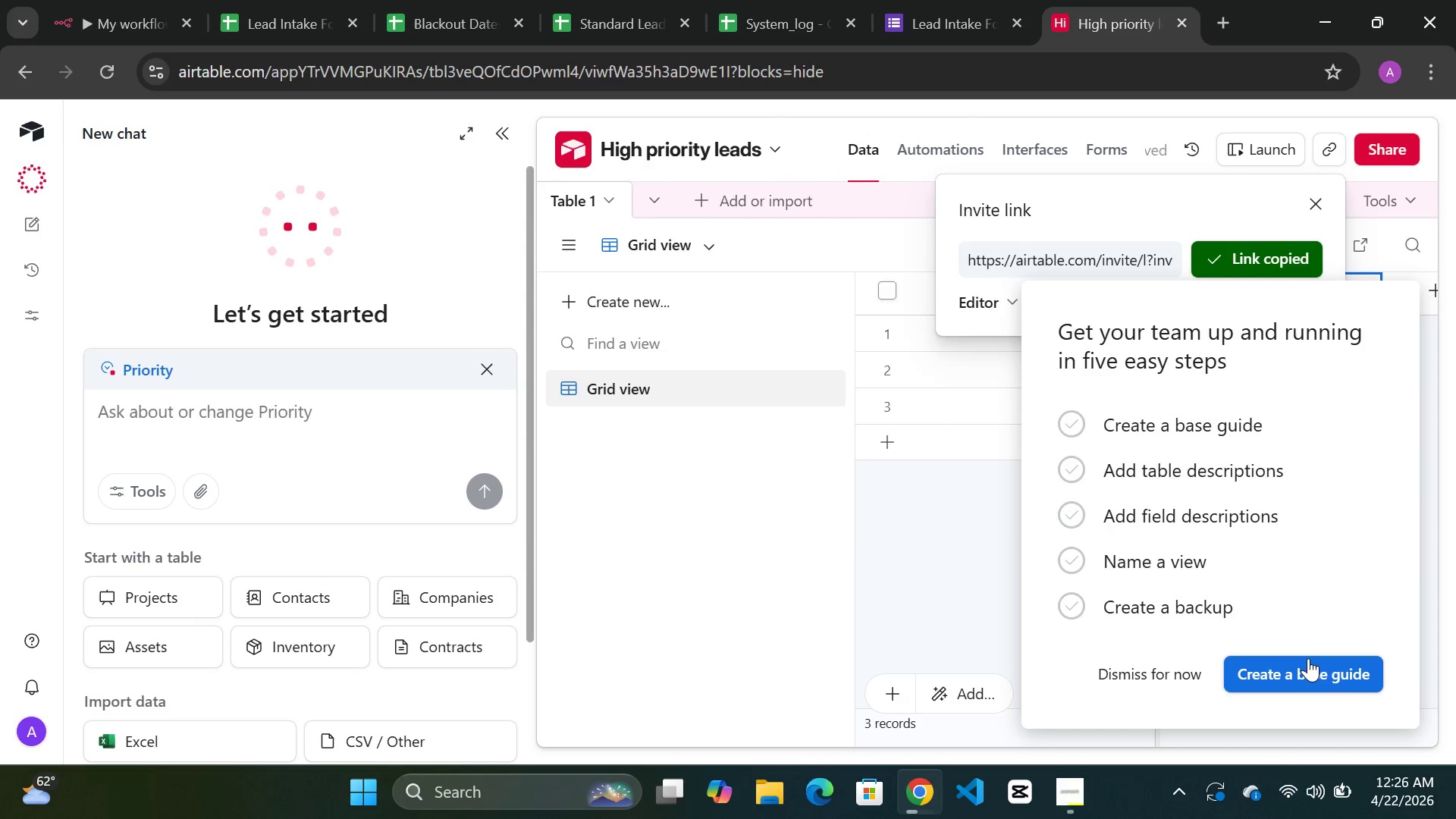 
wait(6.59)
 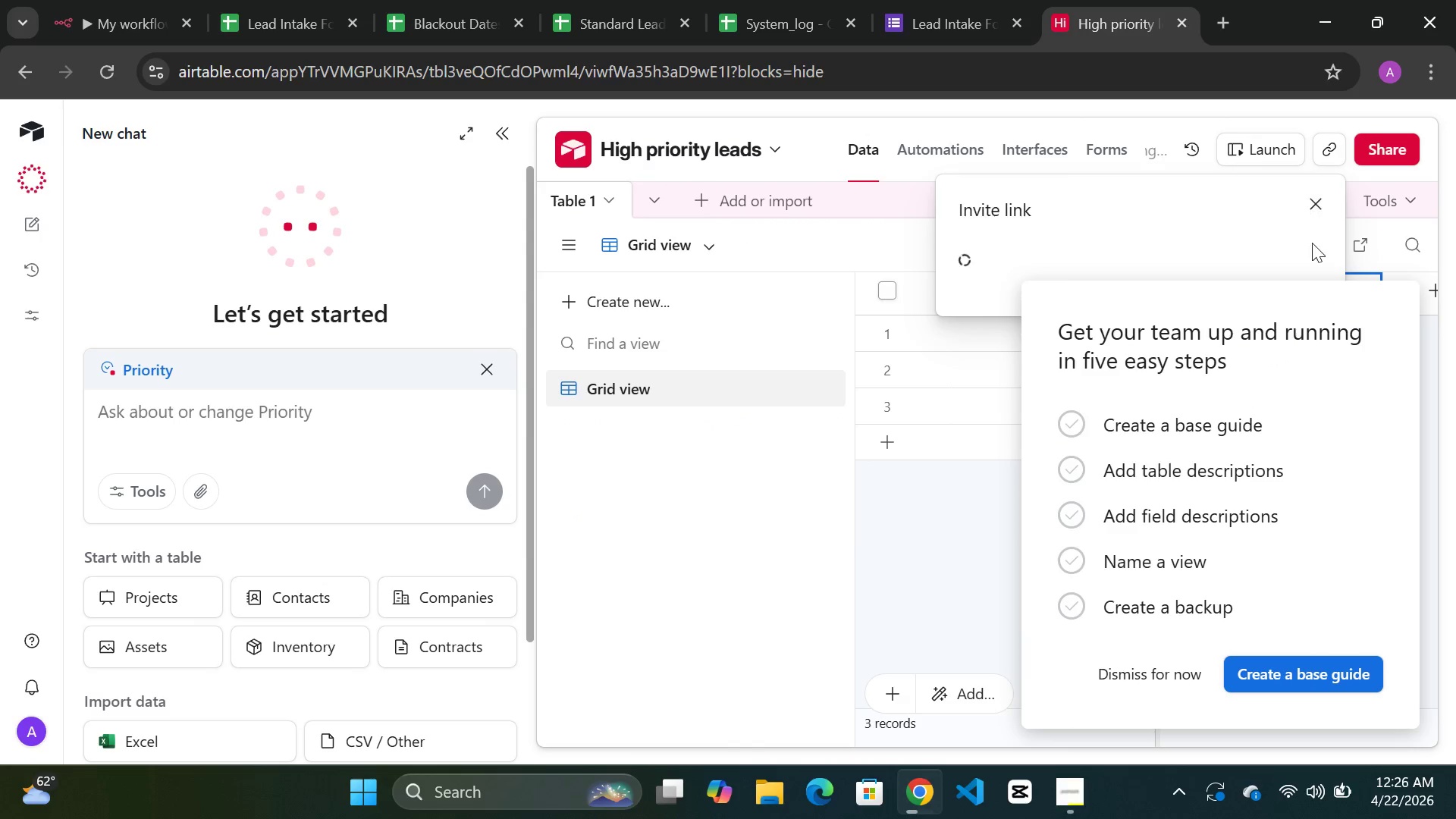 
left_click([1391, 149])
 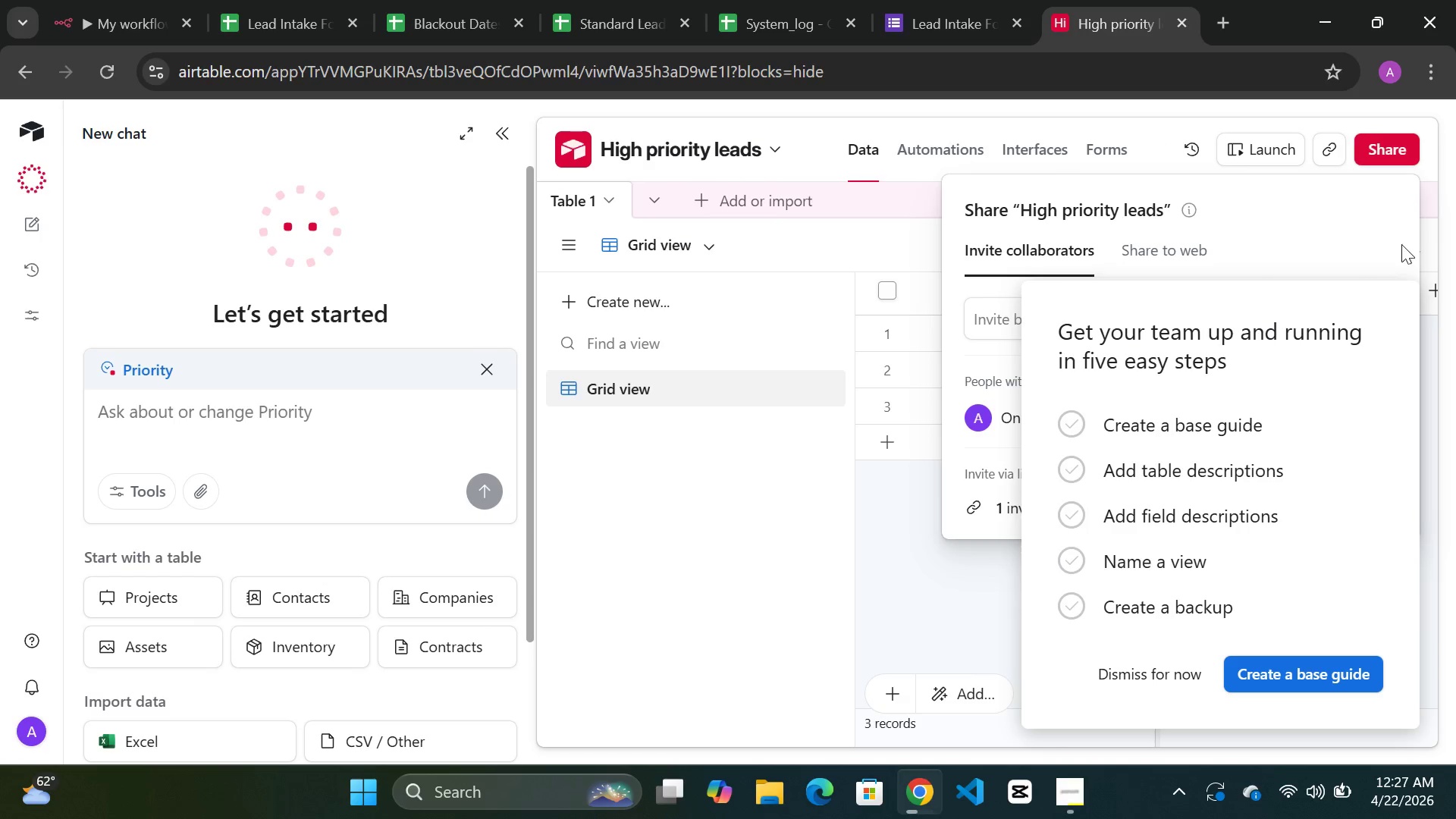 
left_click([1435, 135])
 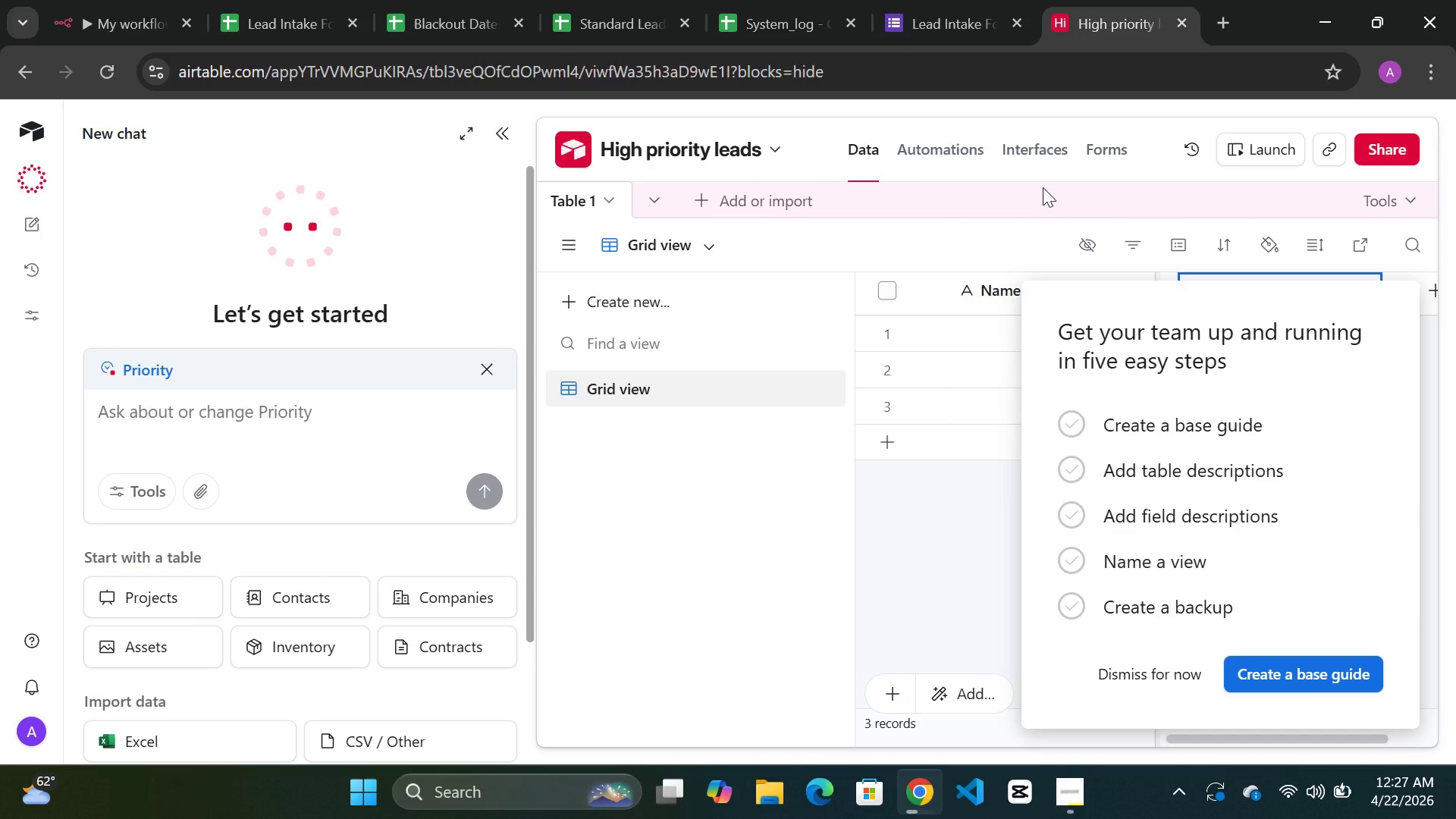 
left_click([1034, 179])
 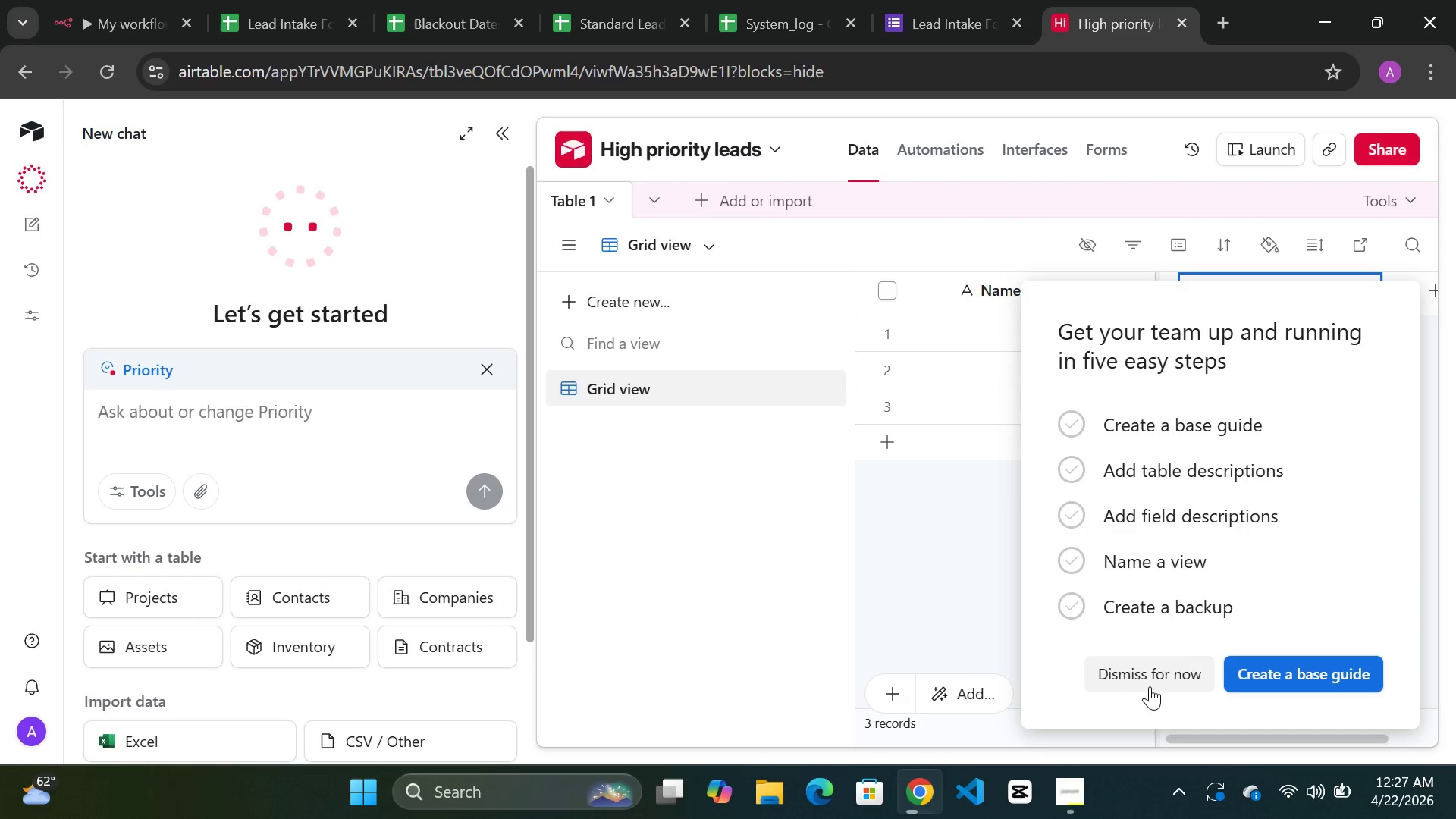 
left_click([1125, 679])
 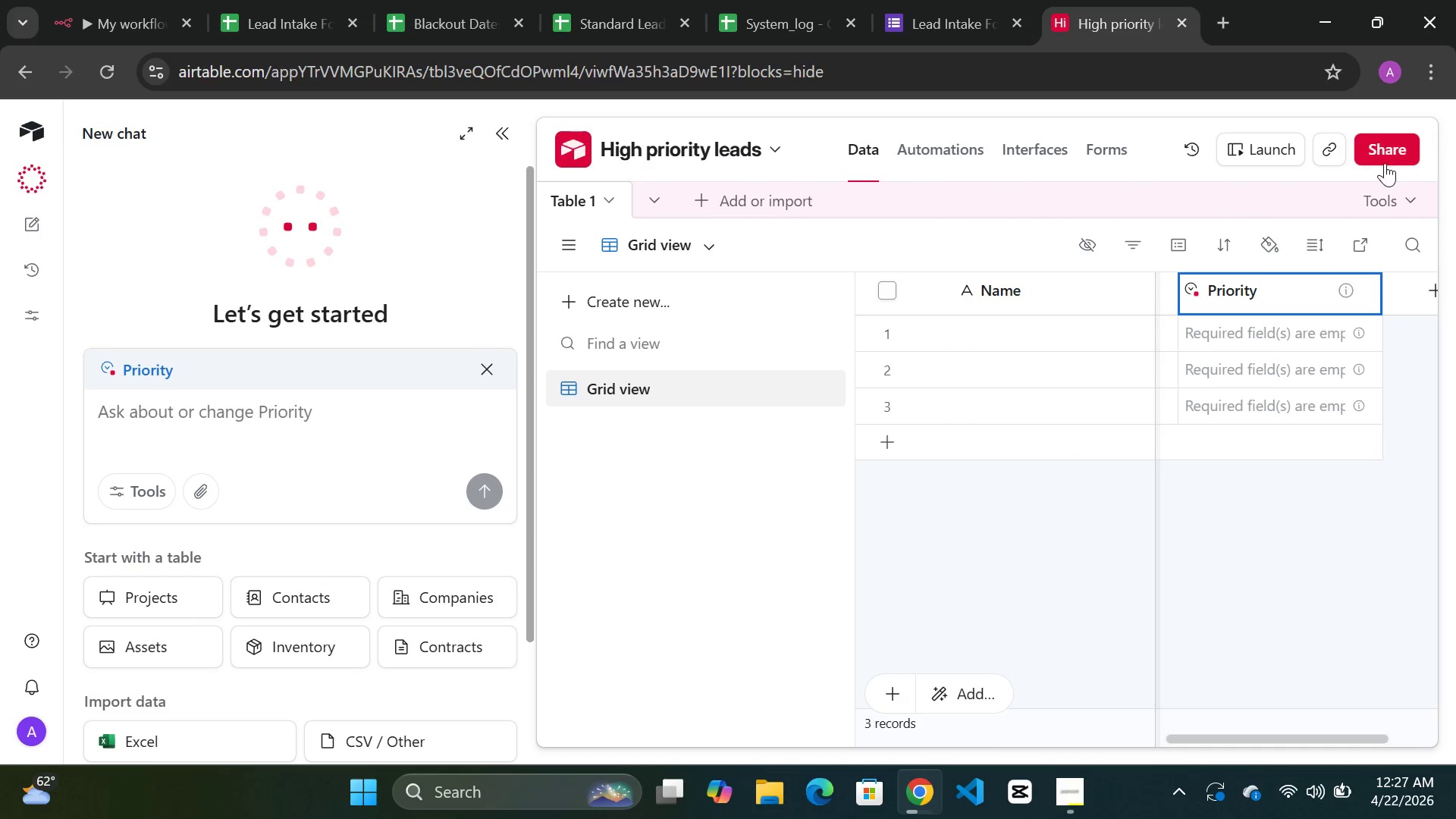 
left_click([1386, 159])
 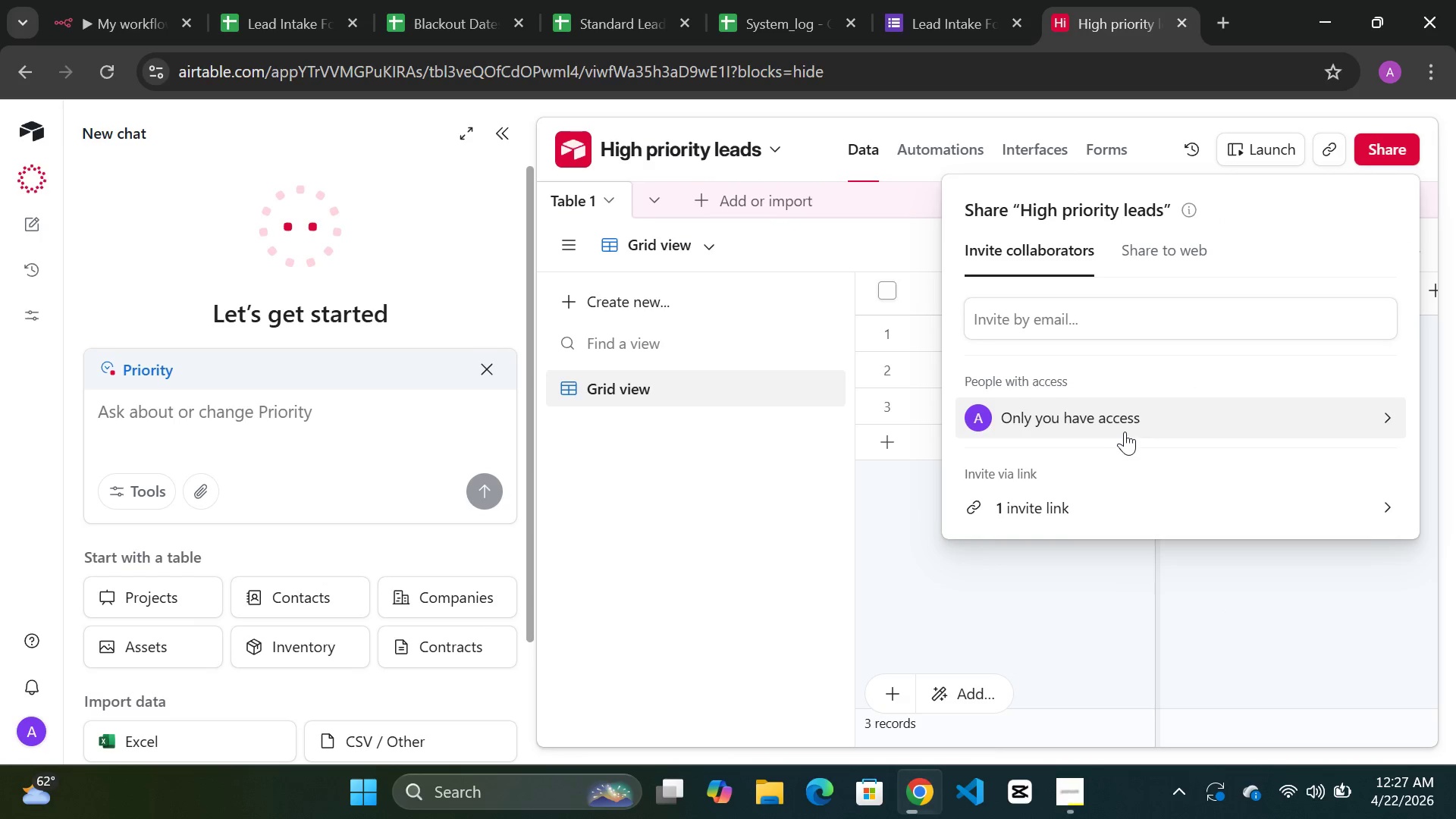 
left_click([1146, 416])
 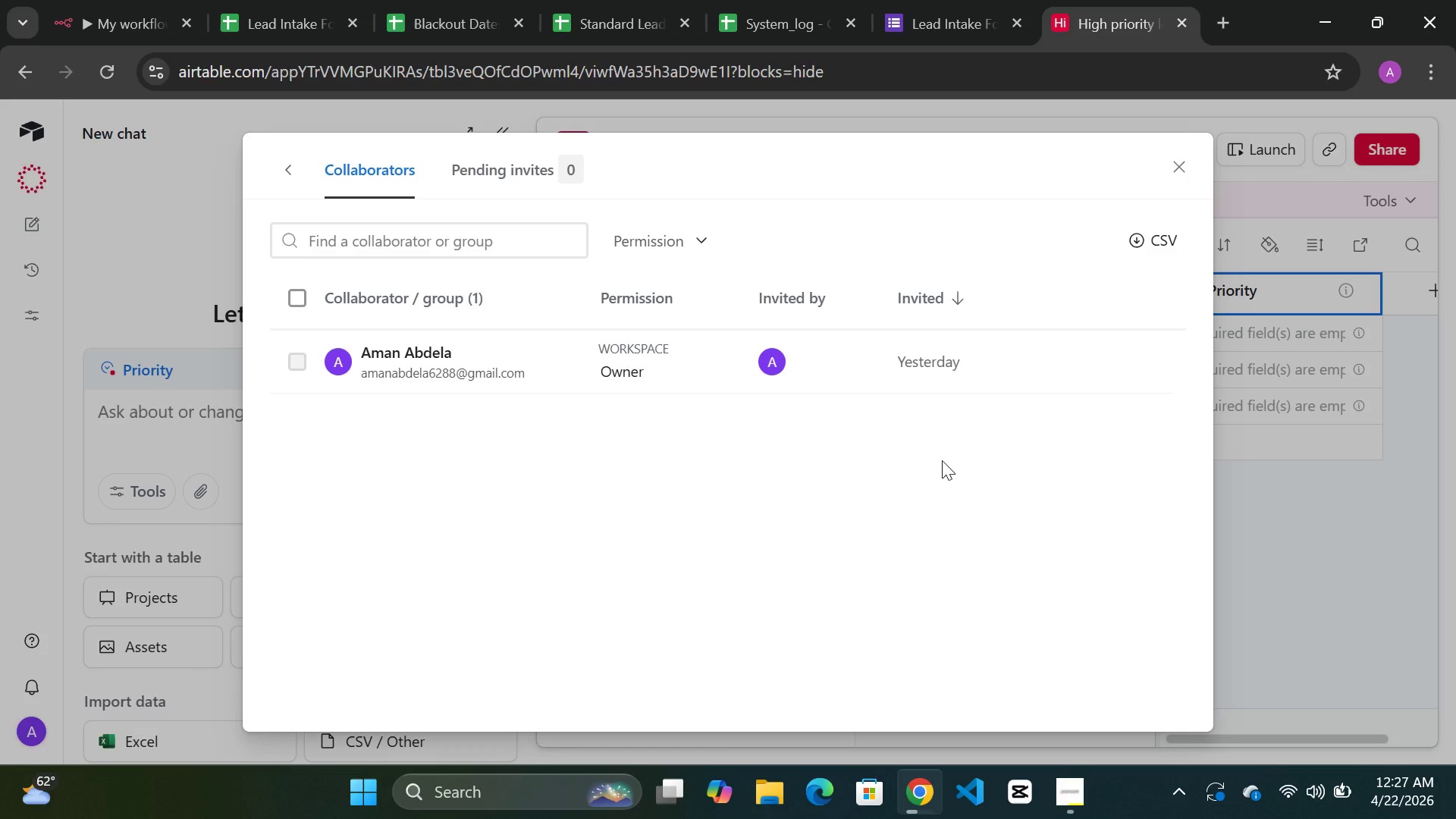 
wait(15.89)
 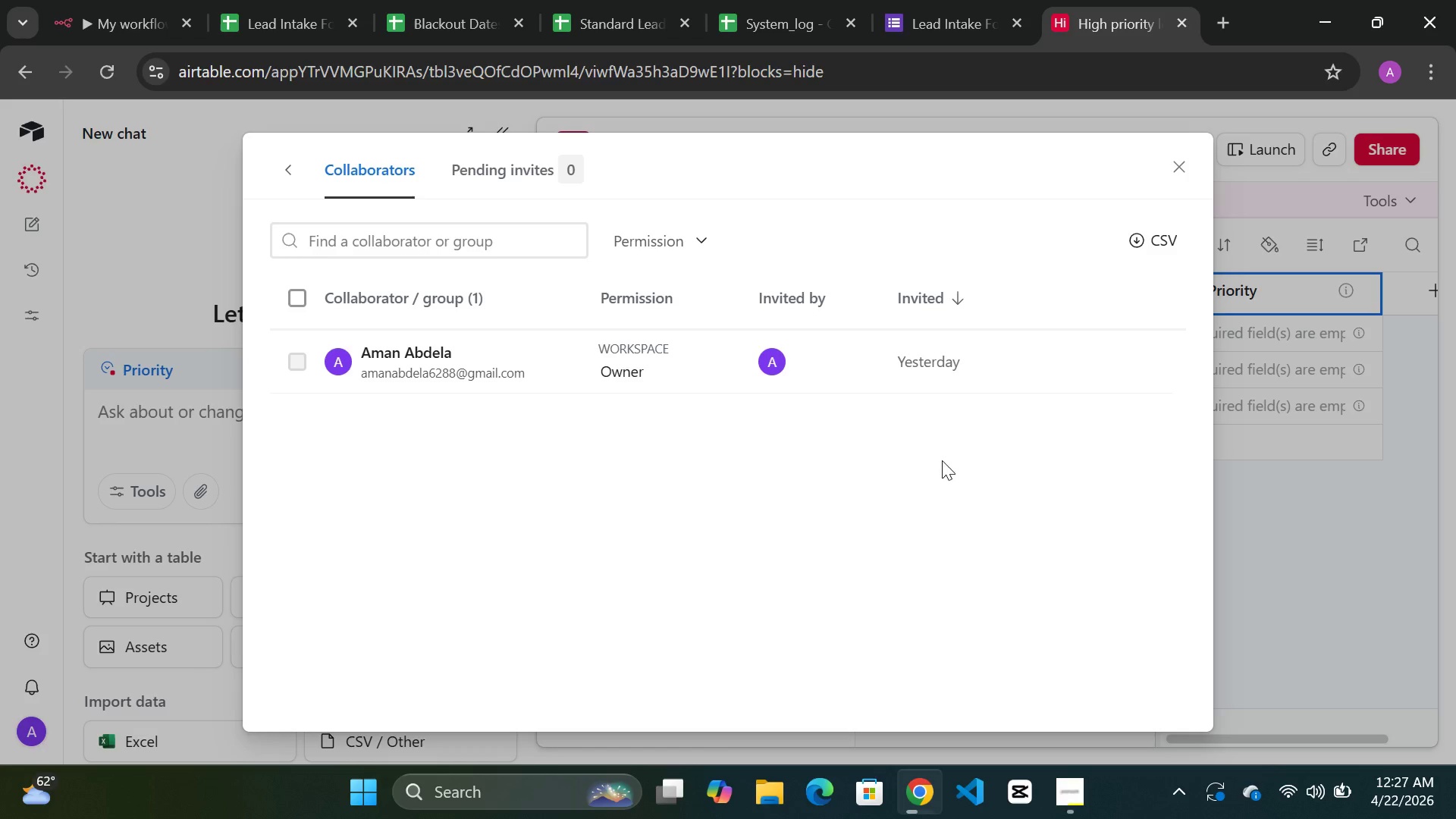 
left_click([485, 243])
 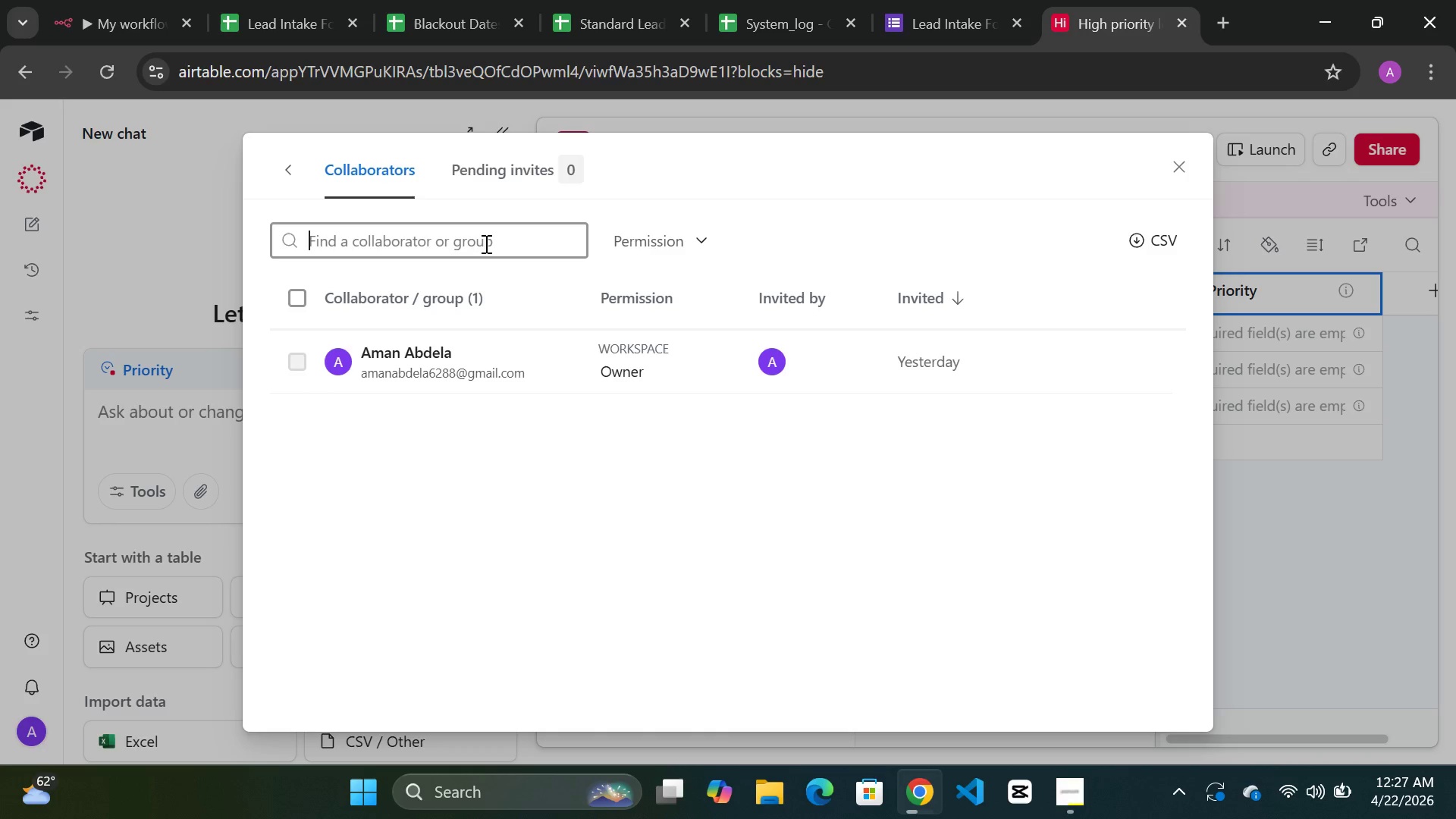 
type(any)
 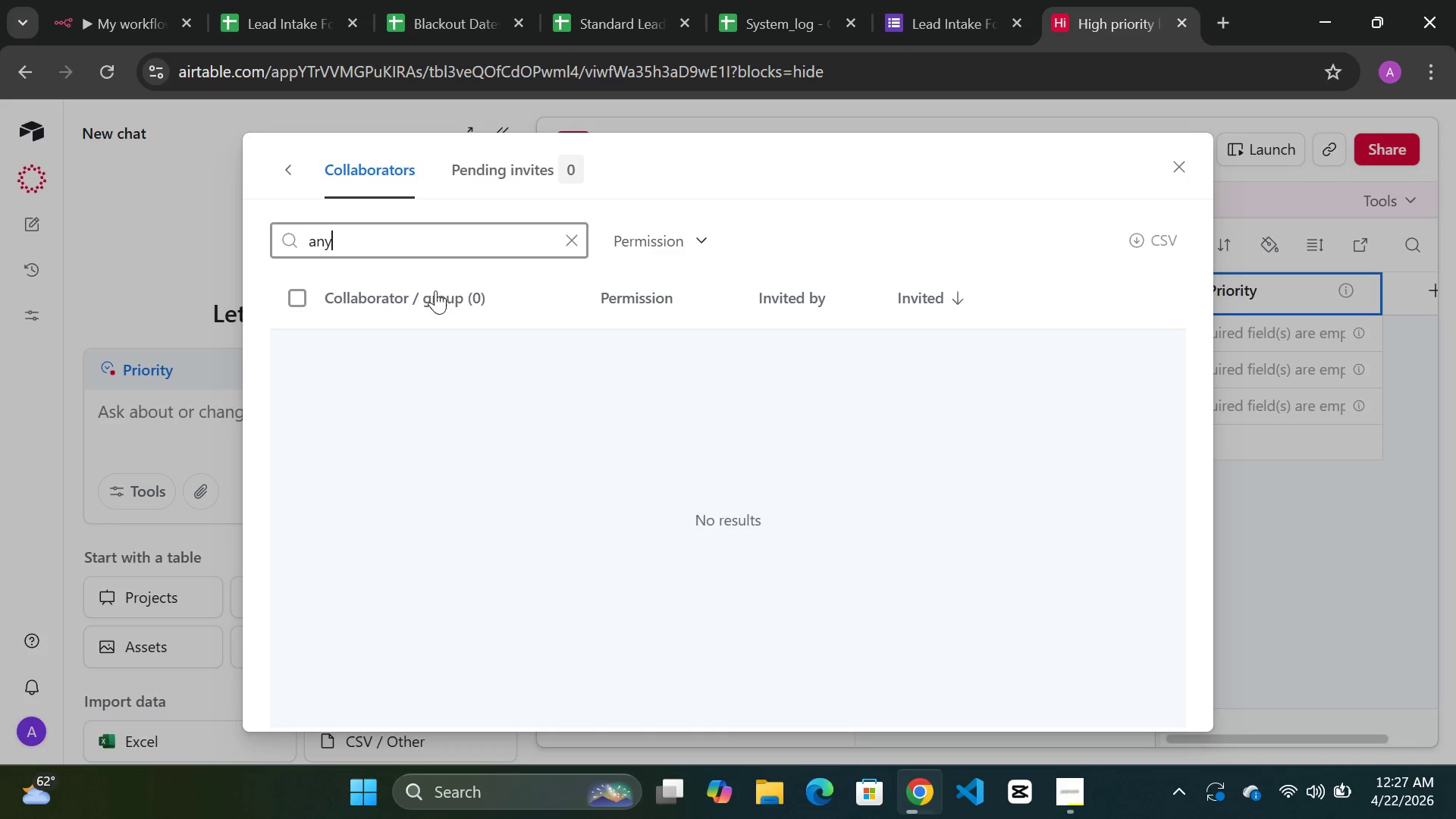 
left_click([428, 306])
 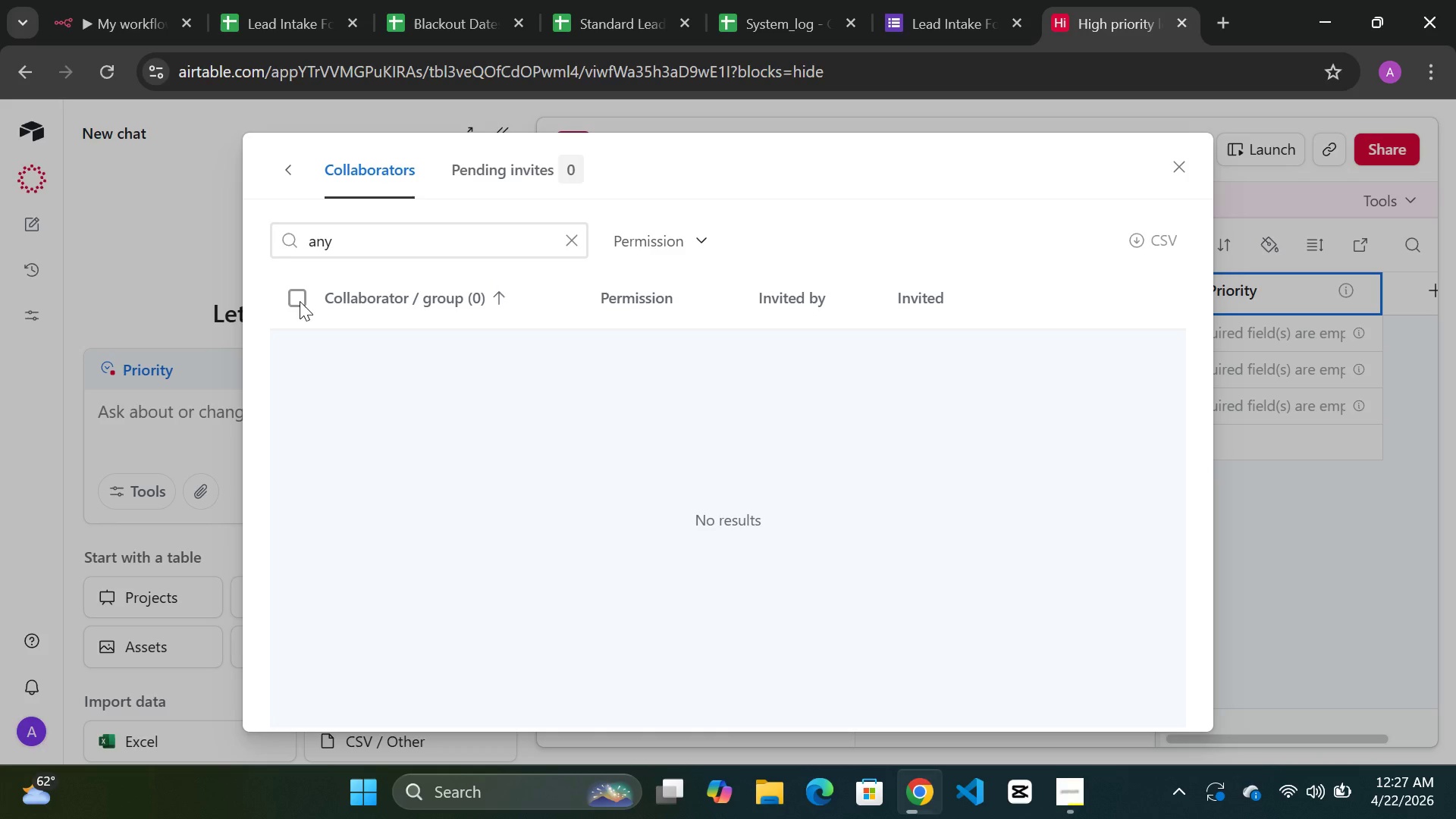 
left_click([290, 301])
 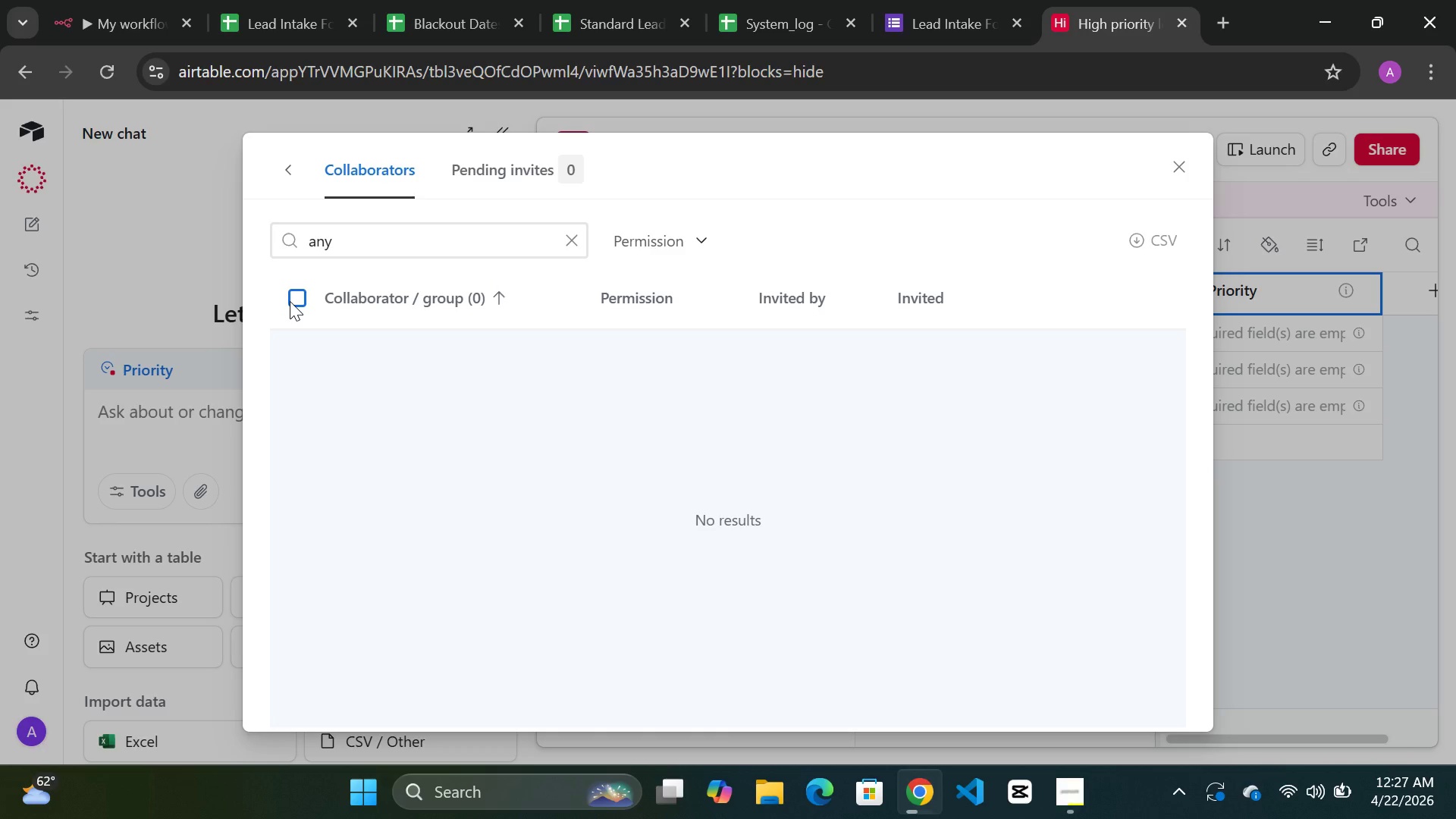 
left_click([290, 301])
 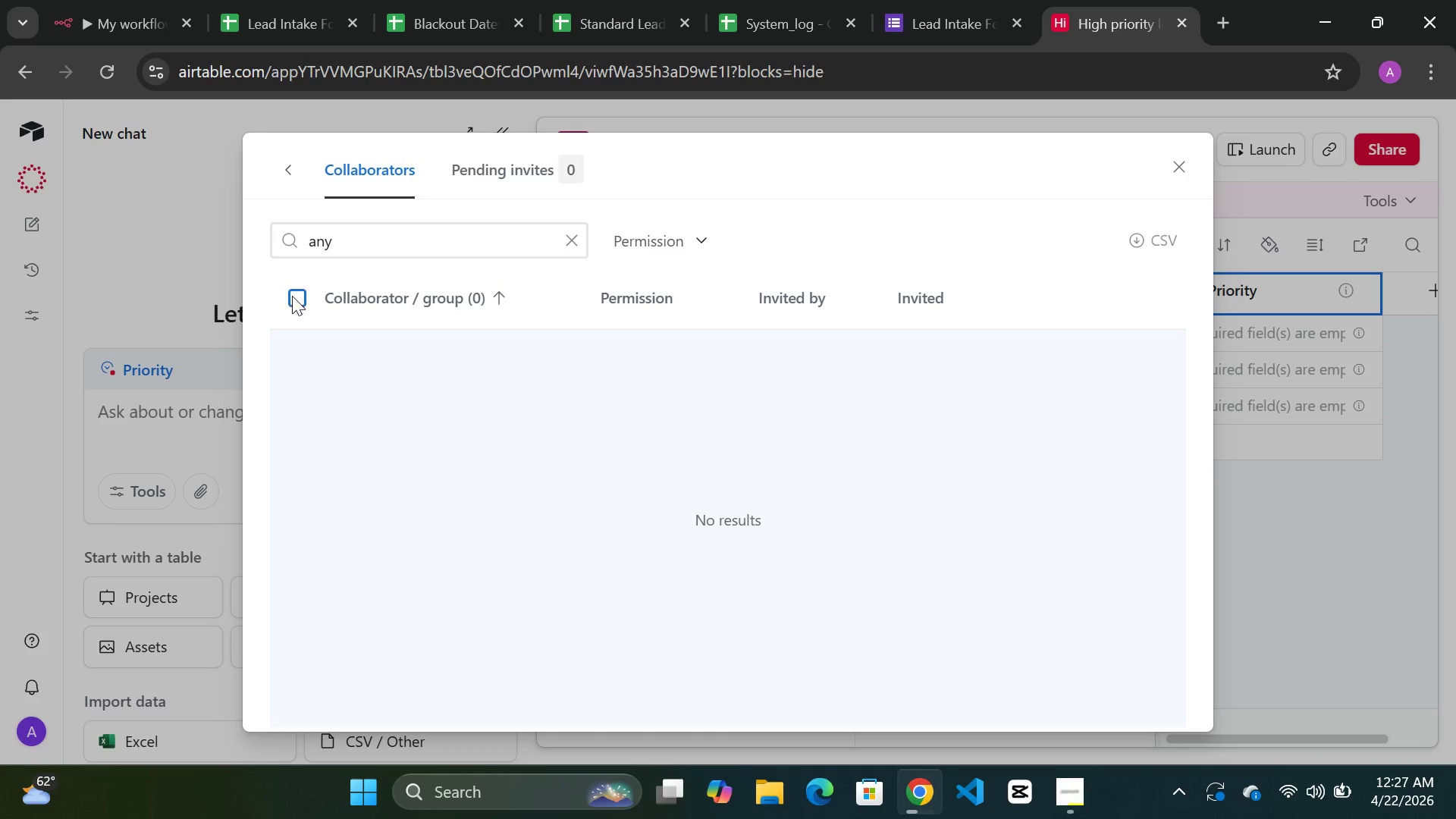 
double_click([292, 296])
 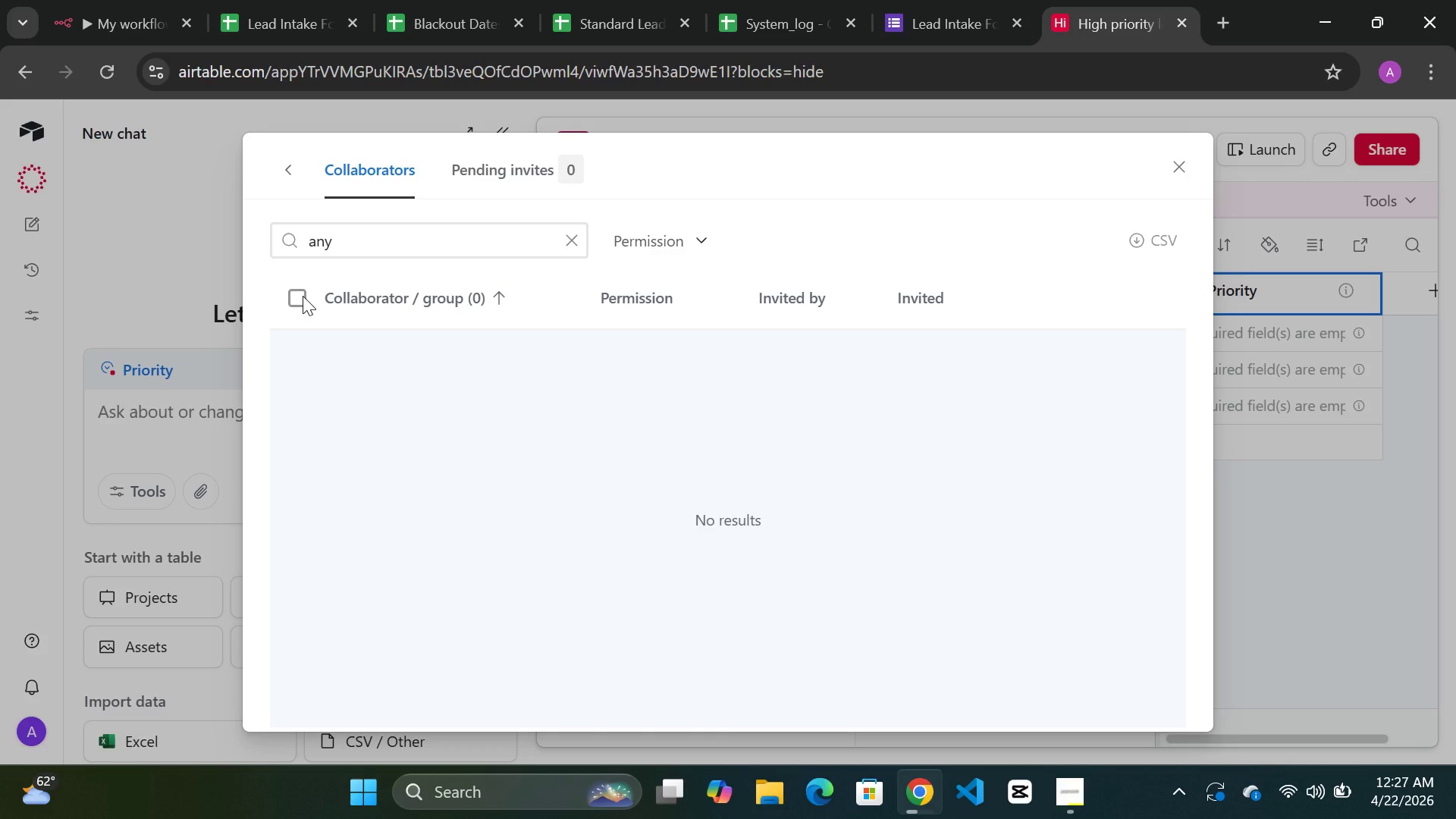 
left_click([303, 296])
 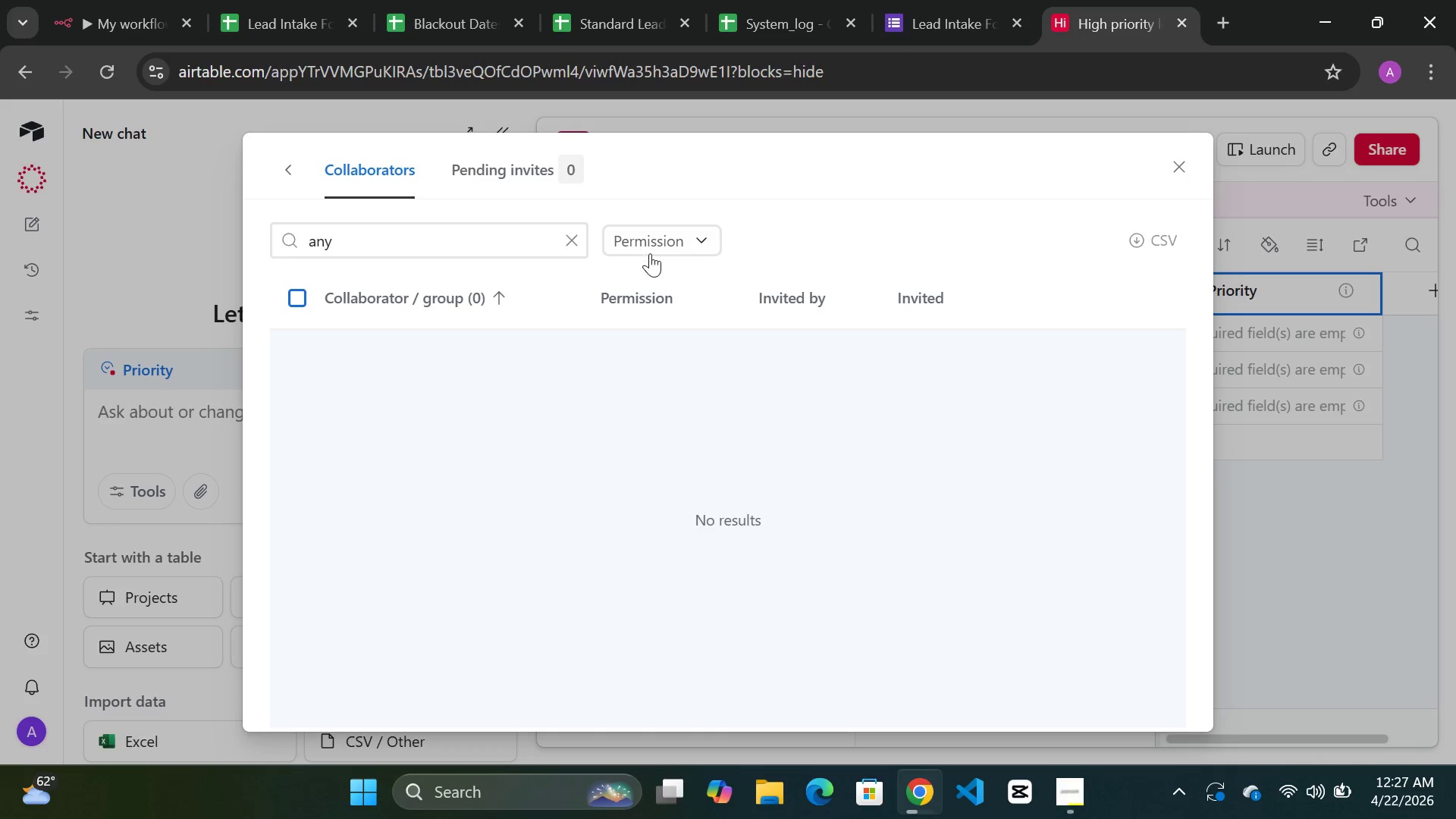 
left_click([676, 253])
 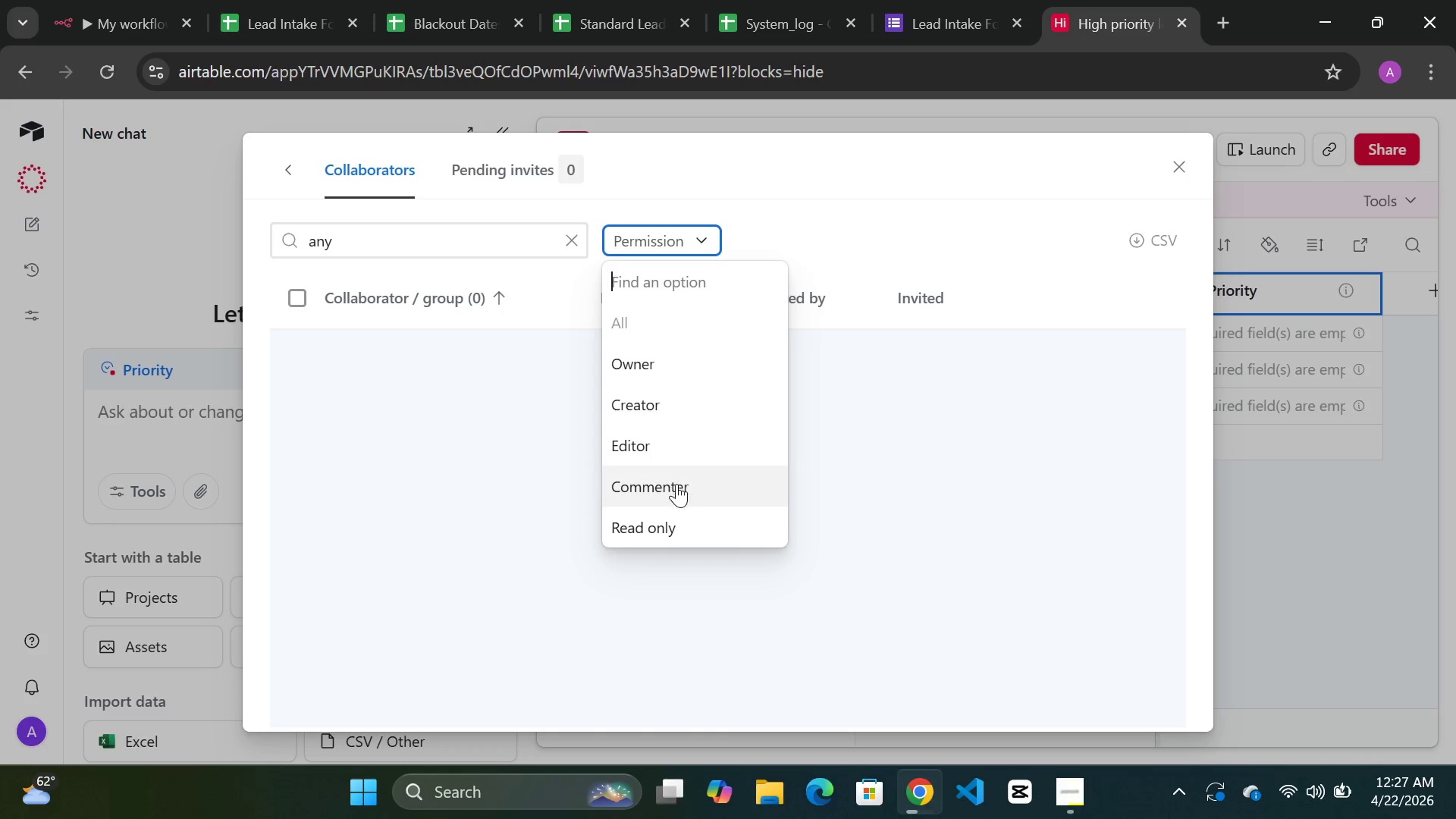 
scroll: coordinate [676, 507], scroll_direction: down, amount: 3.0
 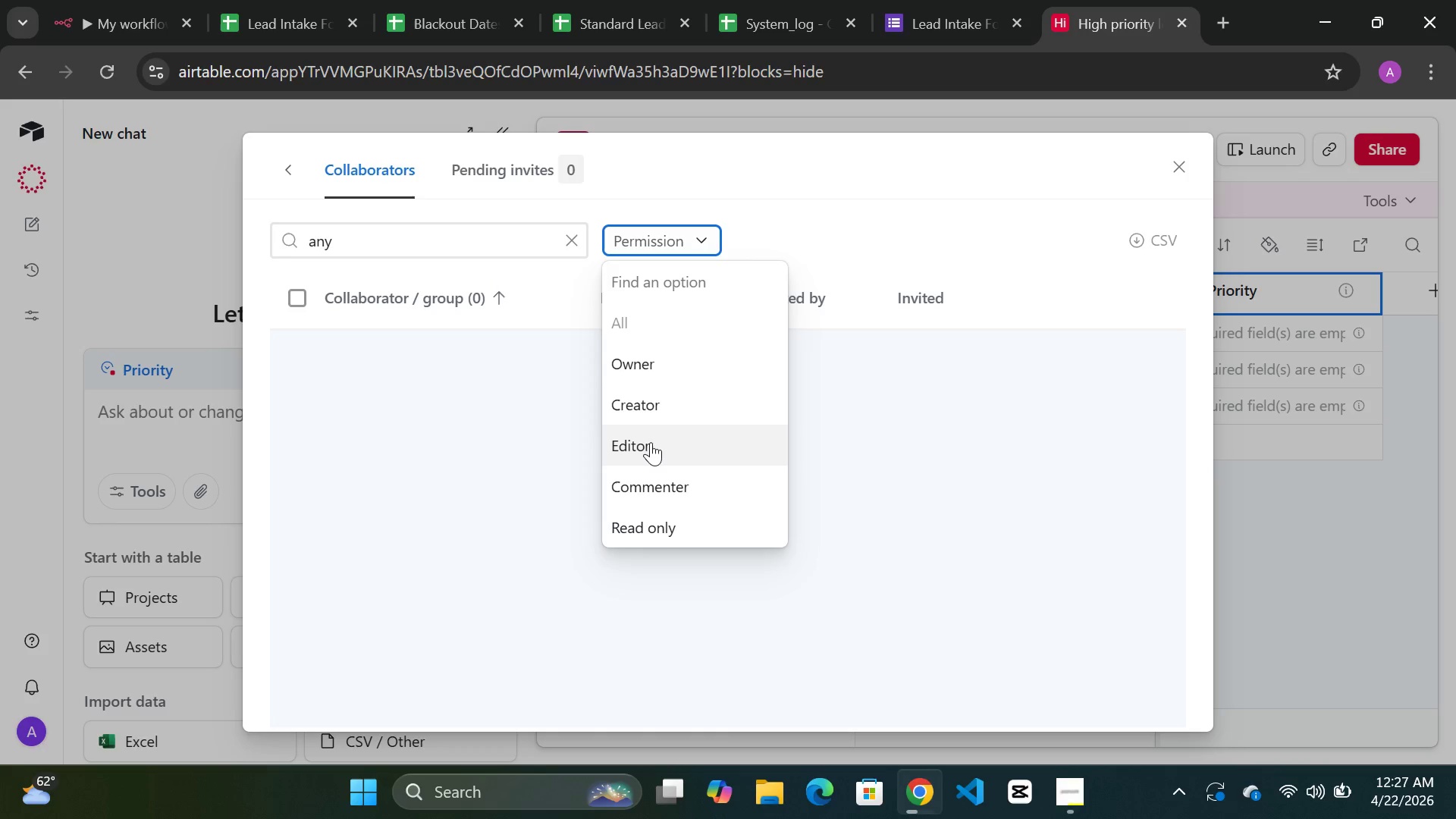 
wait(6.99)
 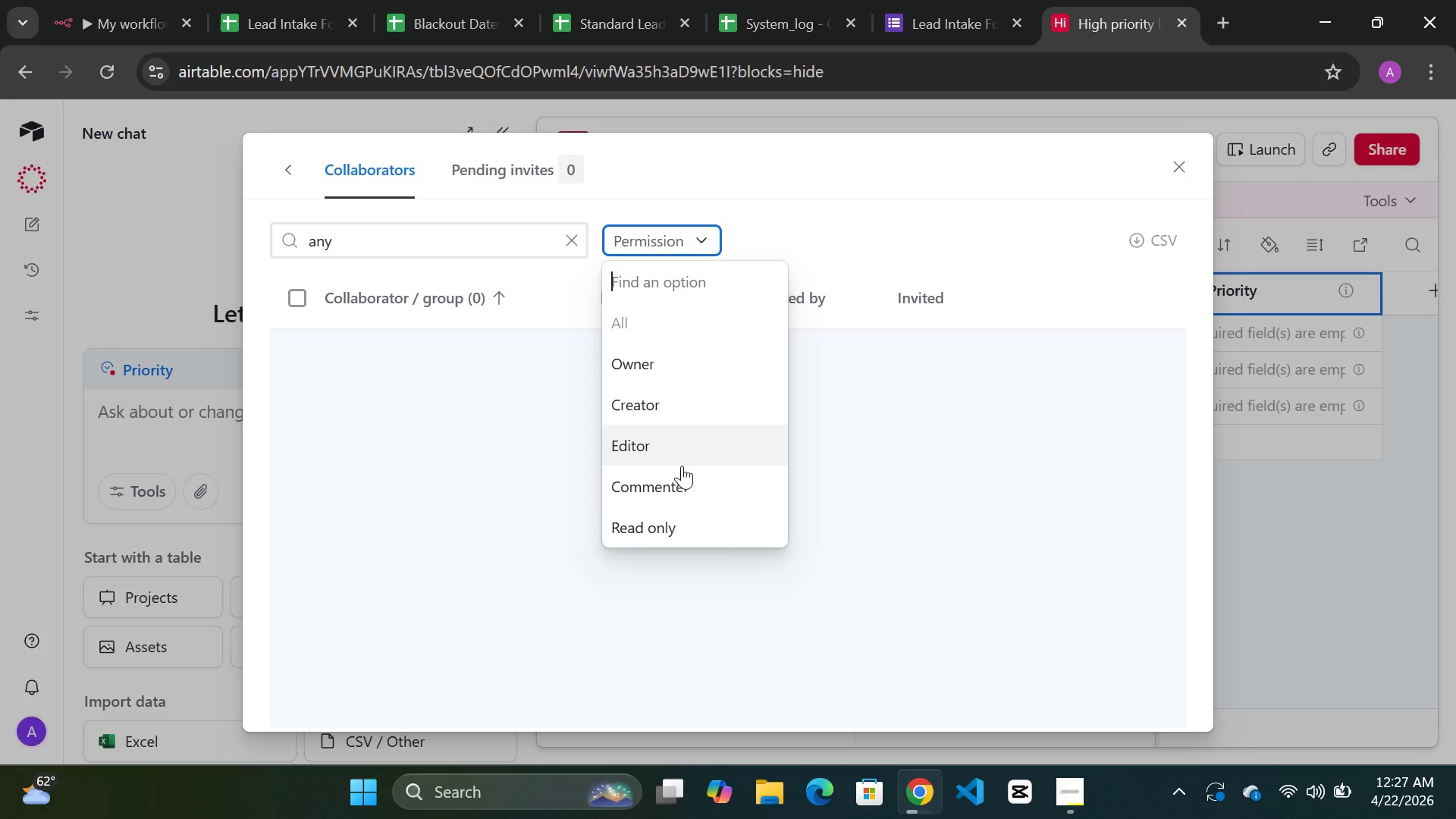 
left_click([651, 403])
 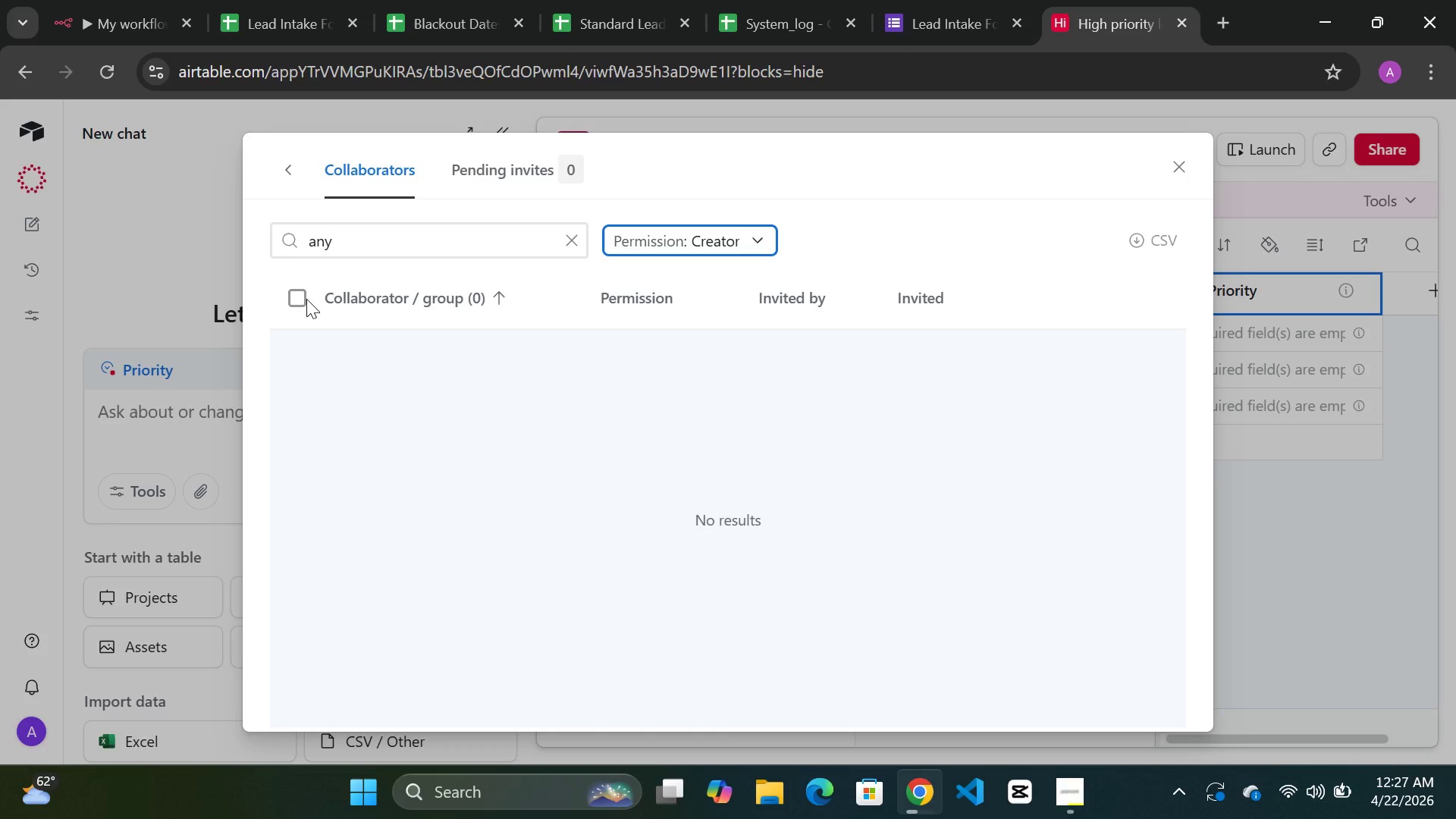 
left_click([304, 297])
 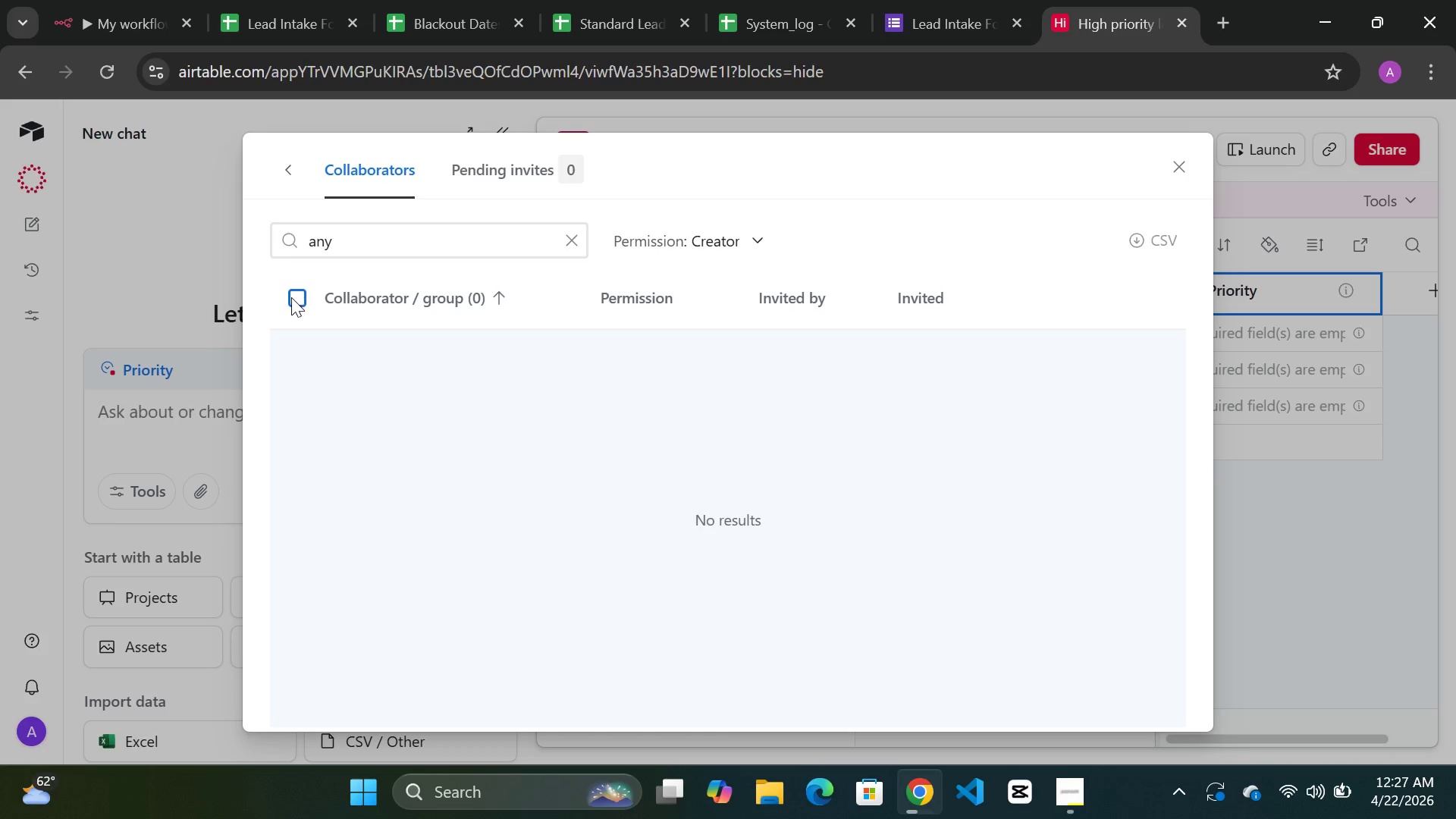 
left_click([291, 297])
 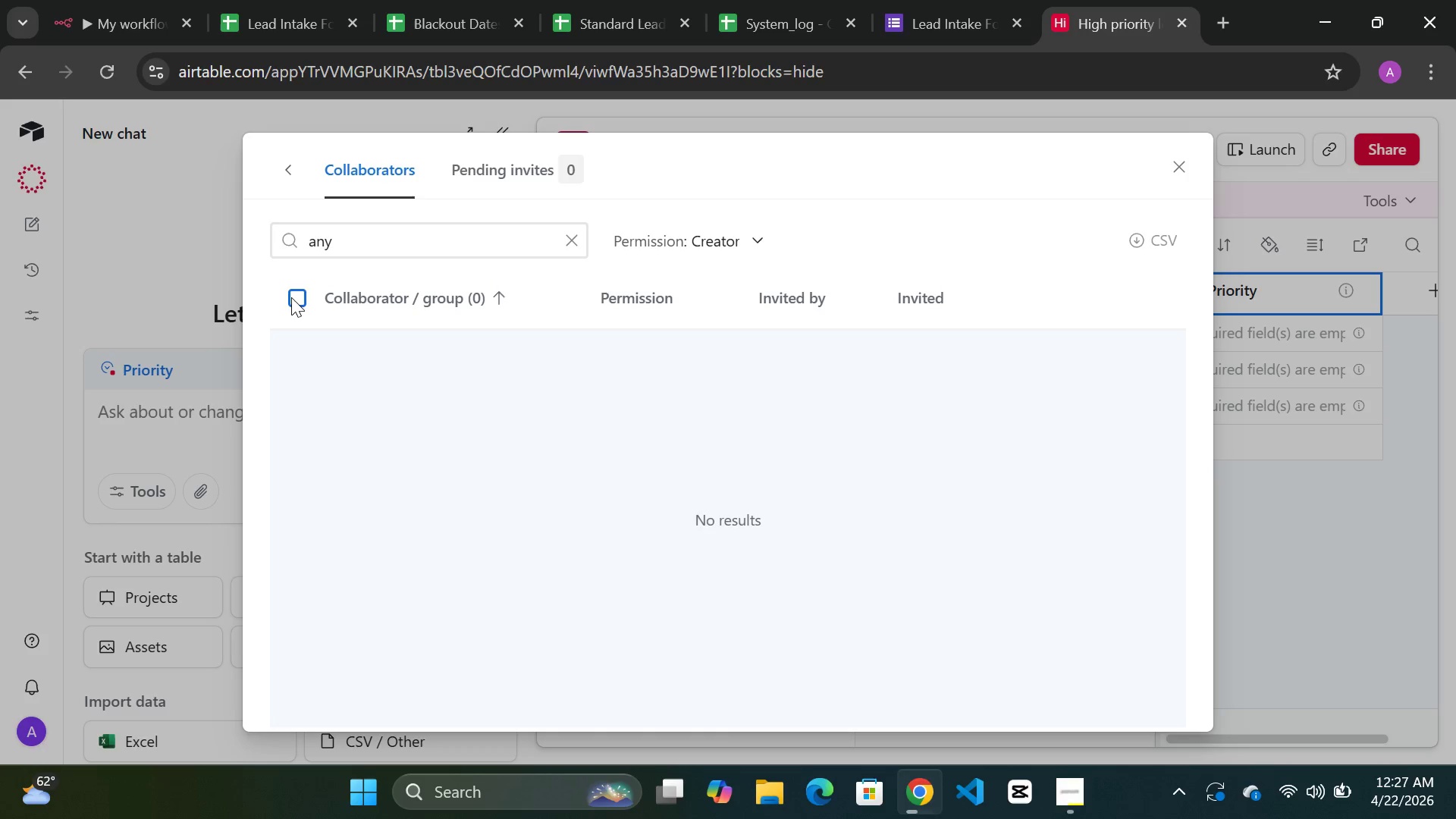 
double_click([291, 297])
 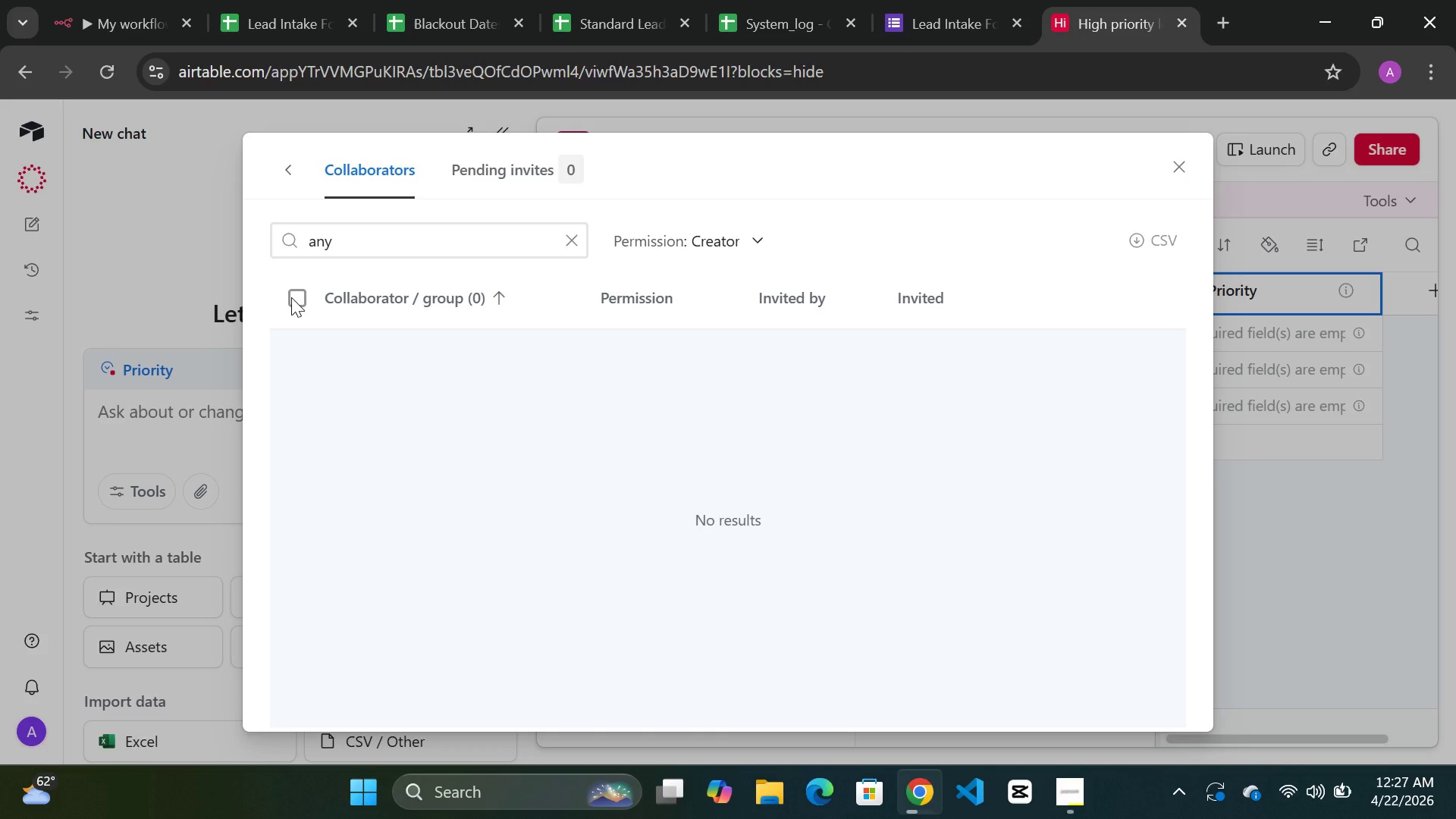 
triple_click([291, 297])
 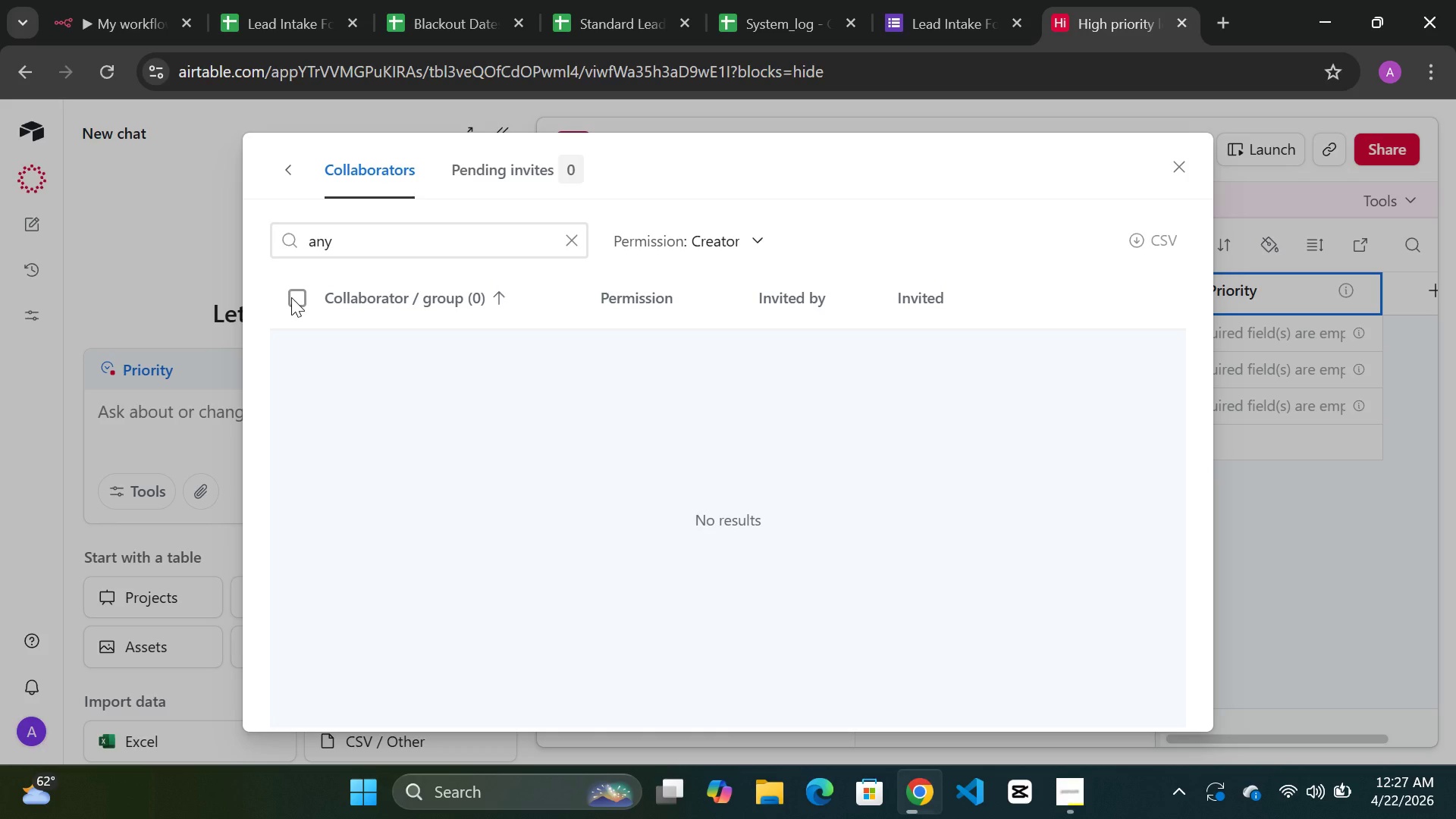 
triple_click([291, 297])
 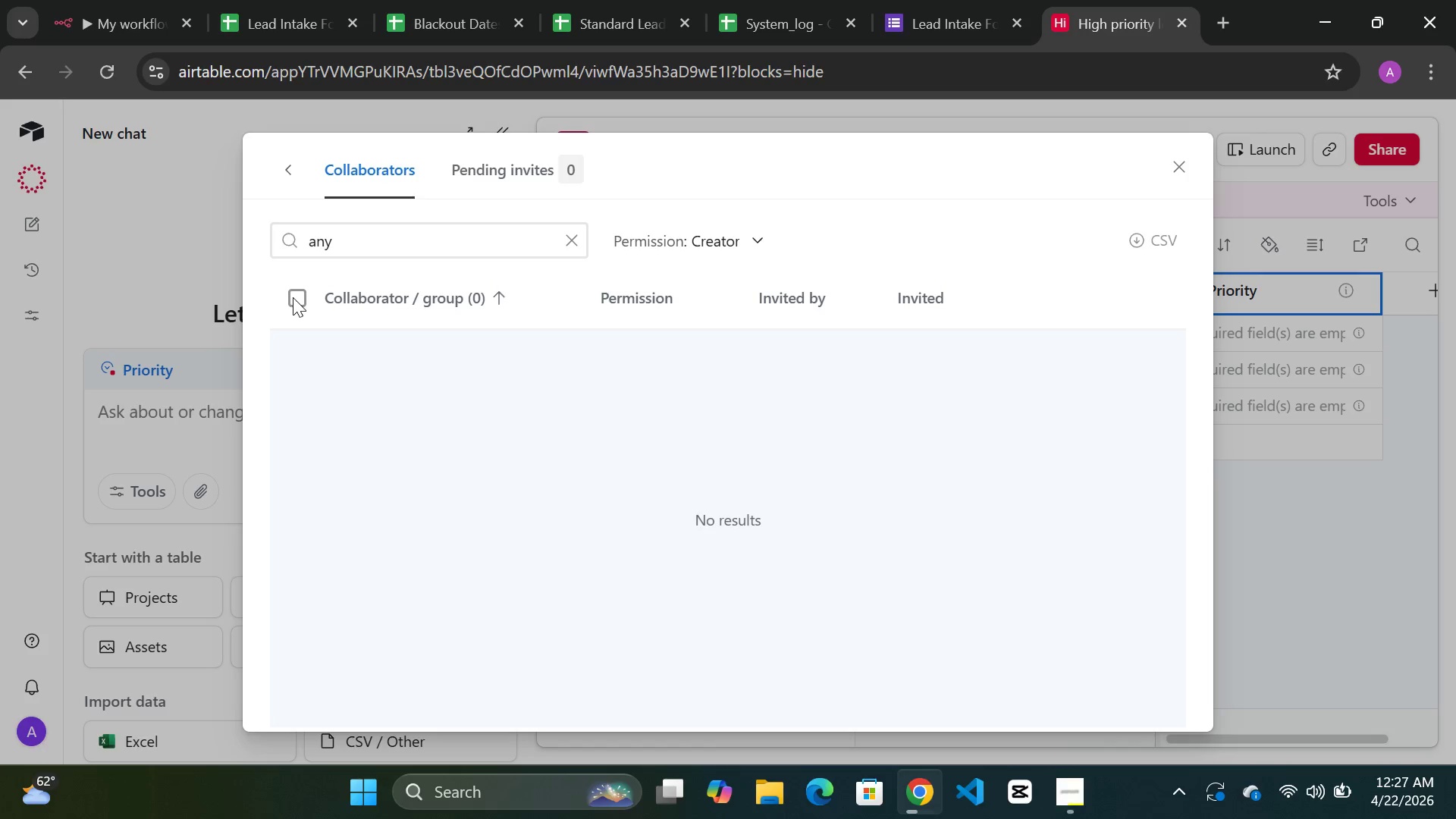 
triple_click([291, 297])
 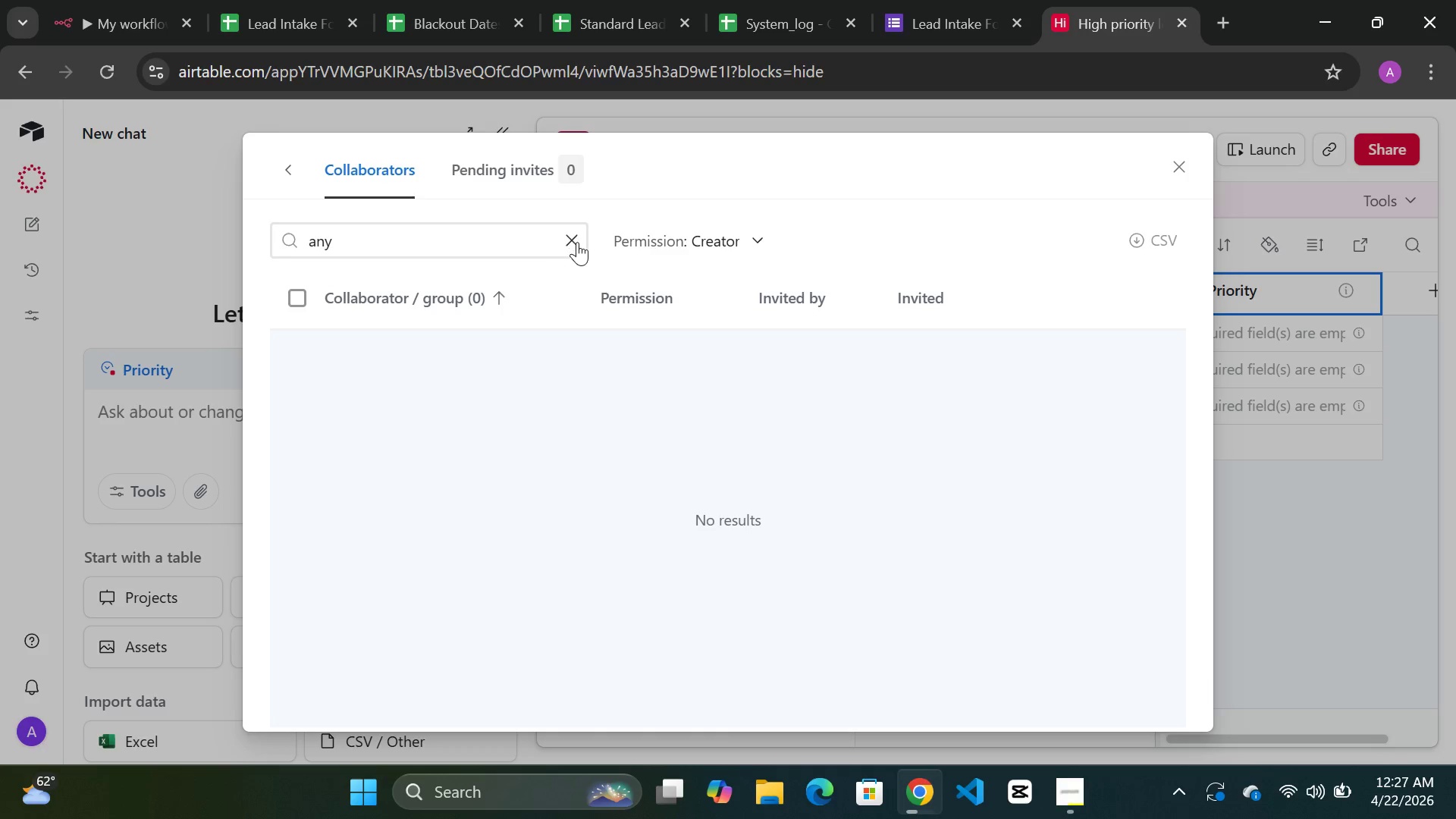 
left_click([578, 242])
 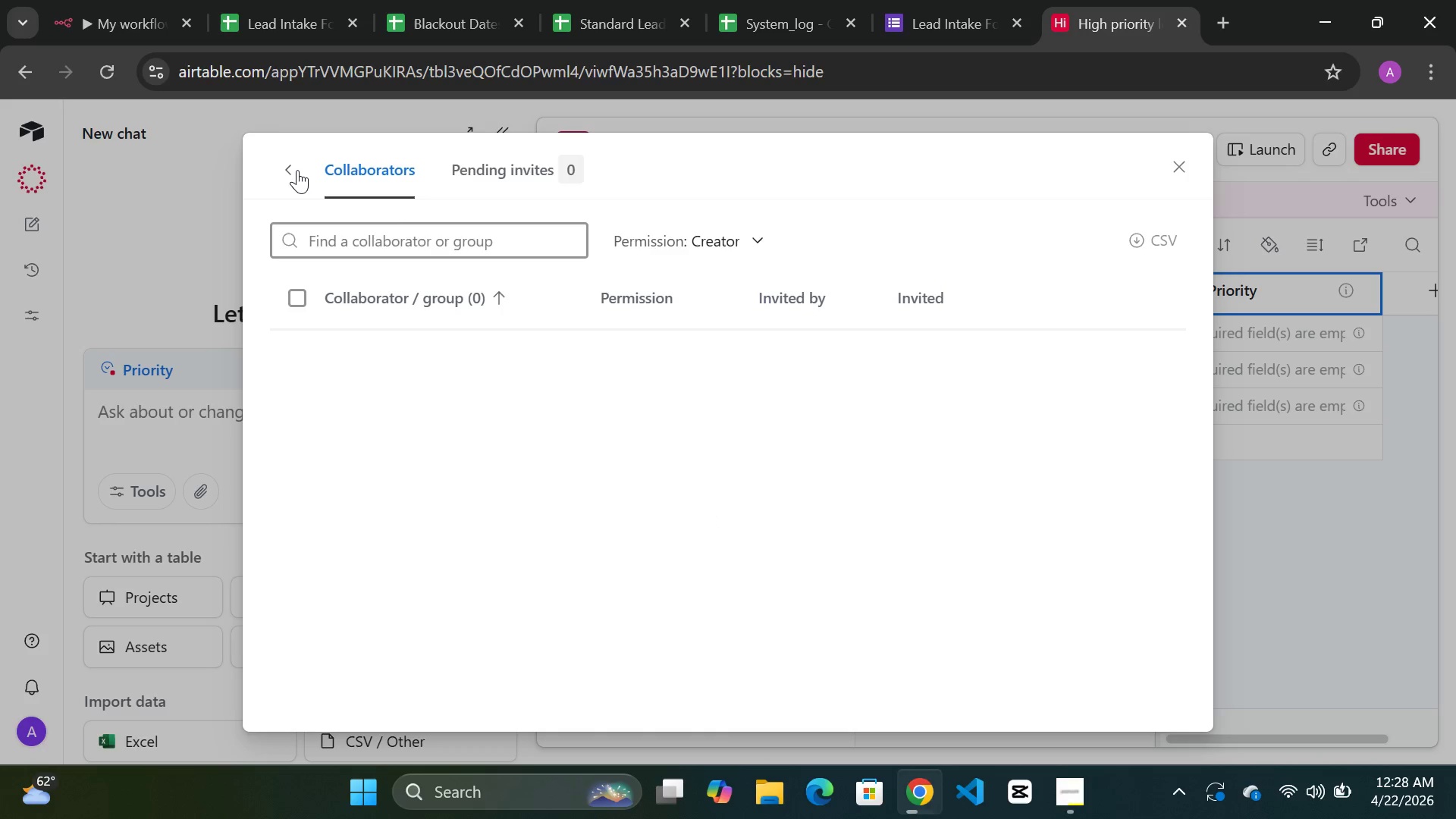 
left_click([296, 170])
 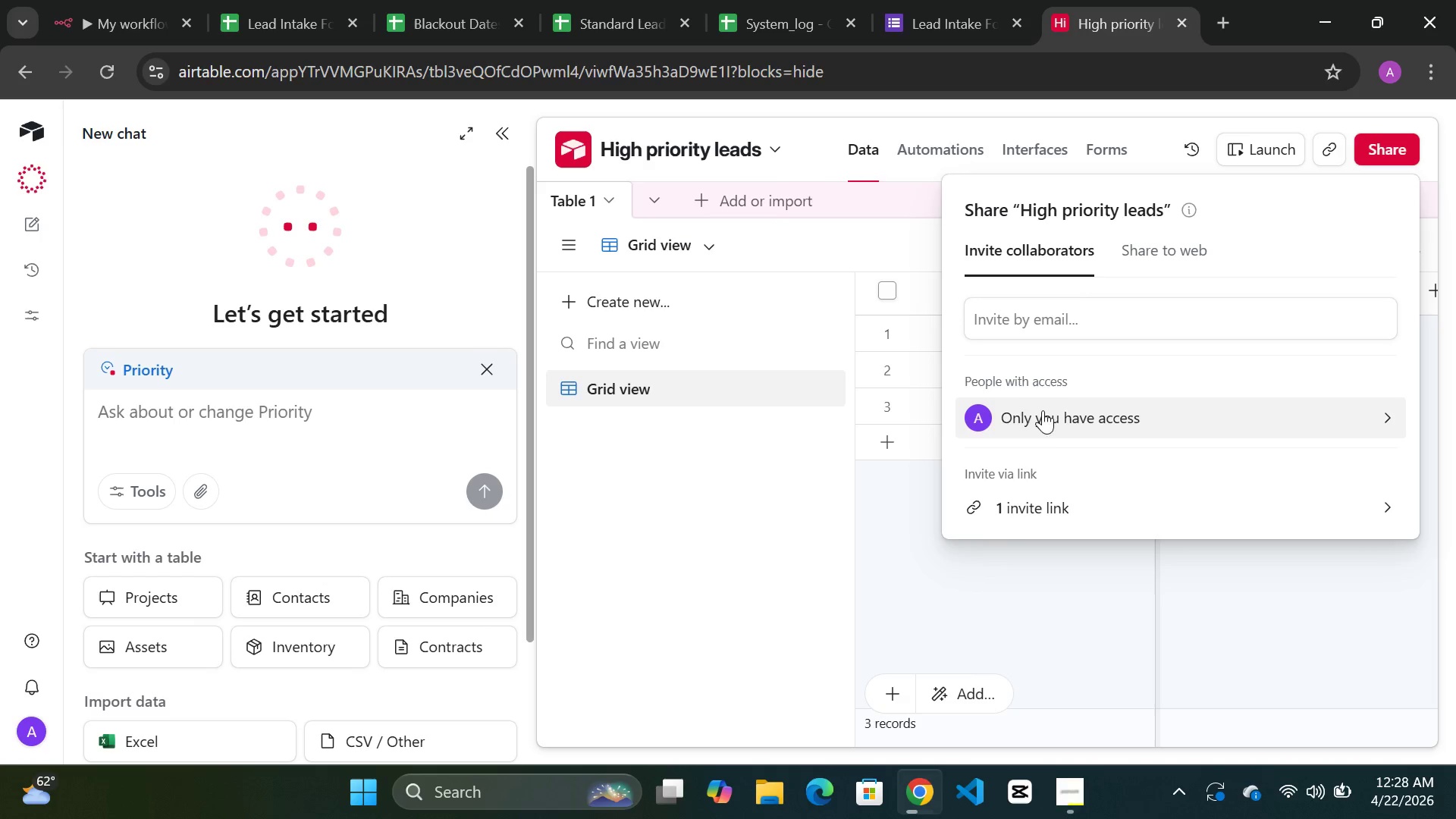 
wait(7.86)
 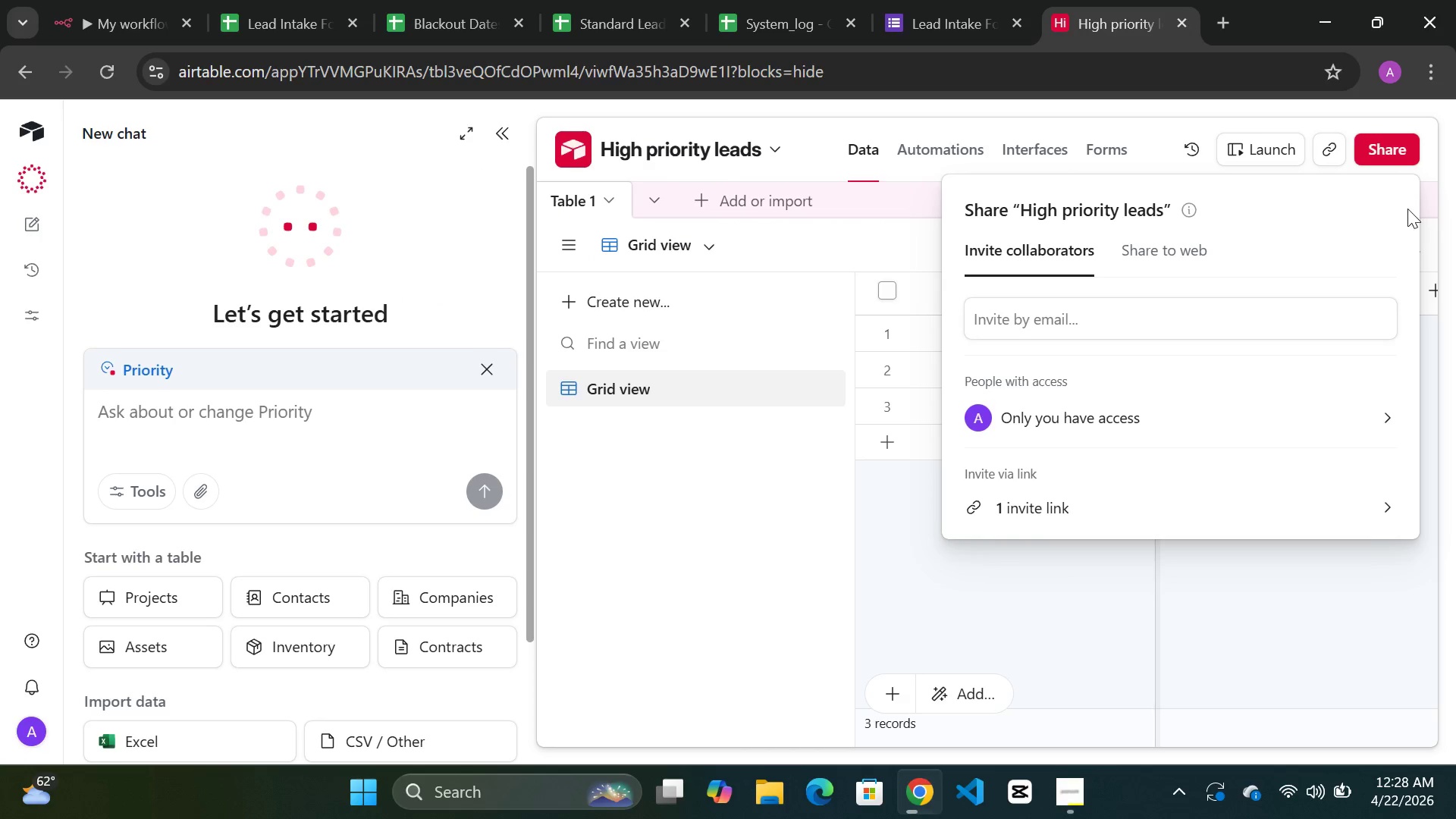 
left_click([1383, 513])
 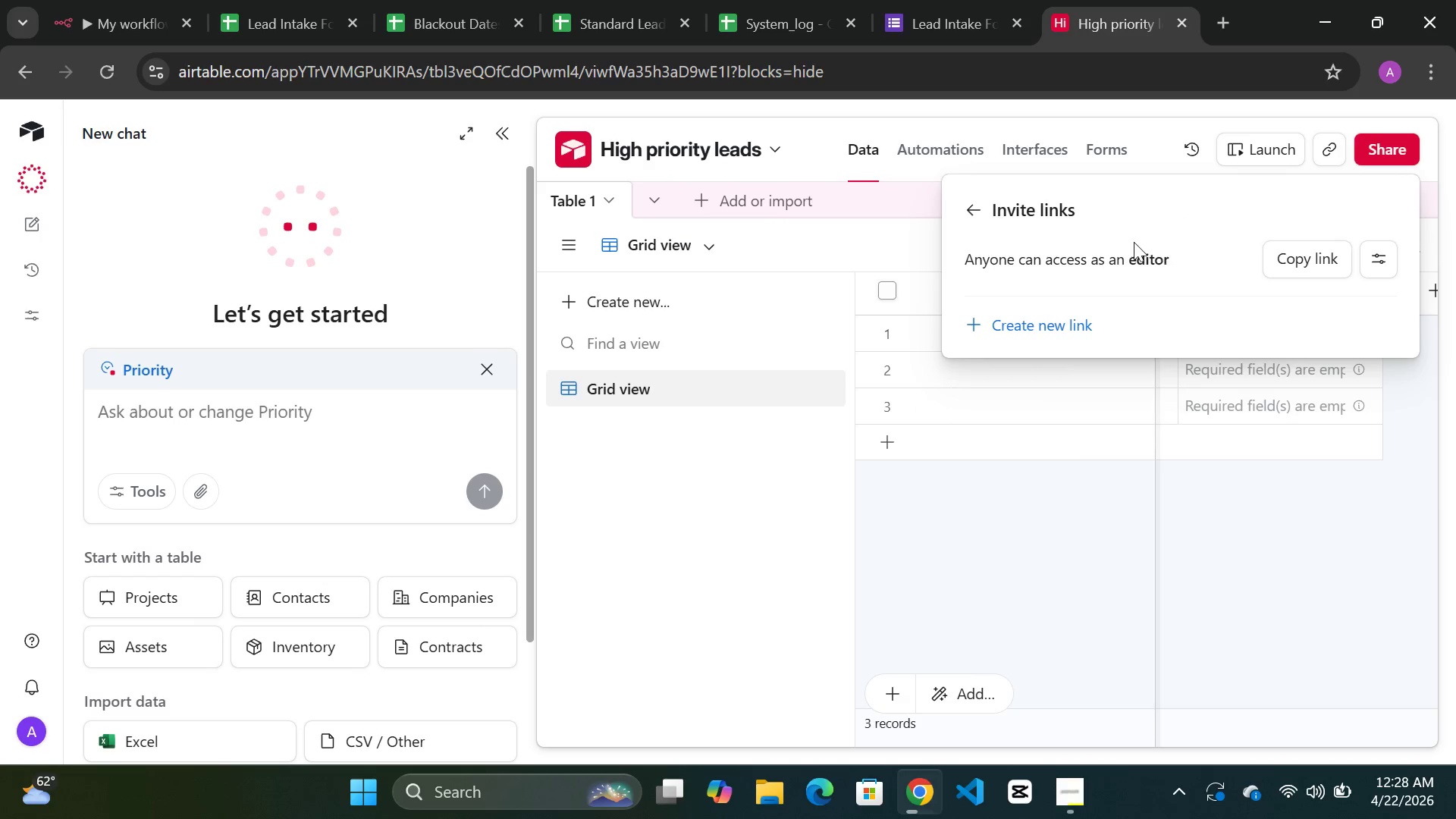 
left_click([965, 197])
 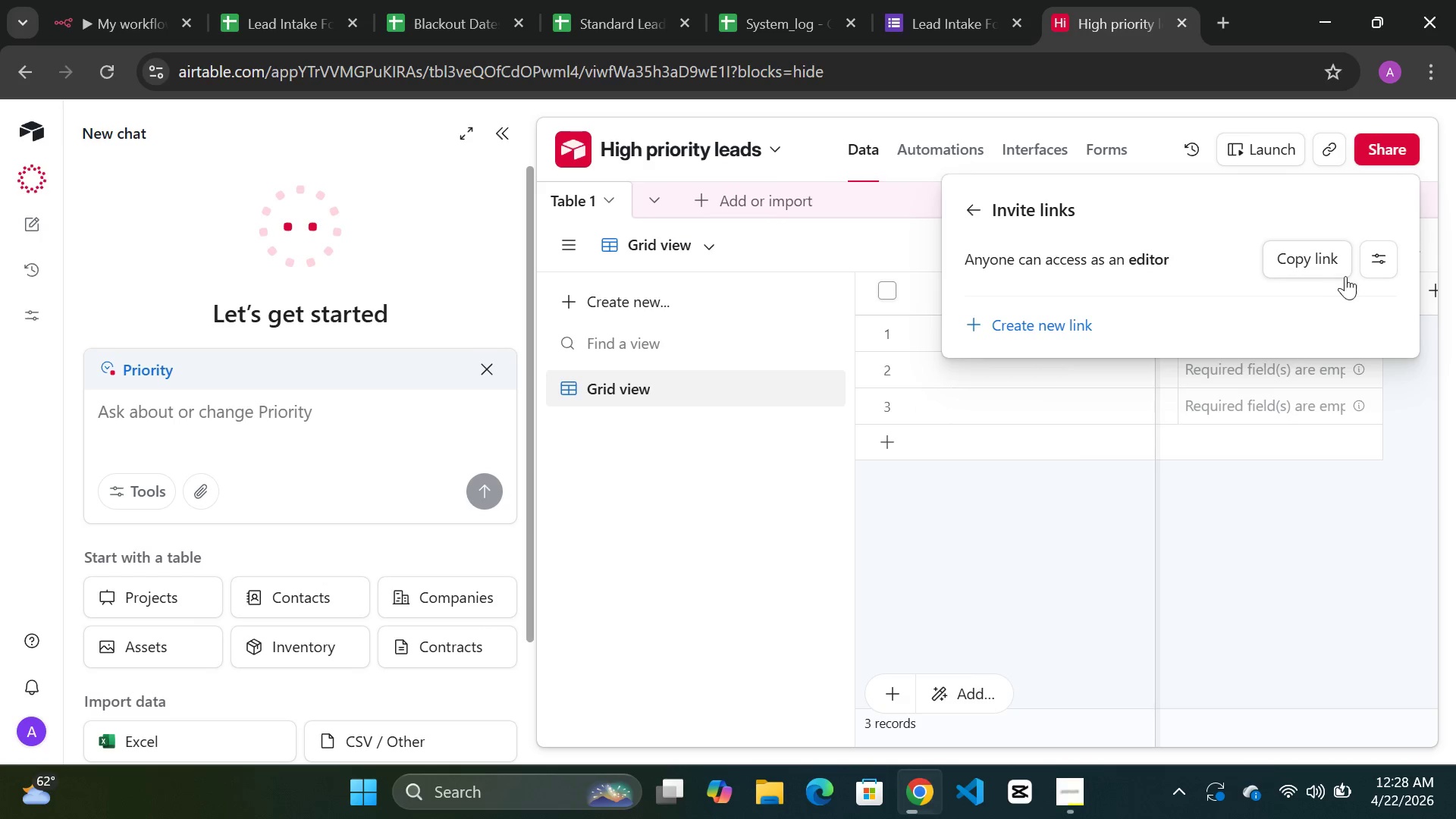 
left_click([1315, 262])
 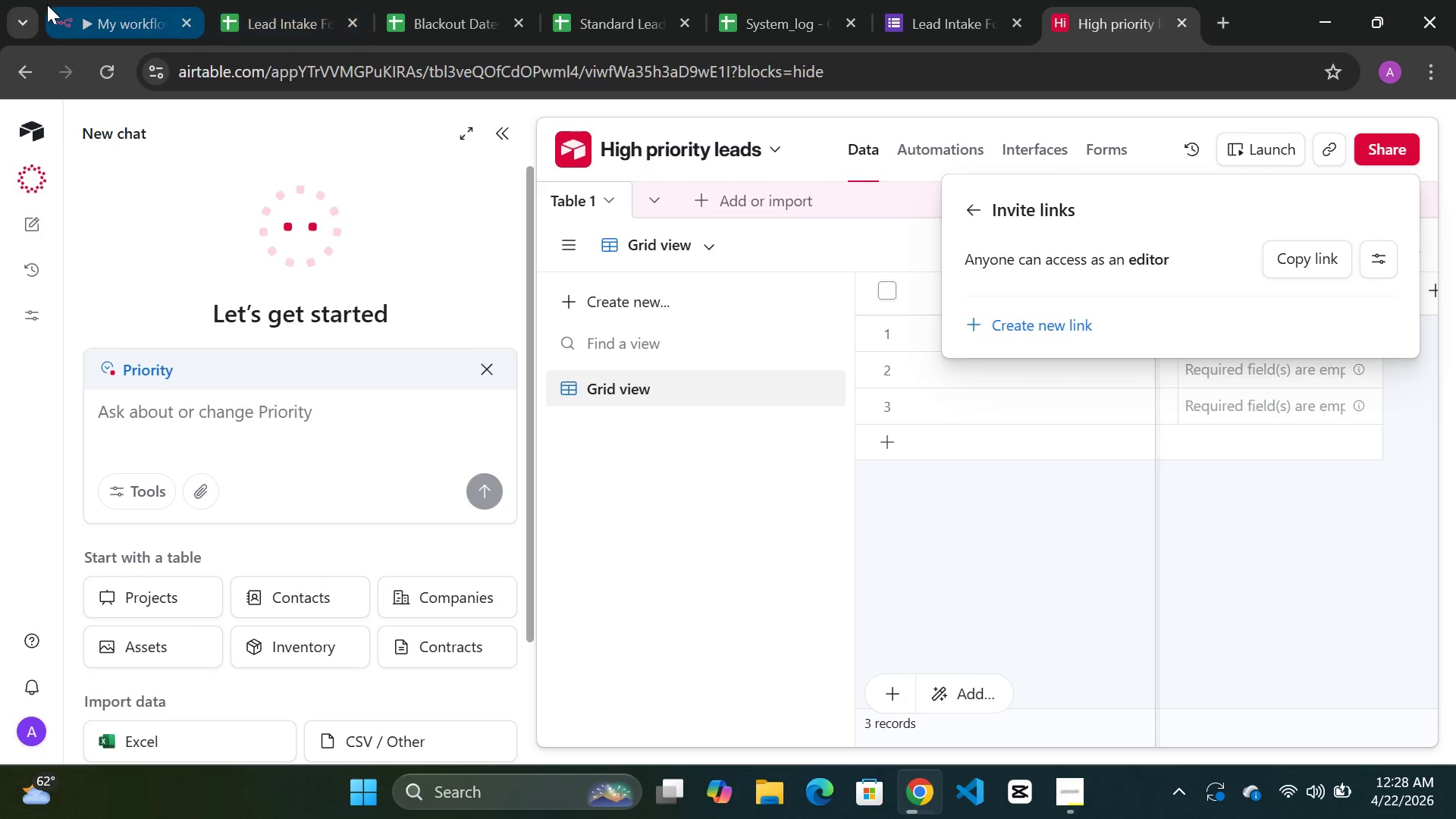 
left_click([145, 23])
 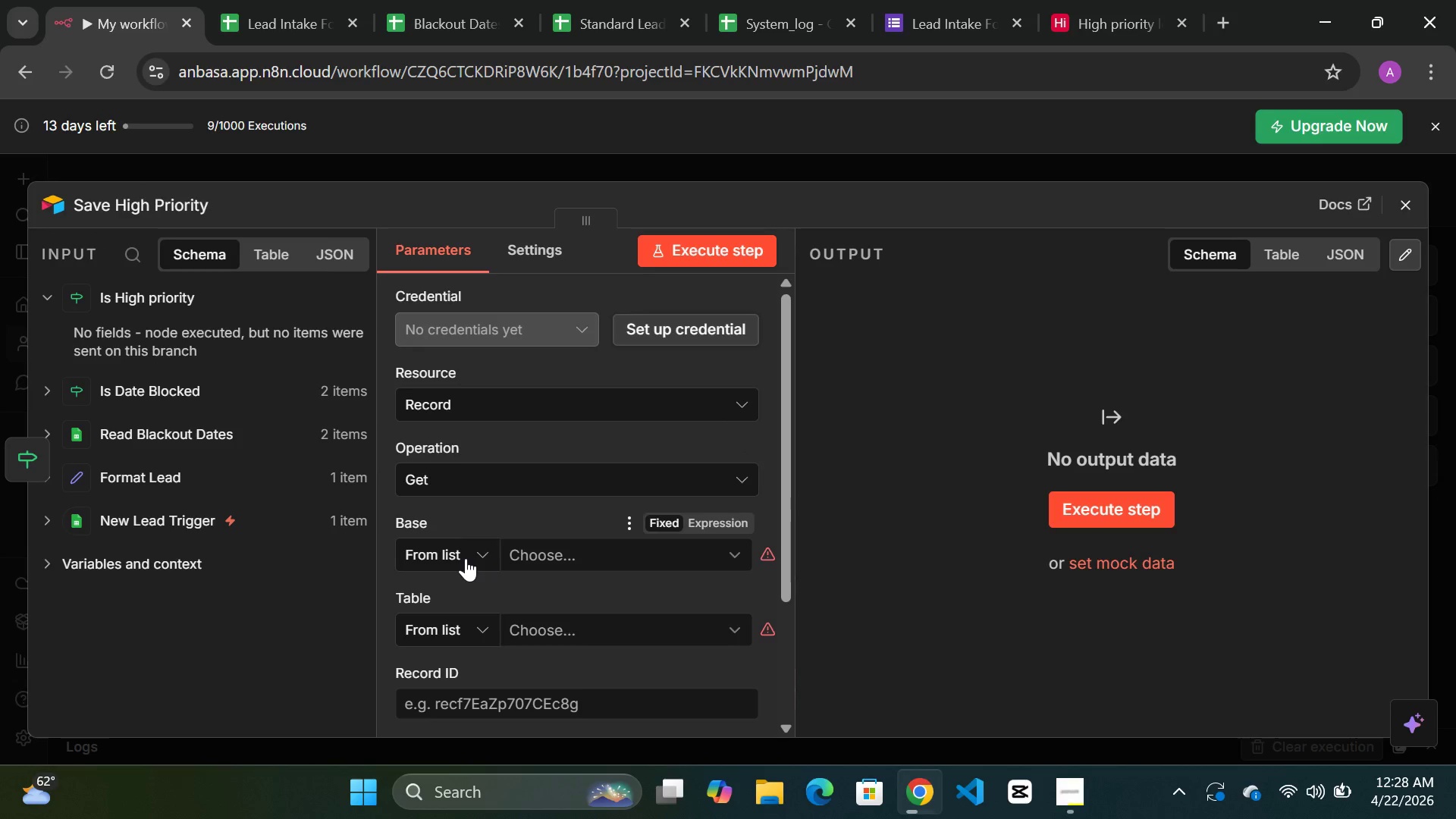 
left_click([472, 555])
 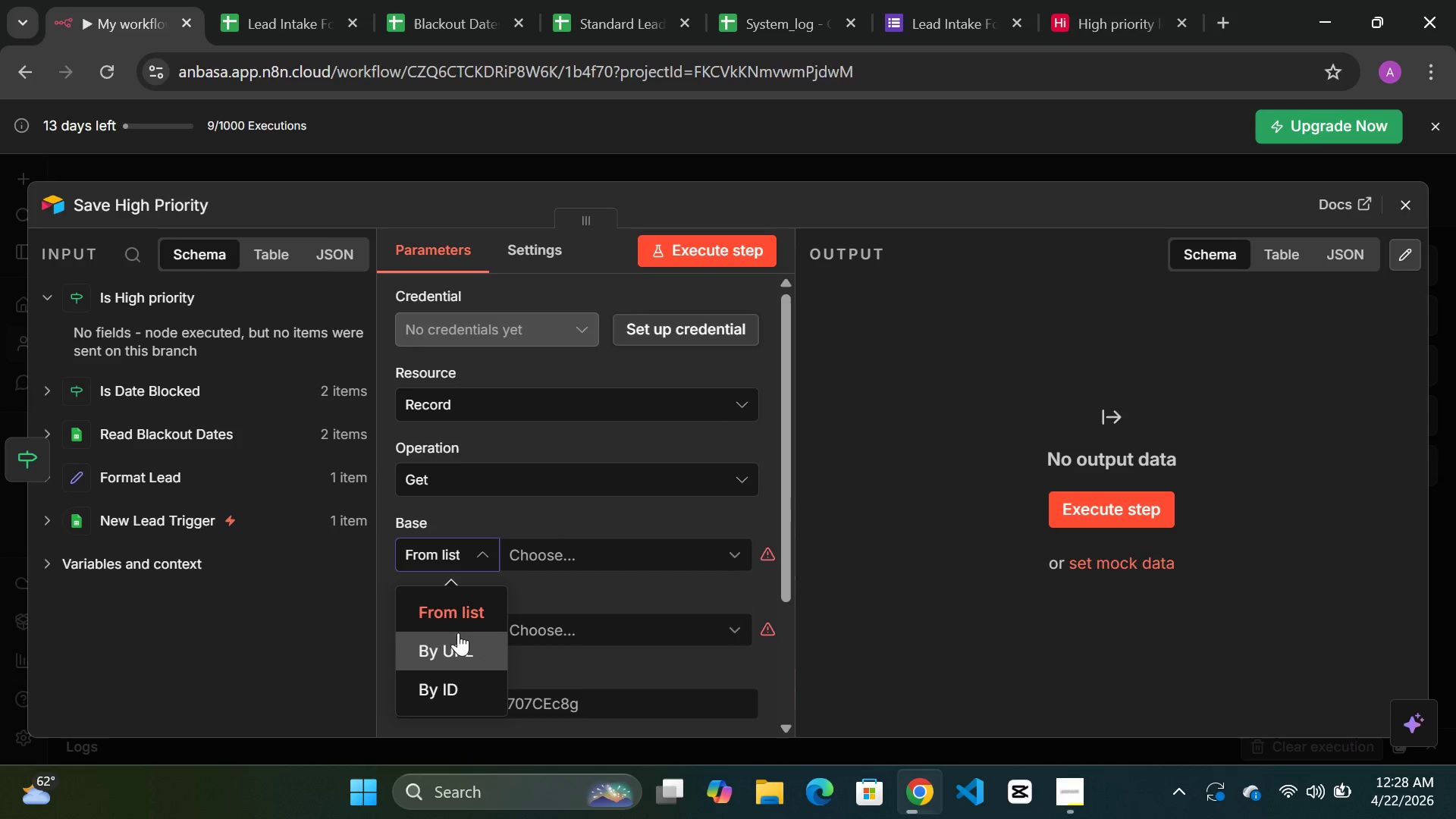 
left_click([447, 646])
 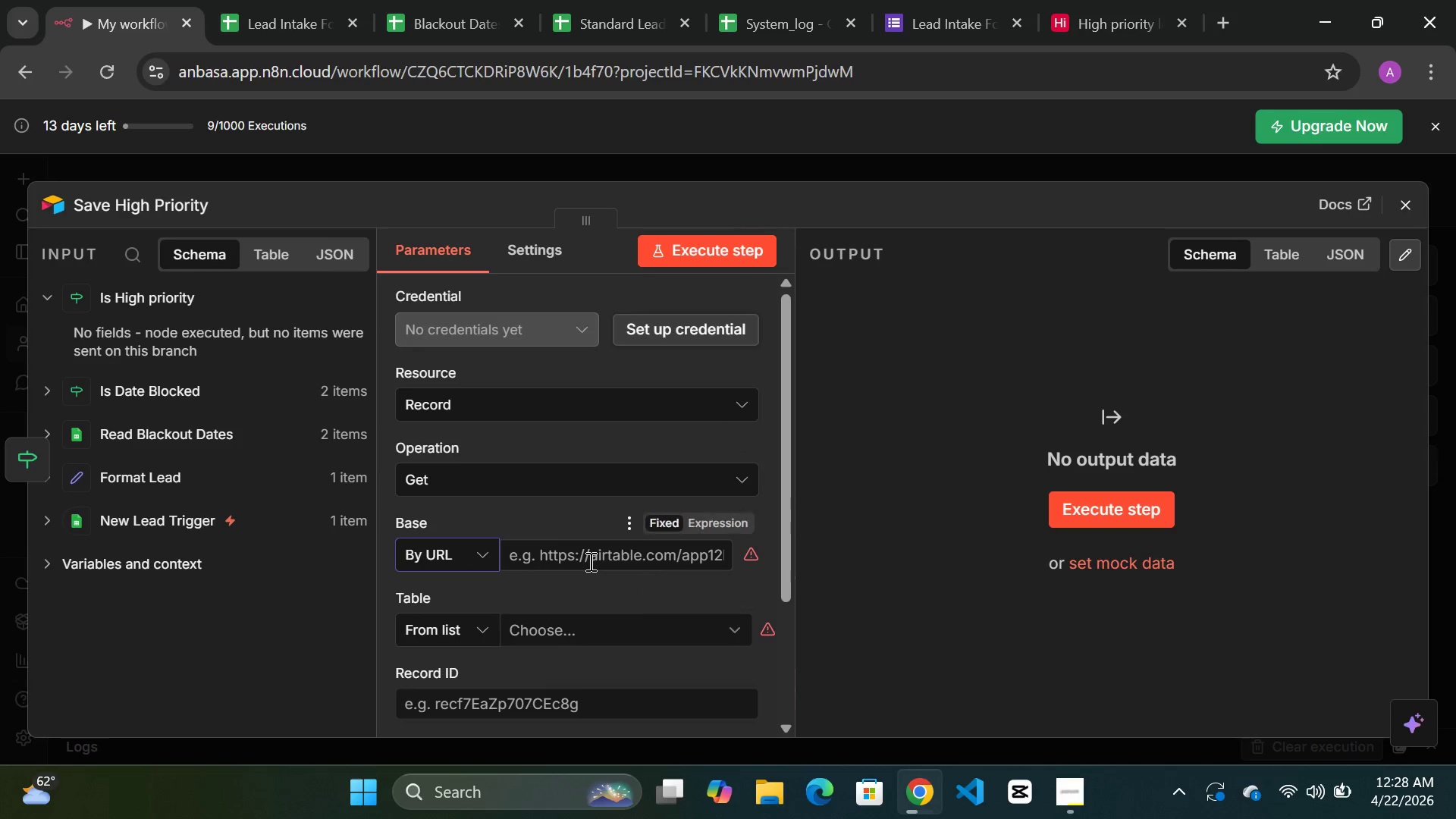 
left_click([589, 561])
 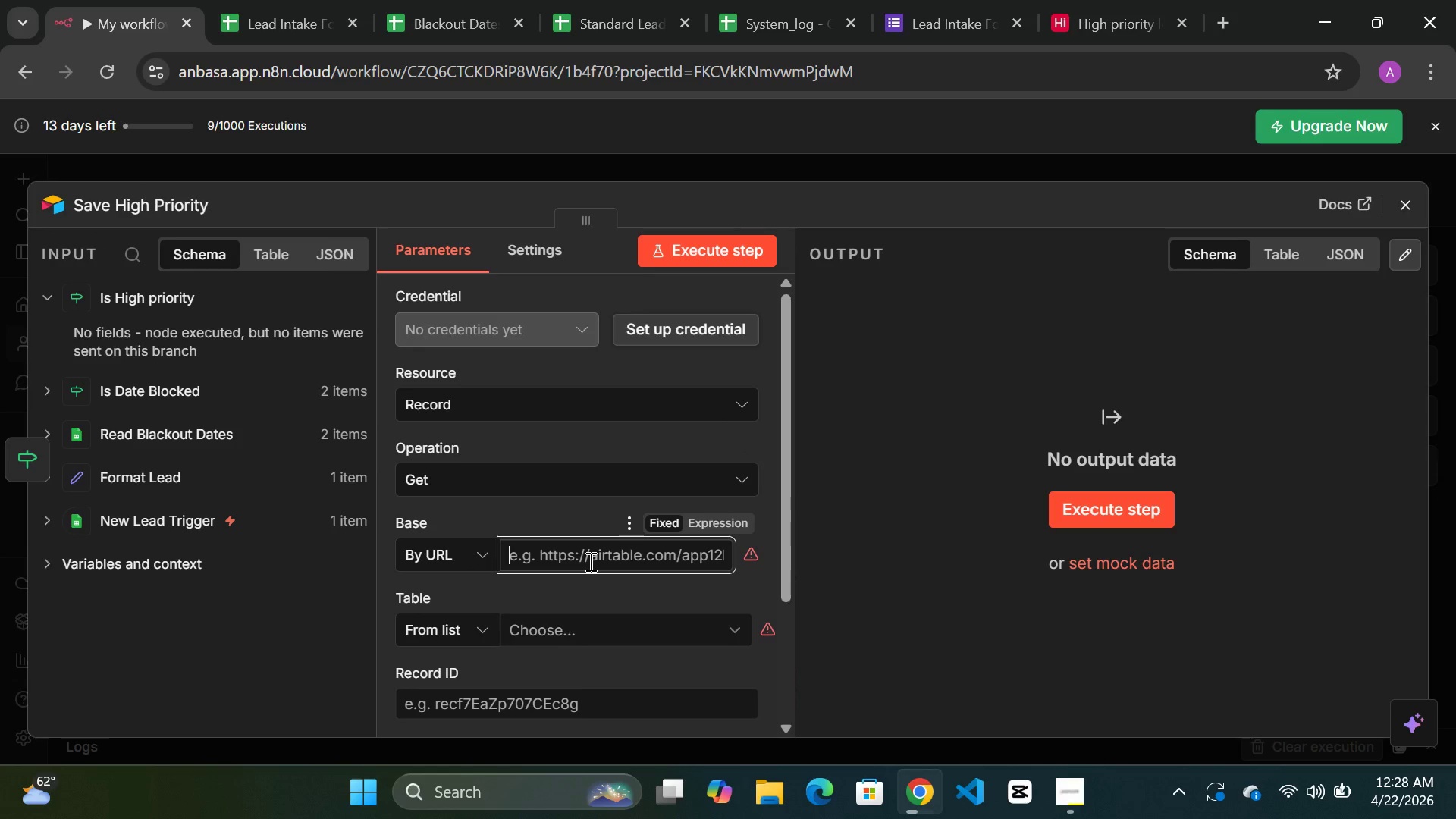 
key(Control+V)
 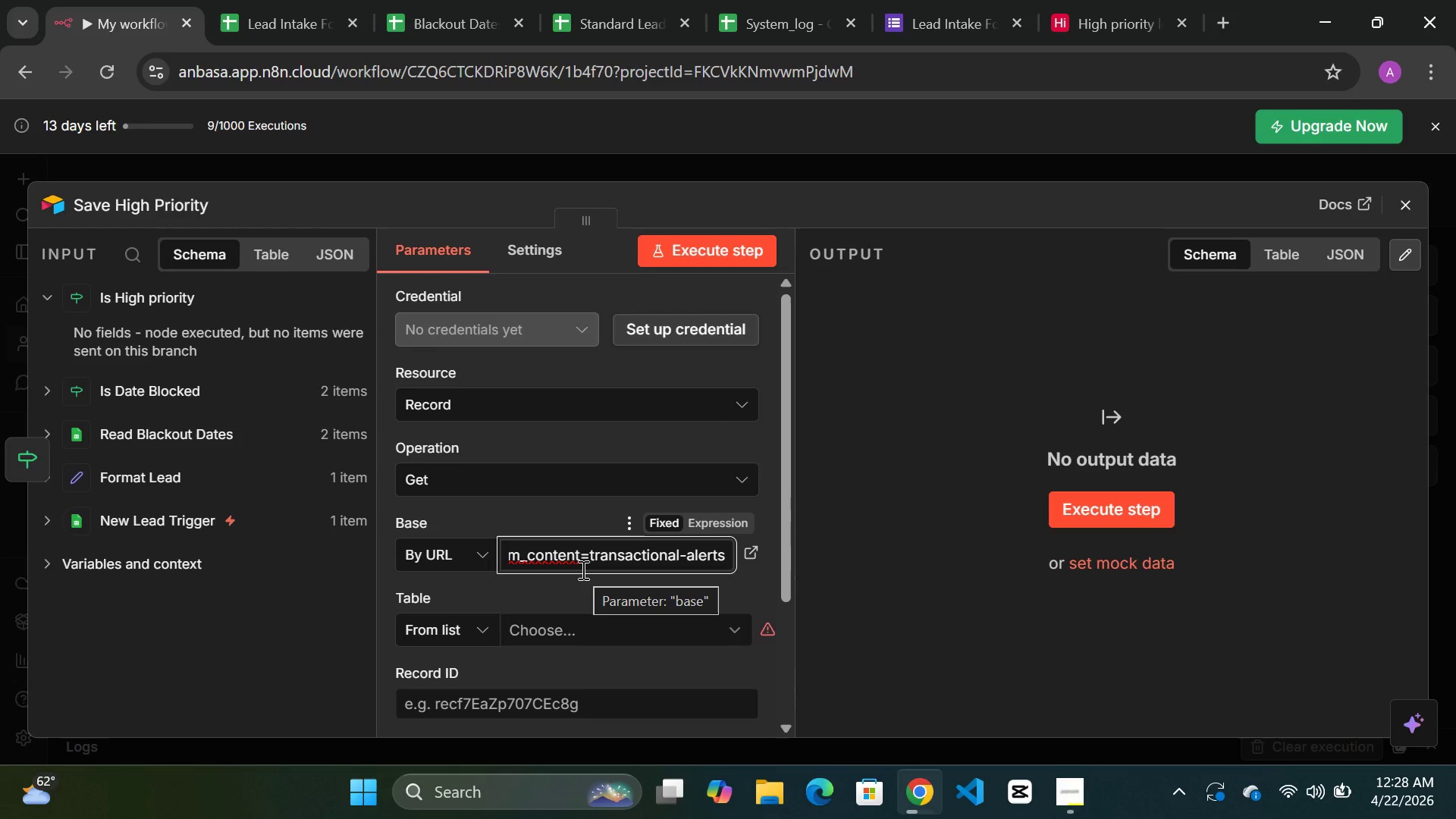 
hold_key(key=ArrowLeft, duration=1.5)
 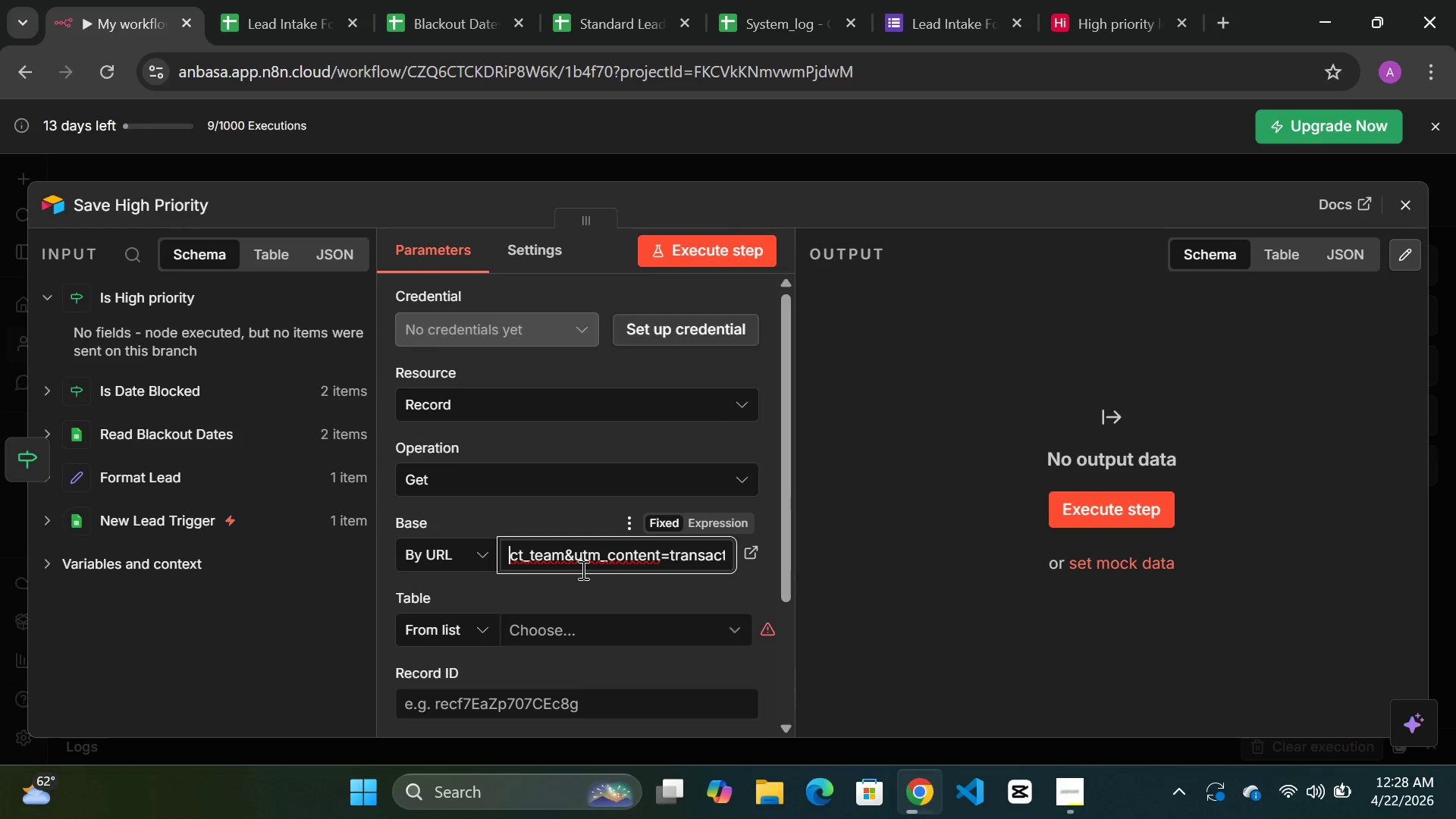 
key(ArrowLeft)
 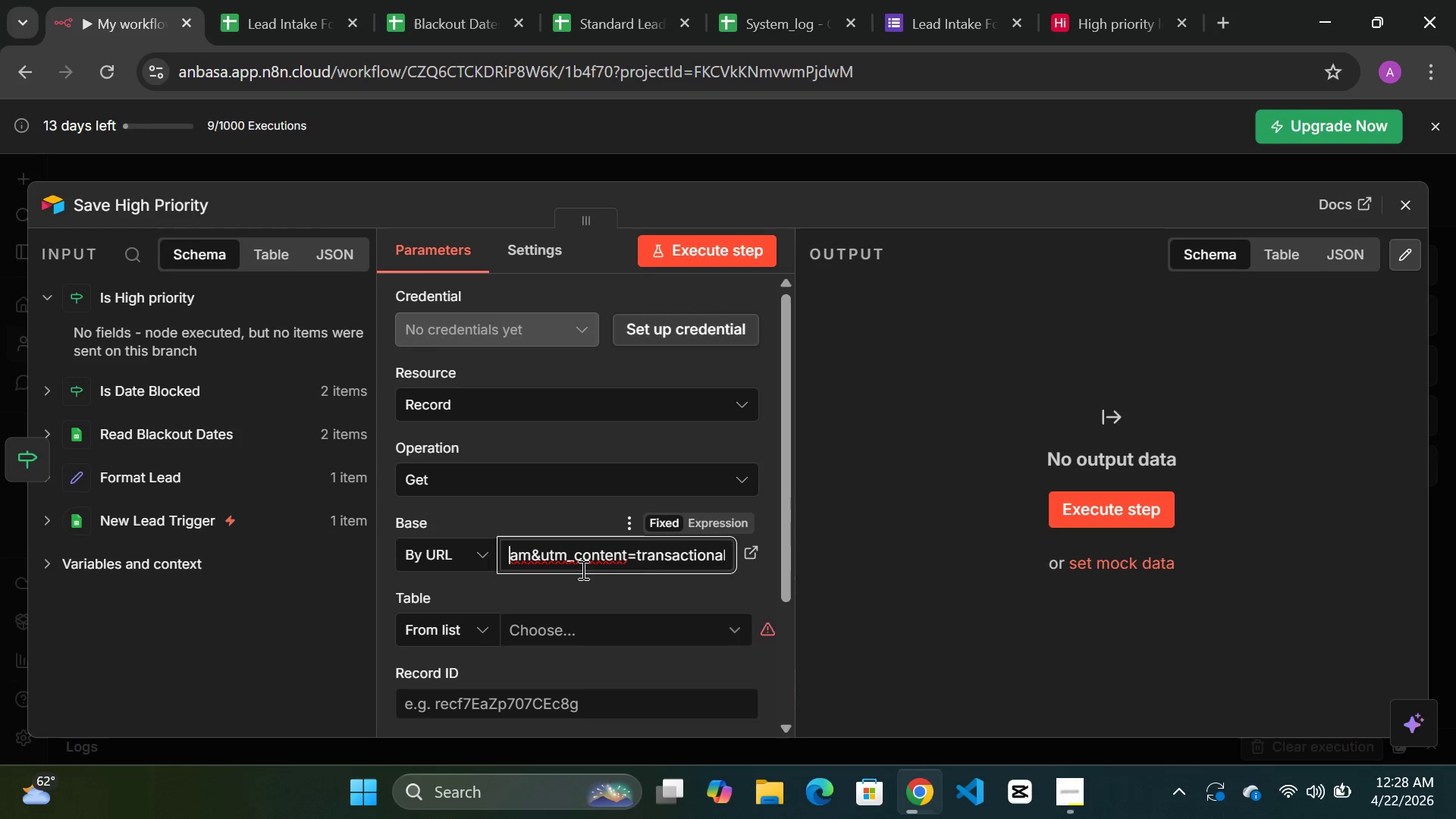 
key(ArrowLeft)
 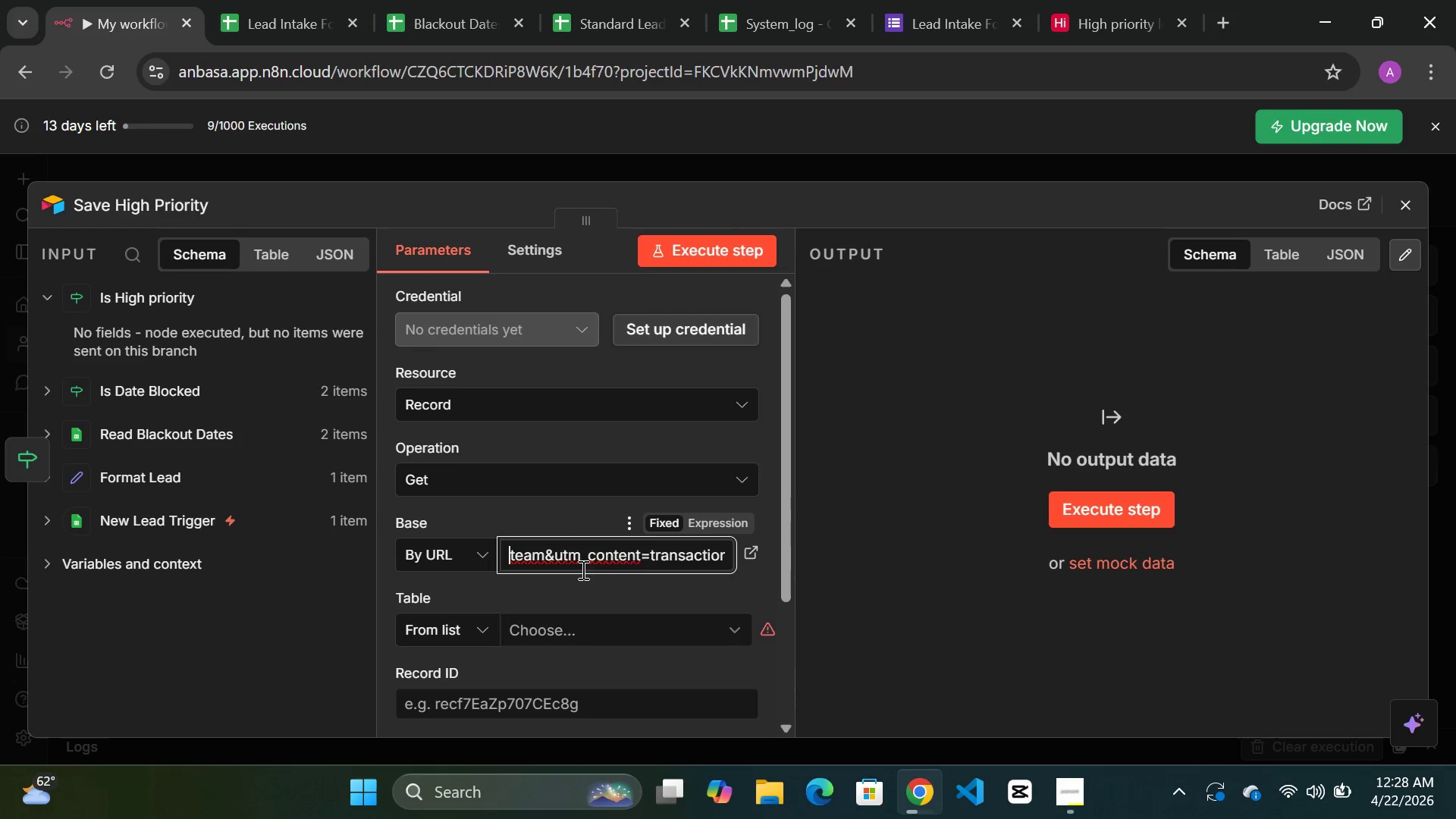 
key(ArrowLeft)
 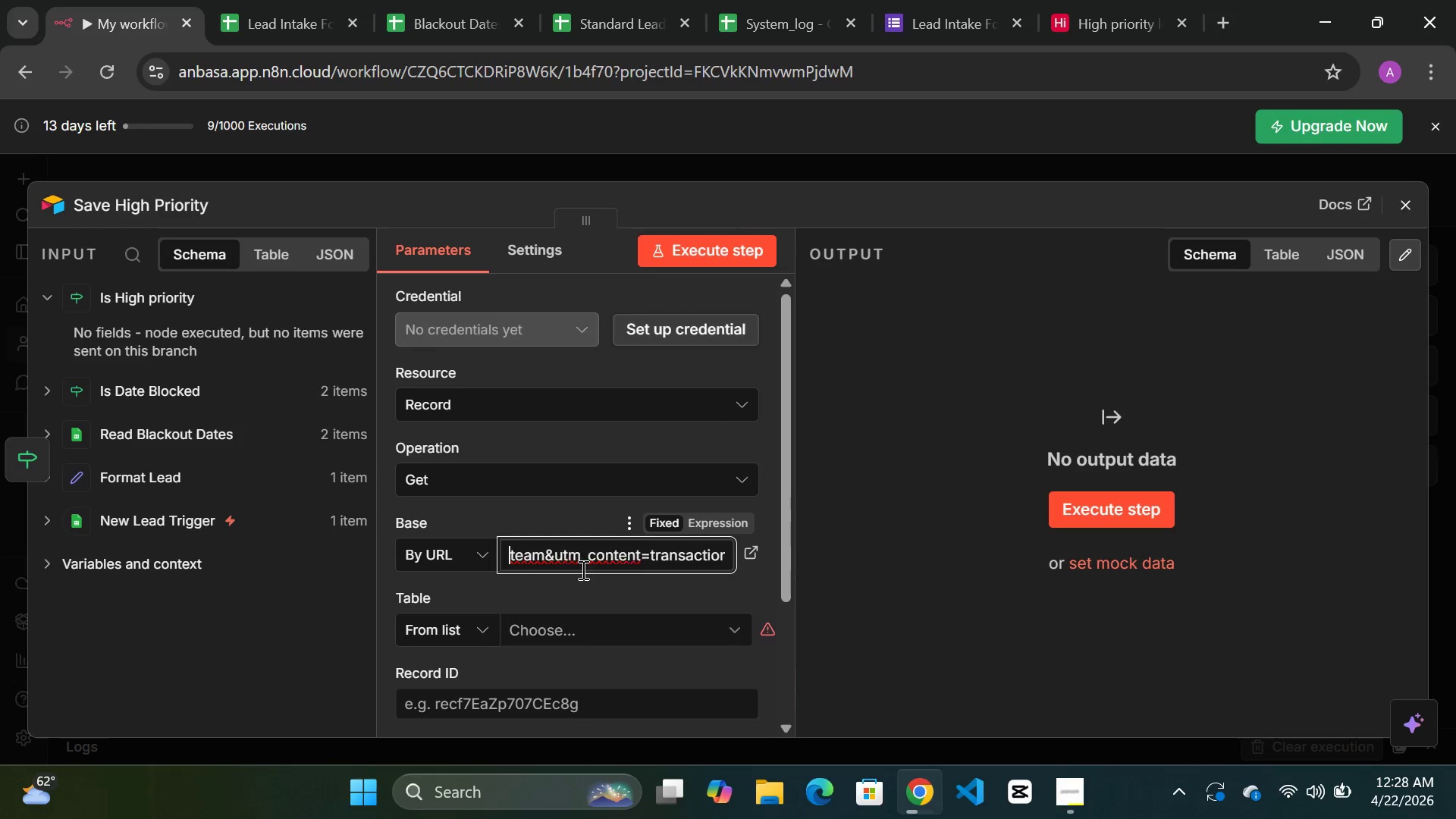 
key(ArrowLeft)
 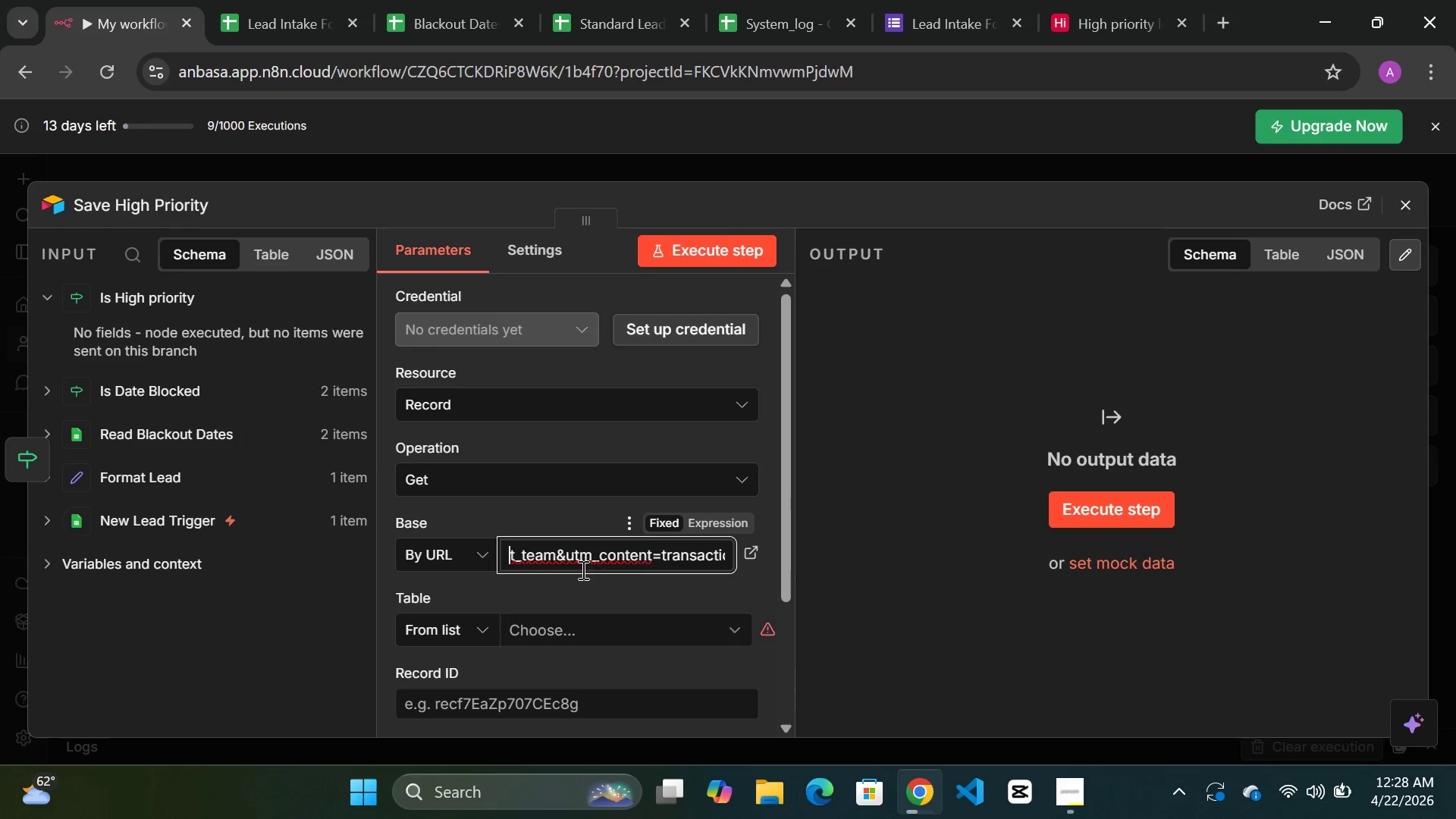 
key(ArrowLeft)
 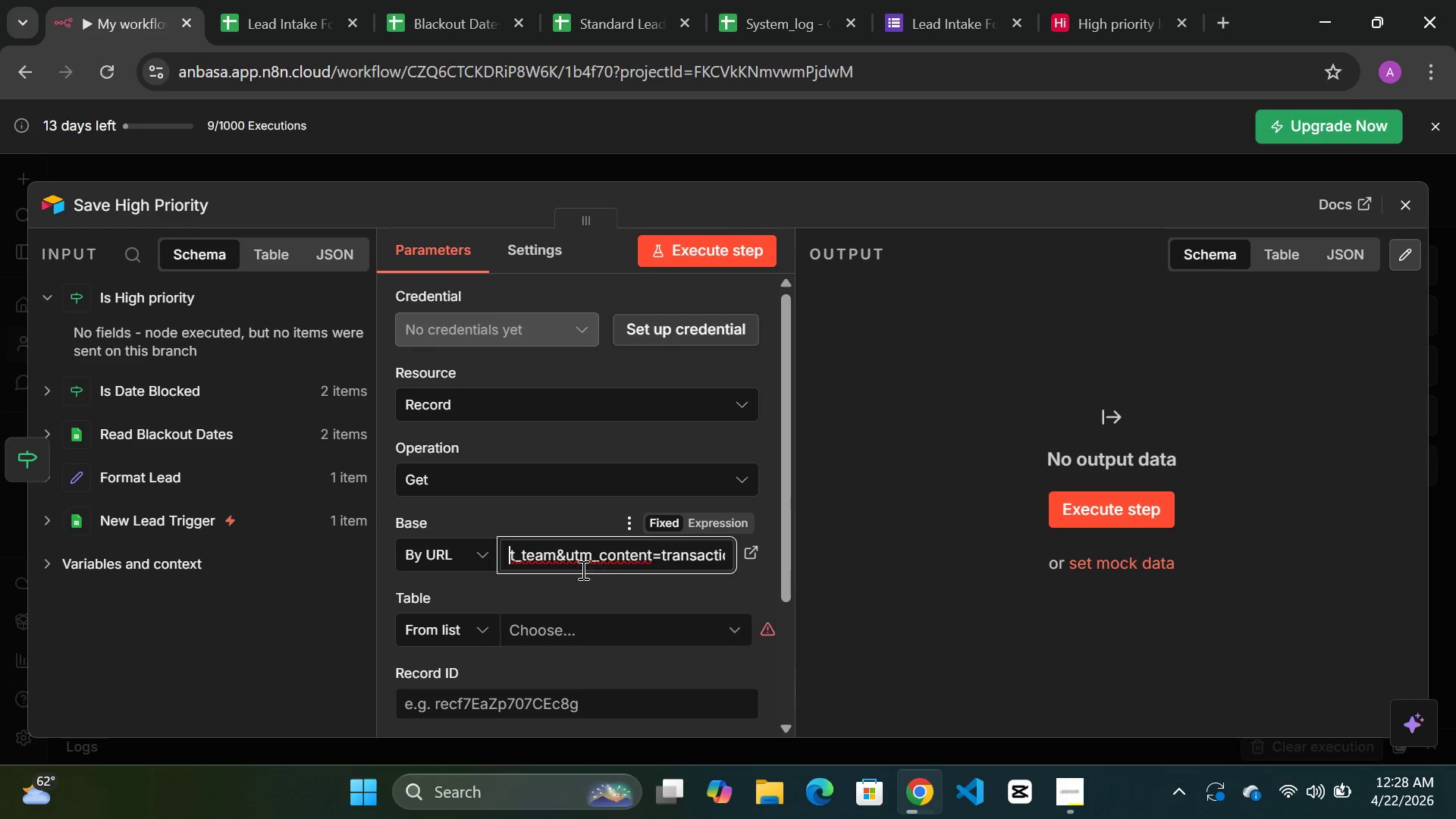 
key(ArrowLeft)
 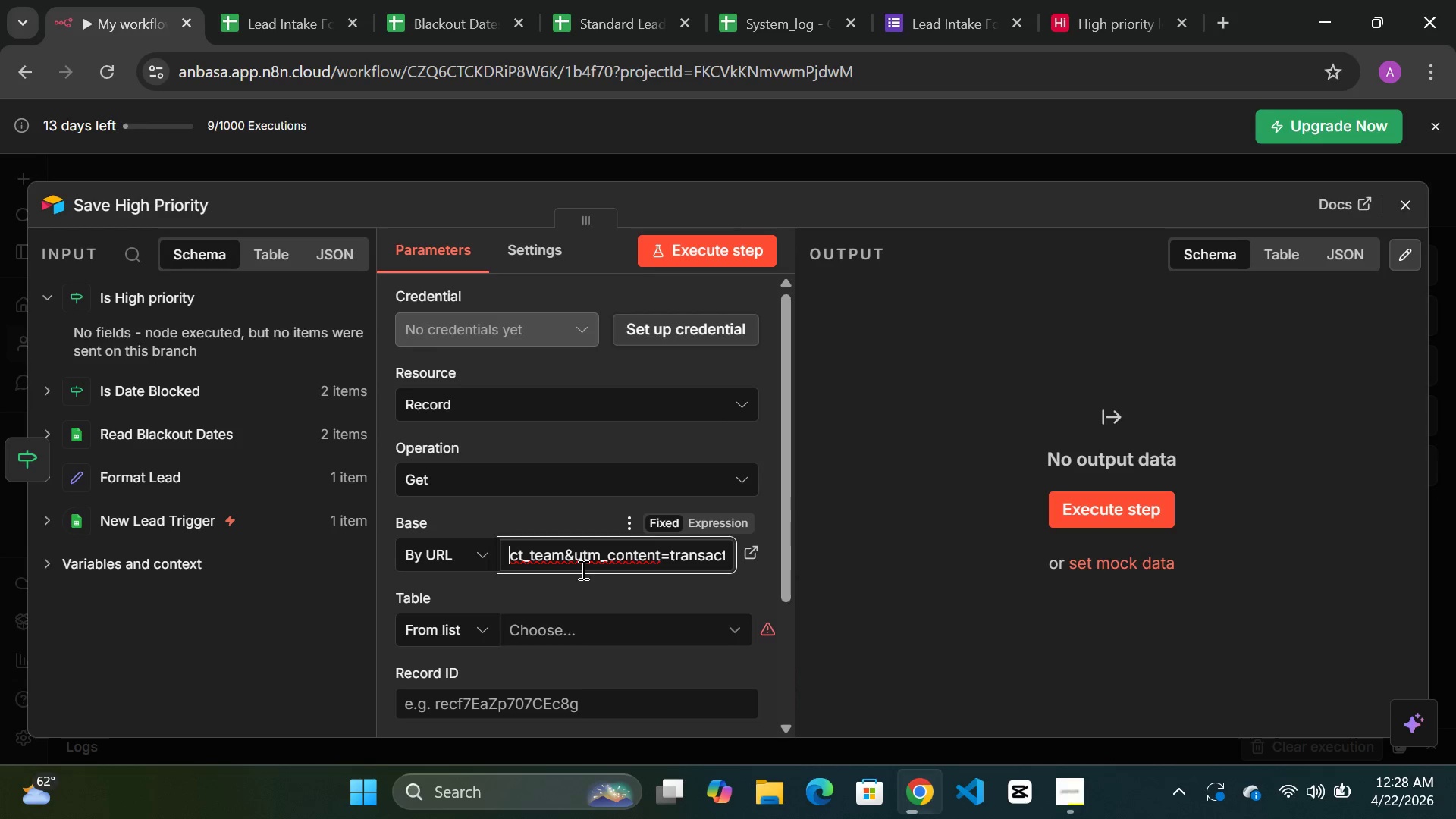 
hold_key(key=ArrowLeft, duration=1.44)
 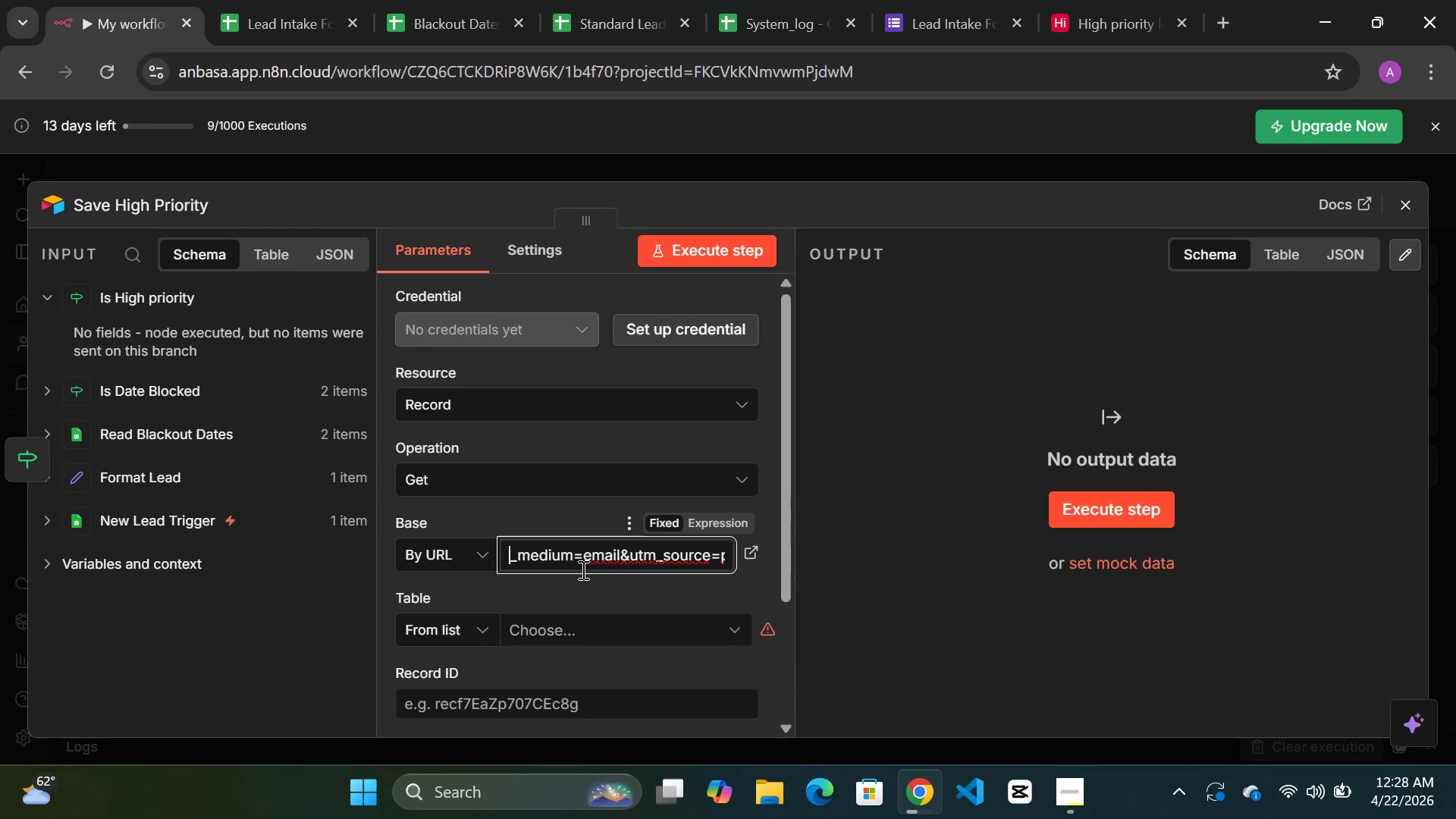 
hold_key(key=ArrowLeft, duration=1.42)
 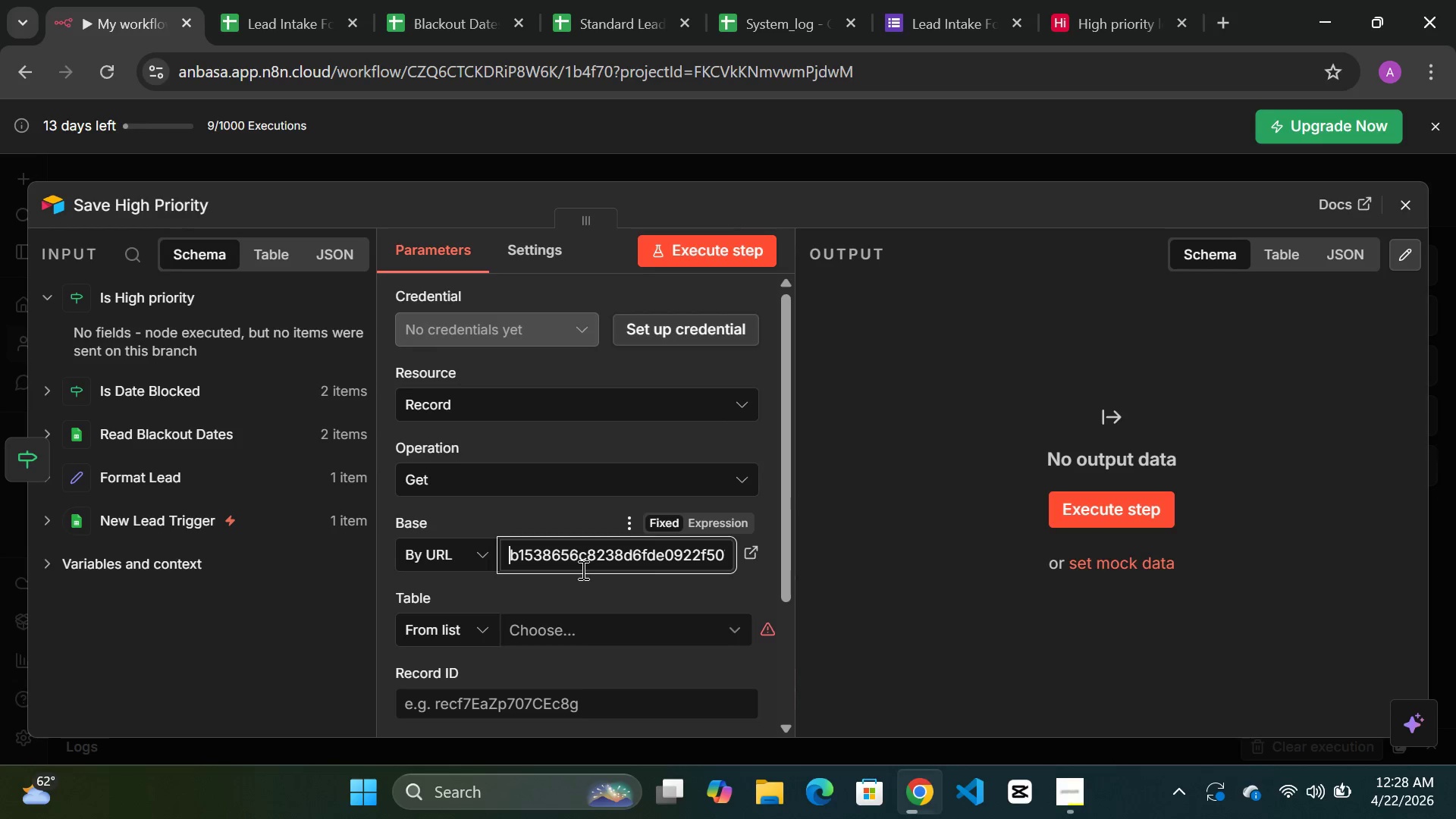 
hold_key(key=ArrowLeft, duration=1.52)
 